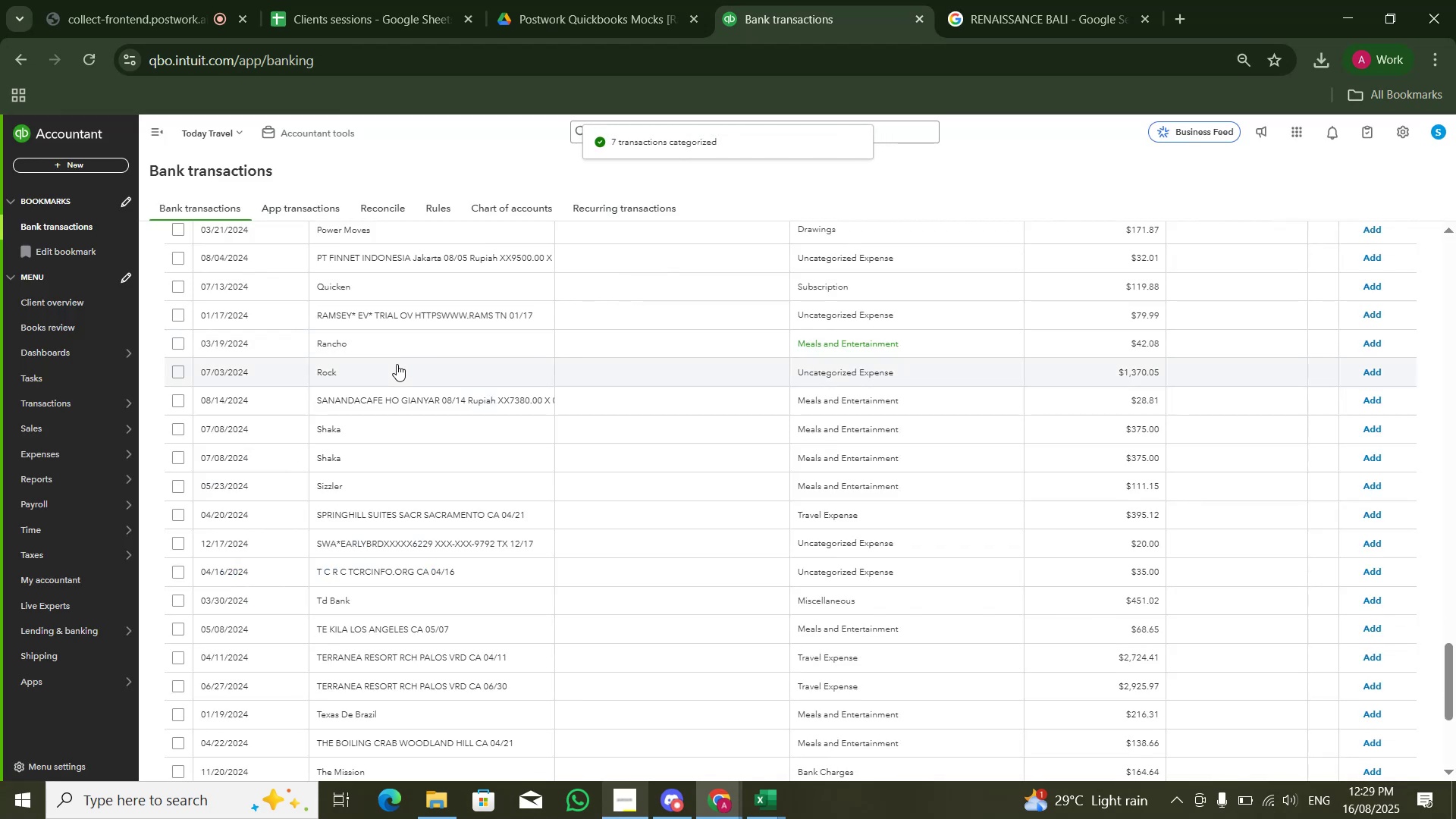 
scroll: coordinate [398, 367], scroll_direction: up, amount: 7.0
 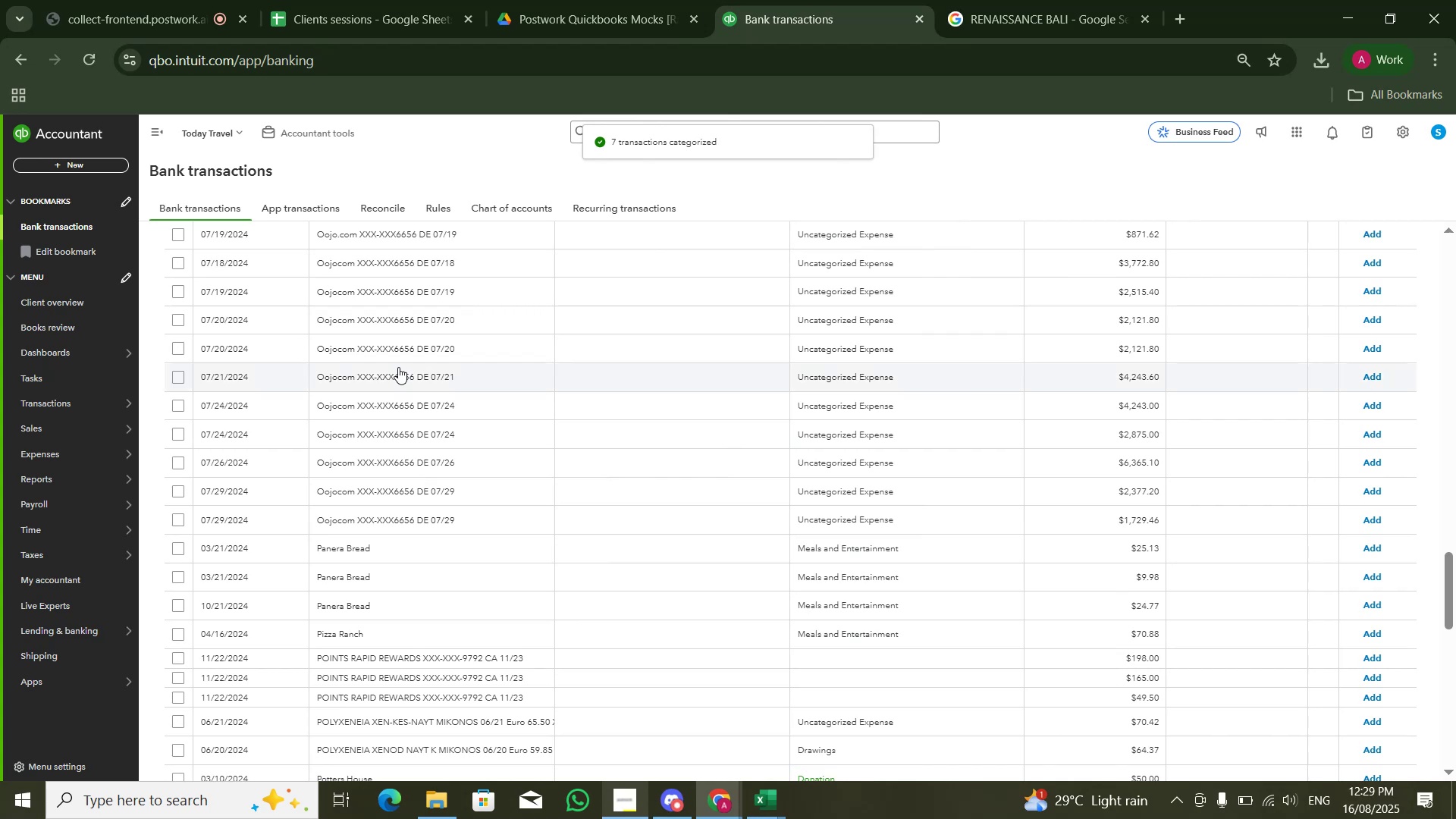 
scroll: coordinate [397, 367], scroll_direction: down, amount: 1.0
 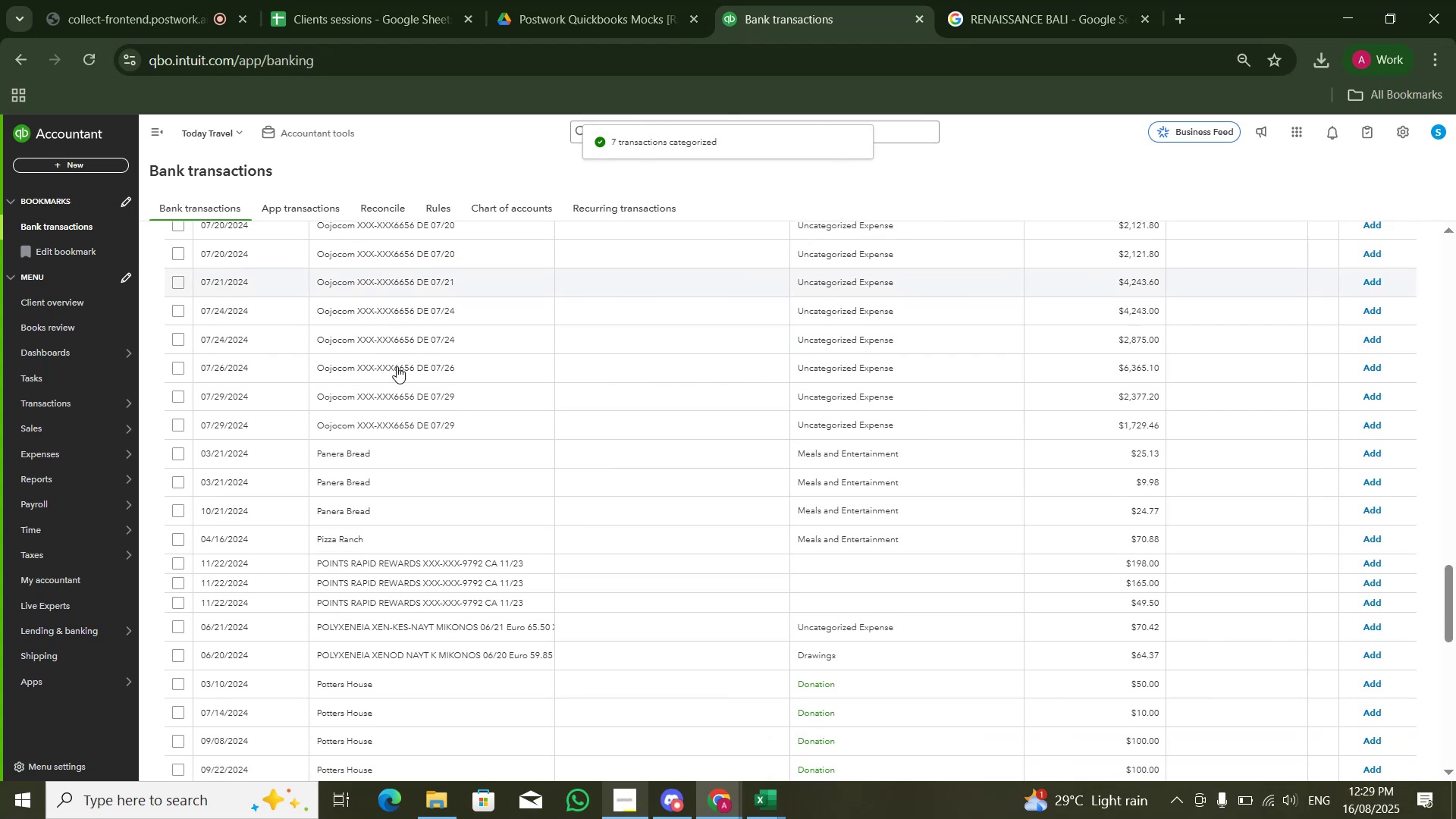 
scroll: coordinate [398, 365], scroll_direction: up, amount: 3.0
 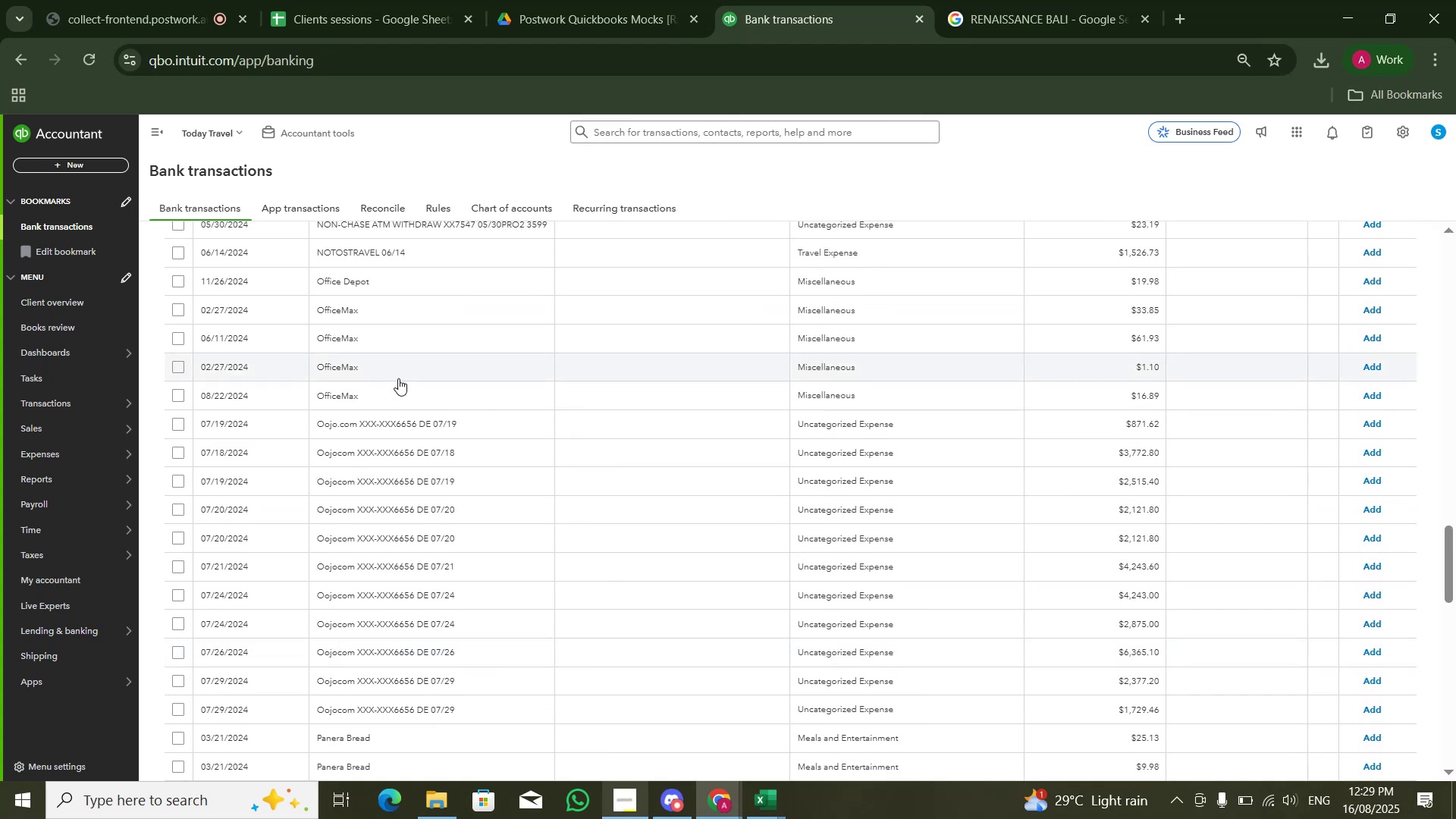 
mouse_move([350, 469])
 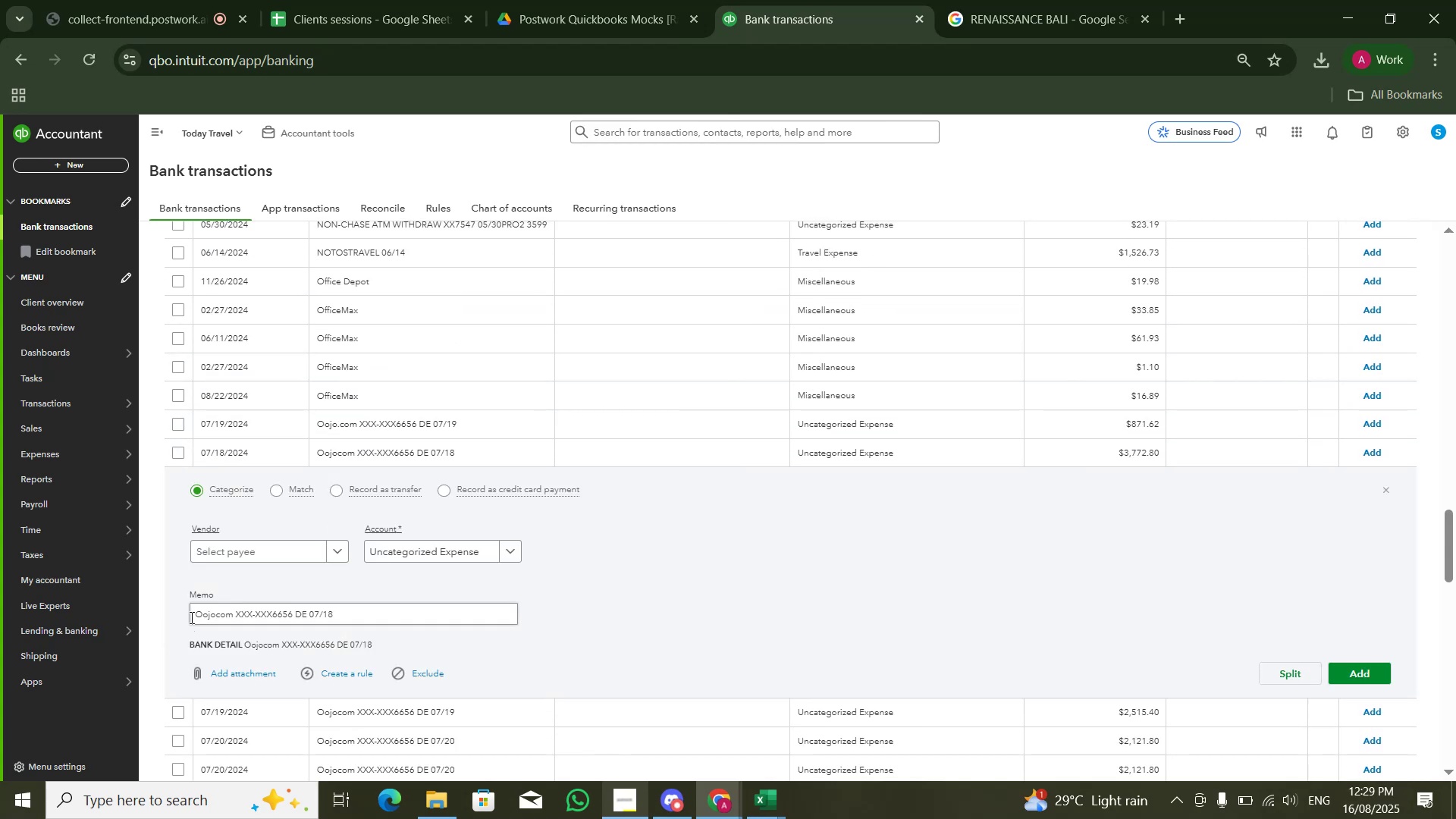 
left_click_drag(start_coordinate=[193, 617], to_coordinate=[234, 619])
 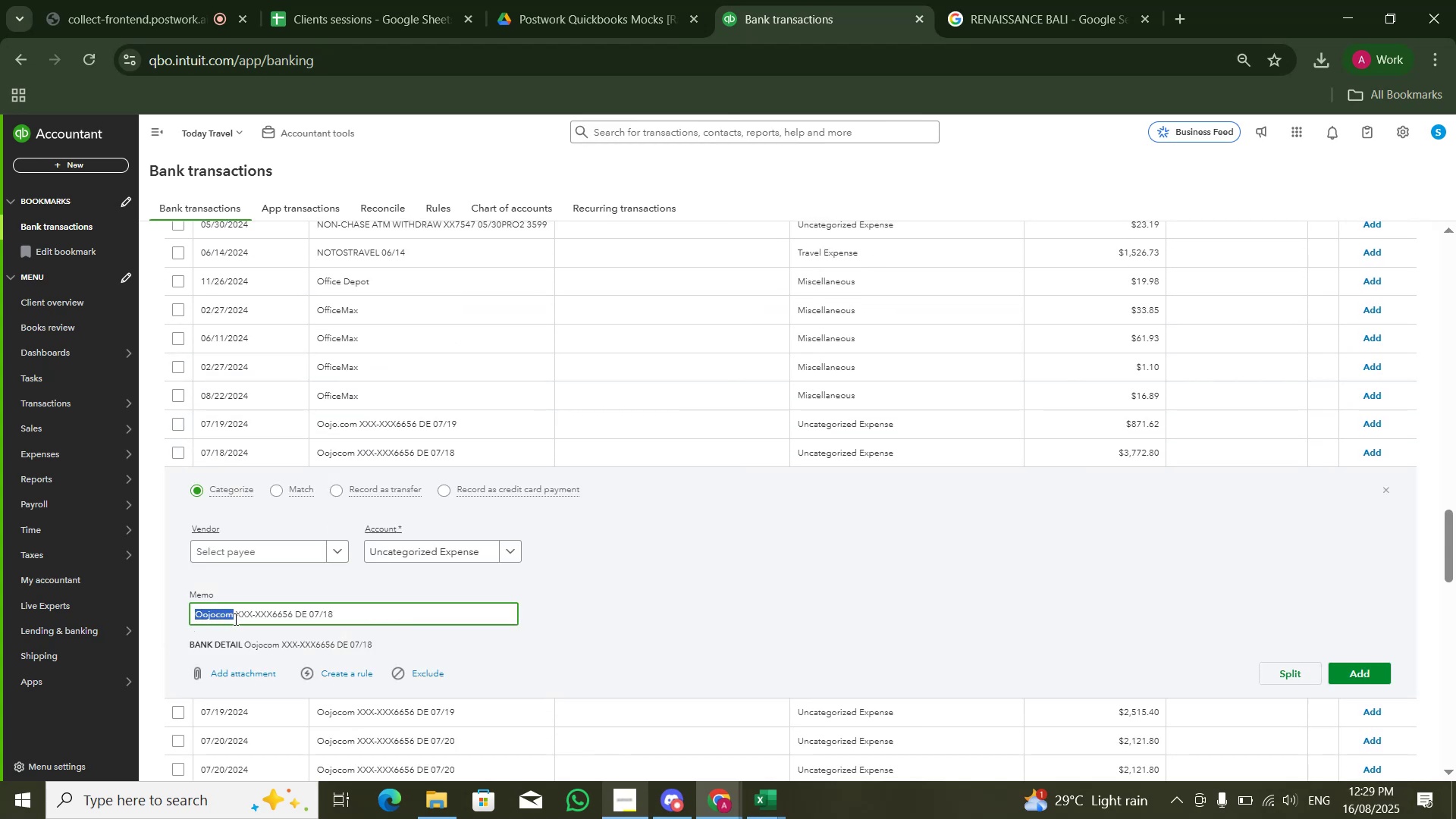 
key(Control+C)
 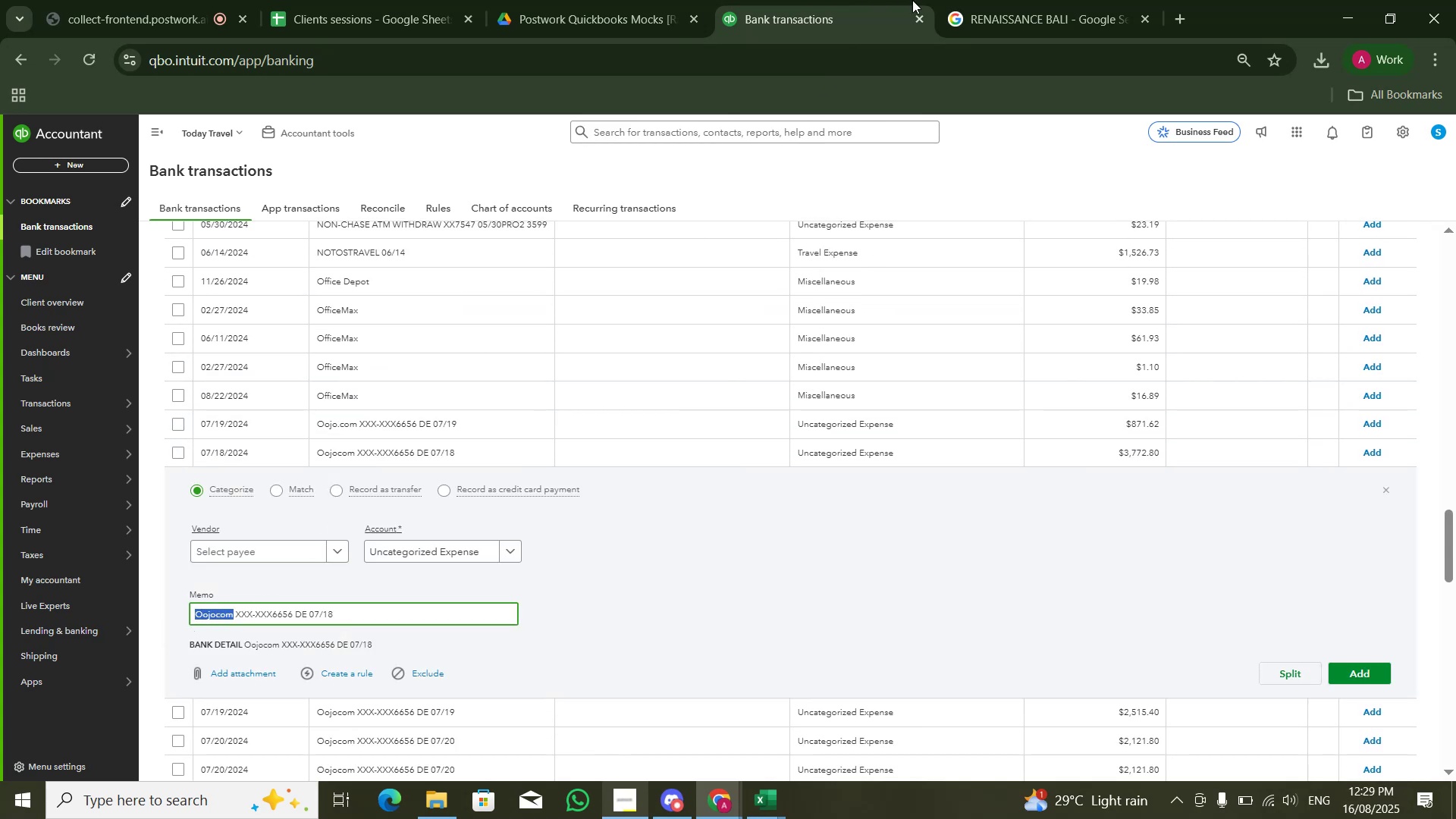 
left_click_drag(start_coordinate=[1006, 0], to_coordinate=[1006, 4])
 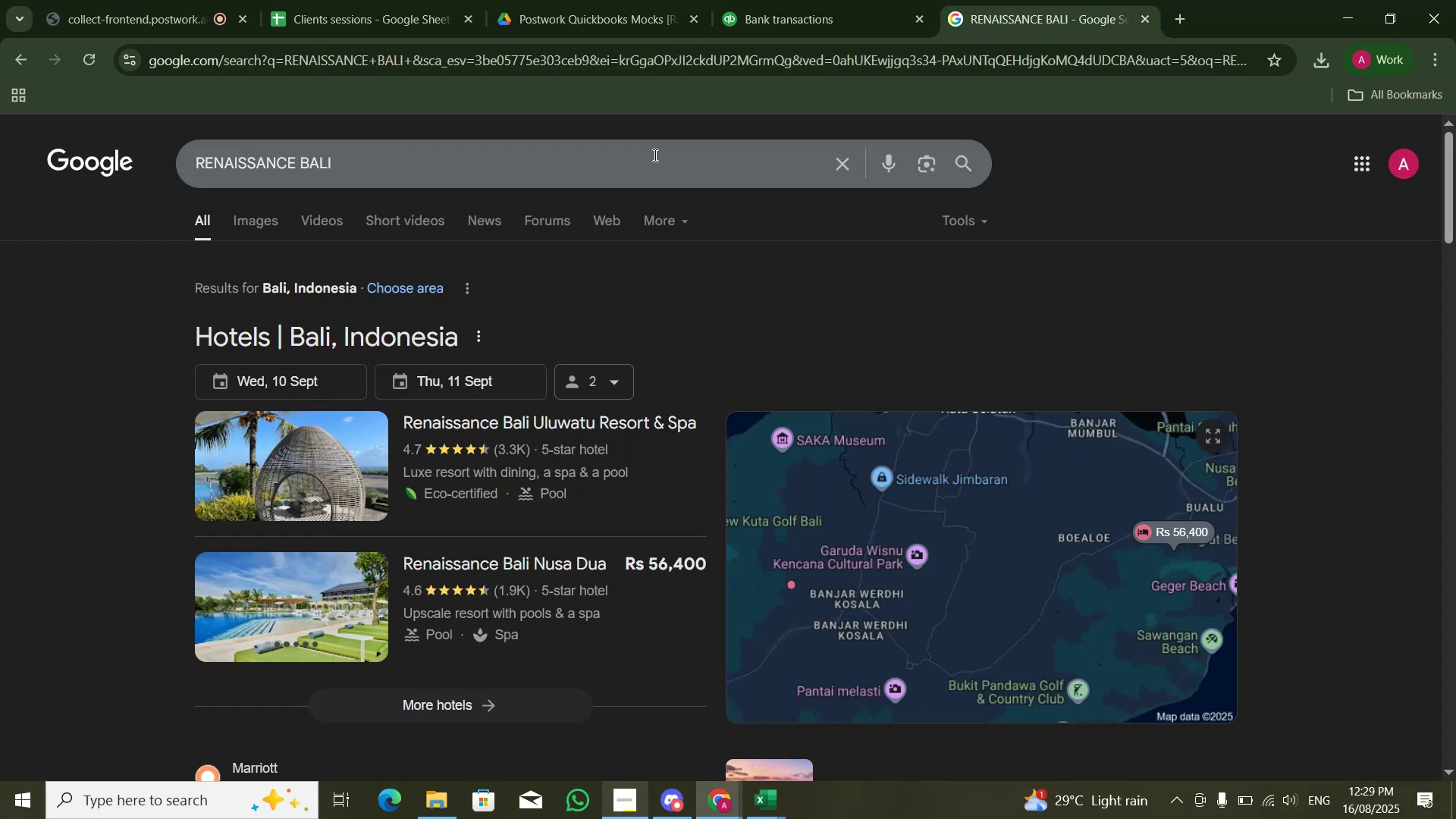 
double_click([653, 155])
 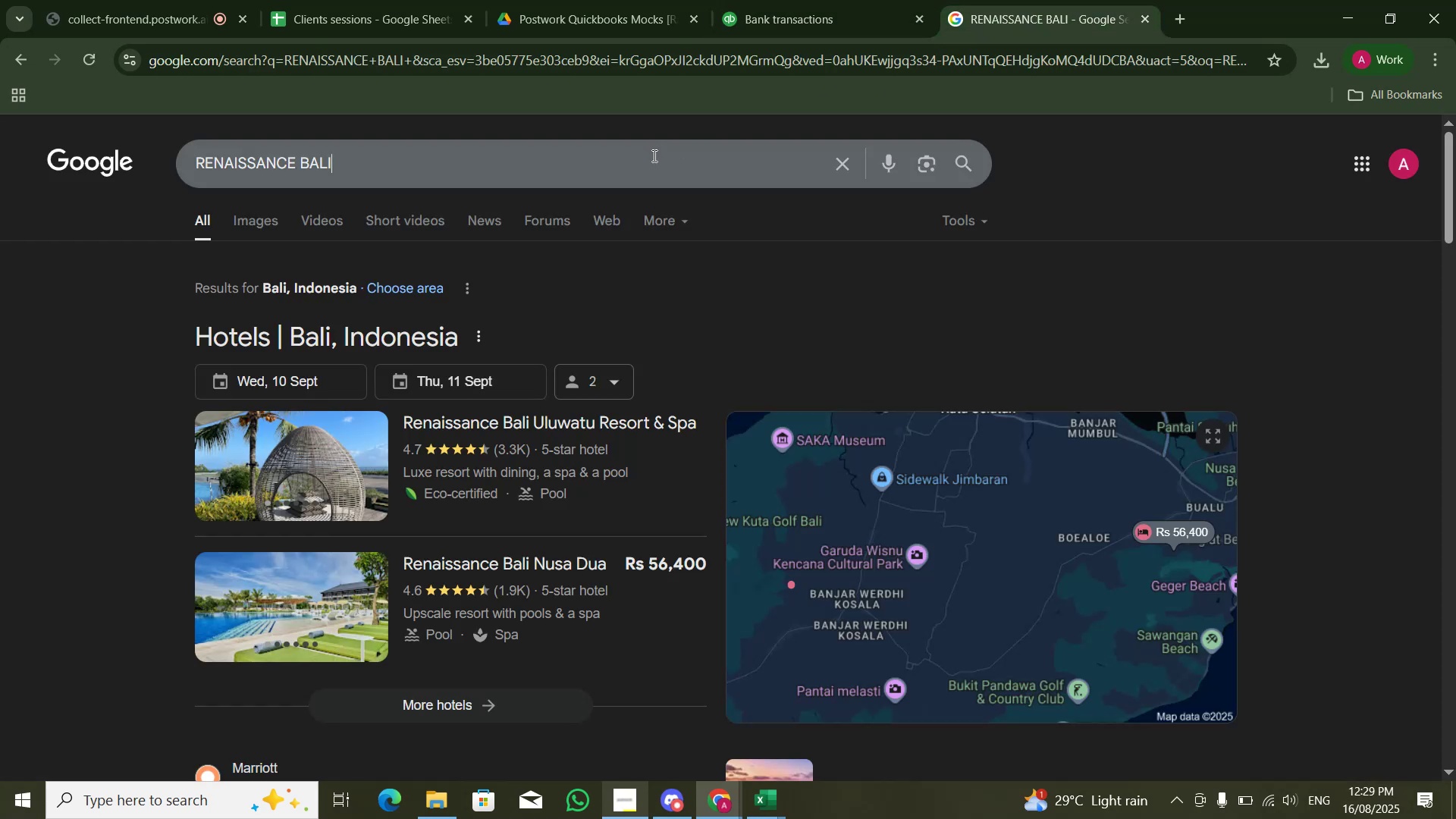 
triple_click([653, 155])
 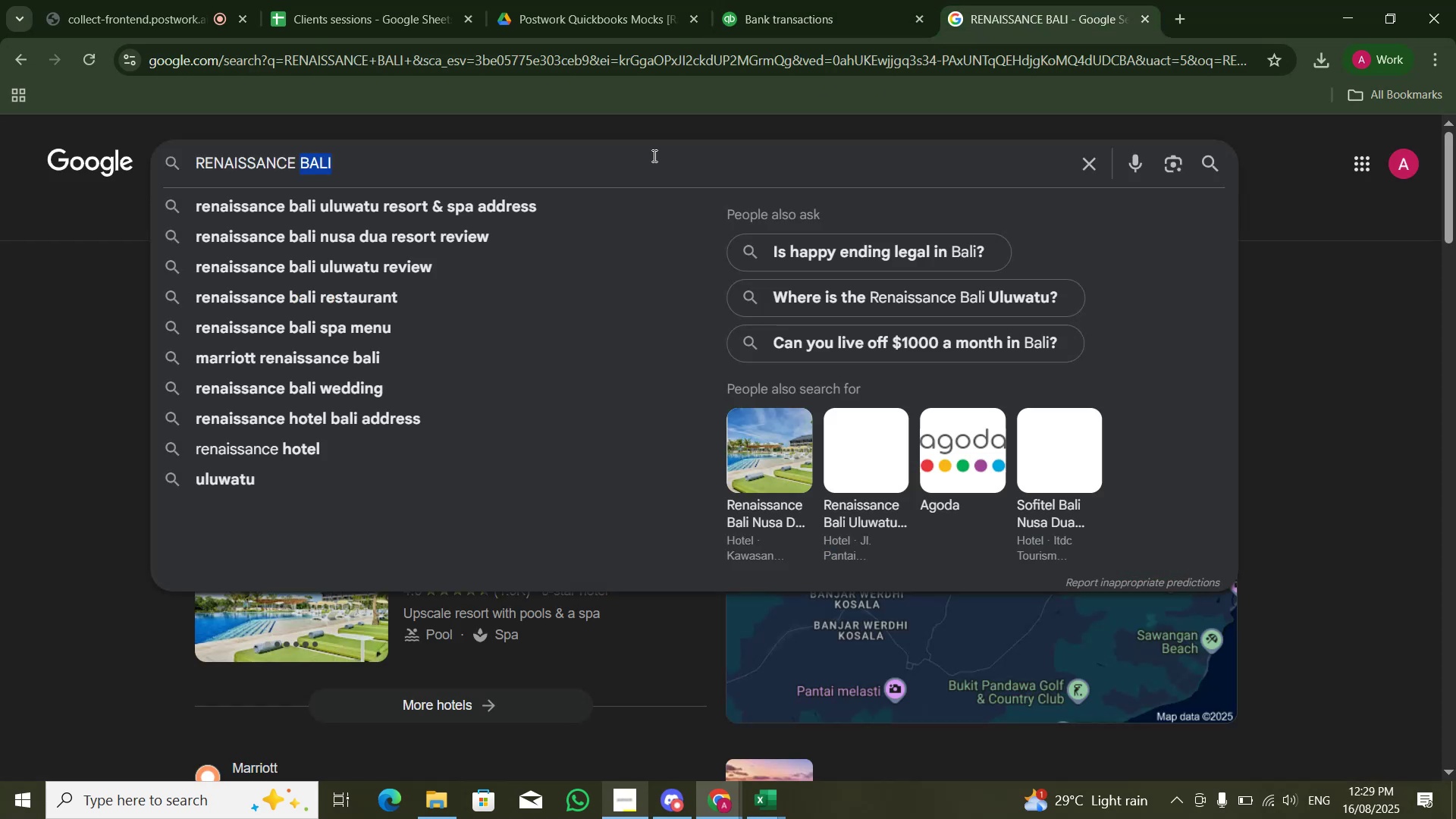 
key(Control+A)
 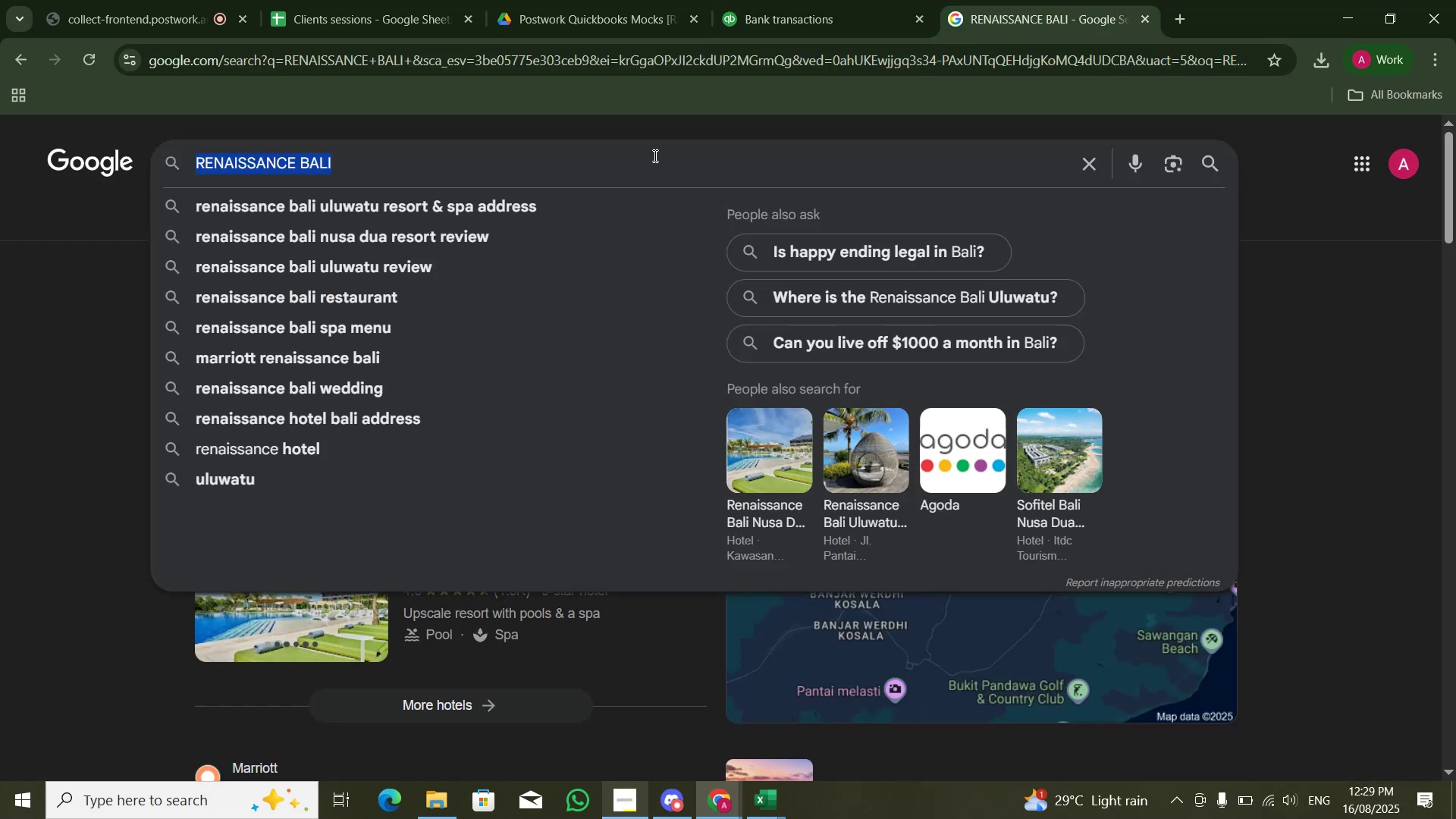 
key(Control+V)
 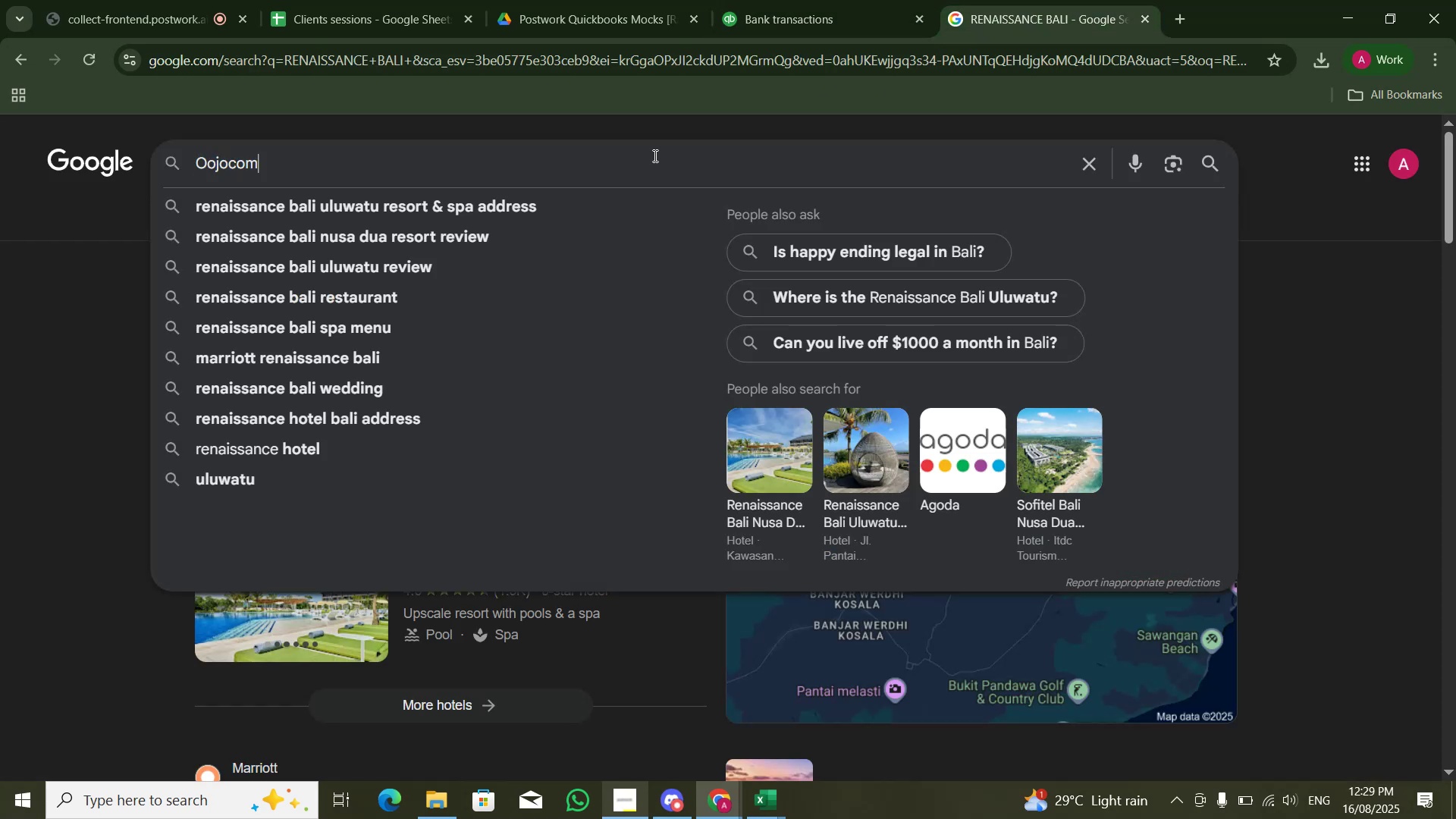 
key(Control+NumpadEnter)
 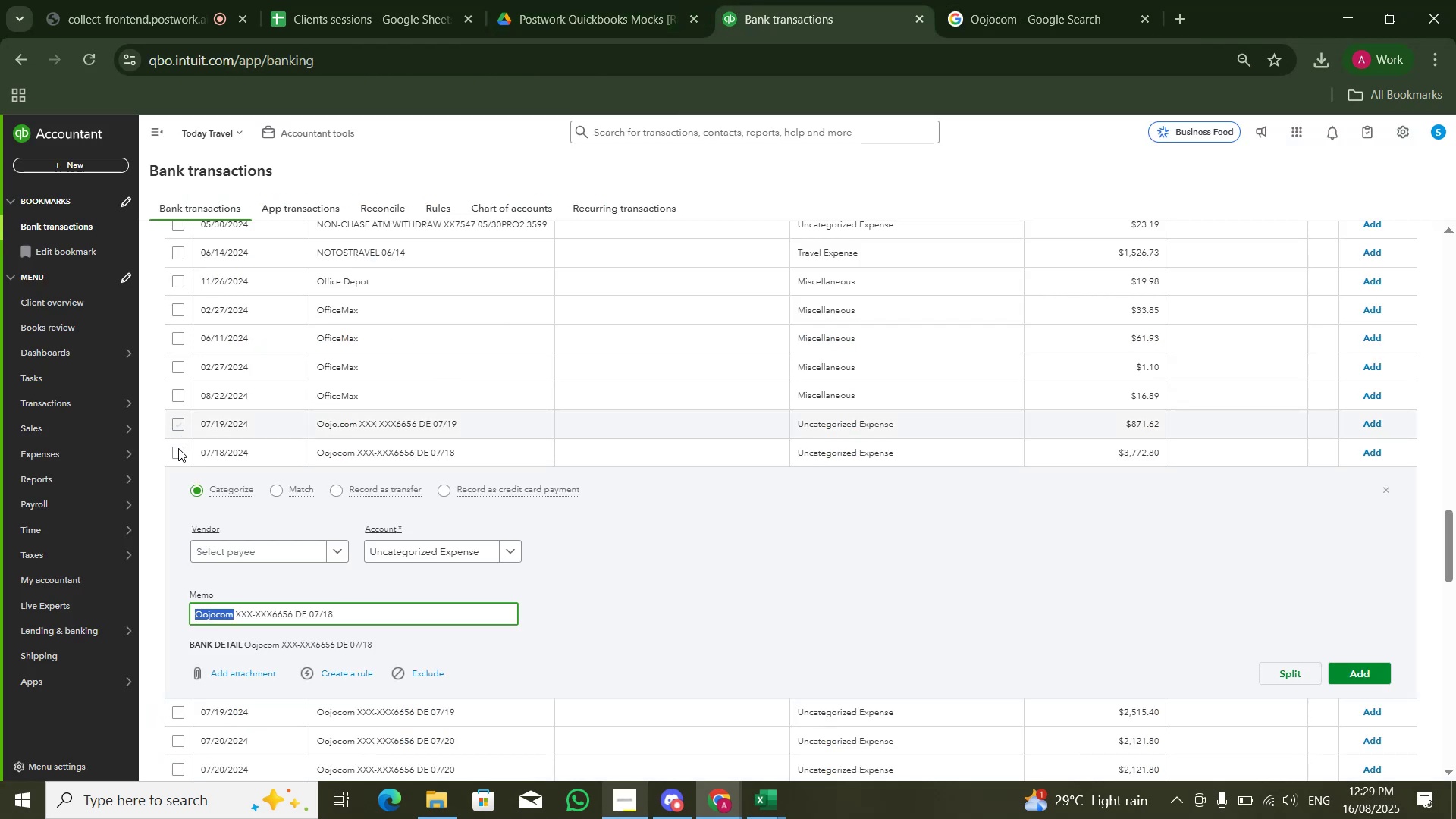 
wait(6.84)
 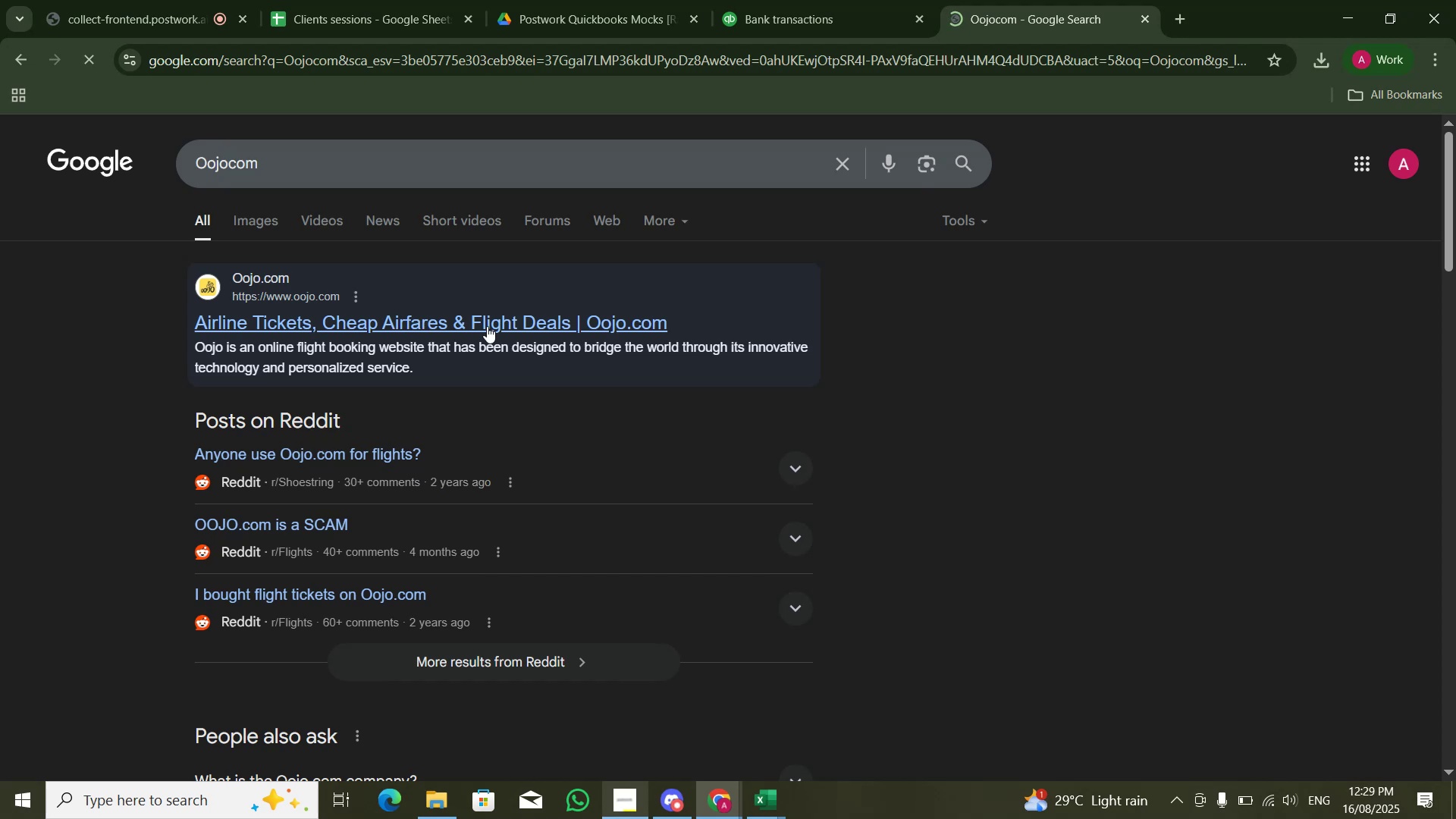 
double_click([177, 507])
 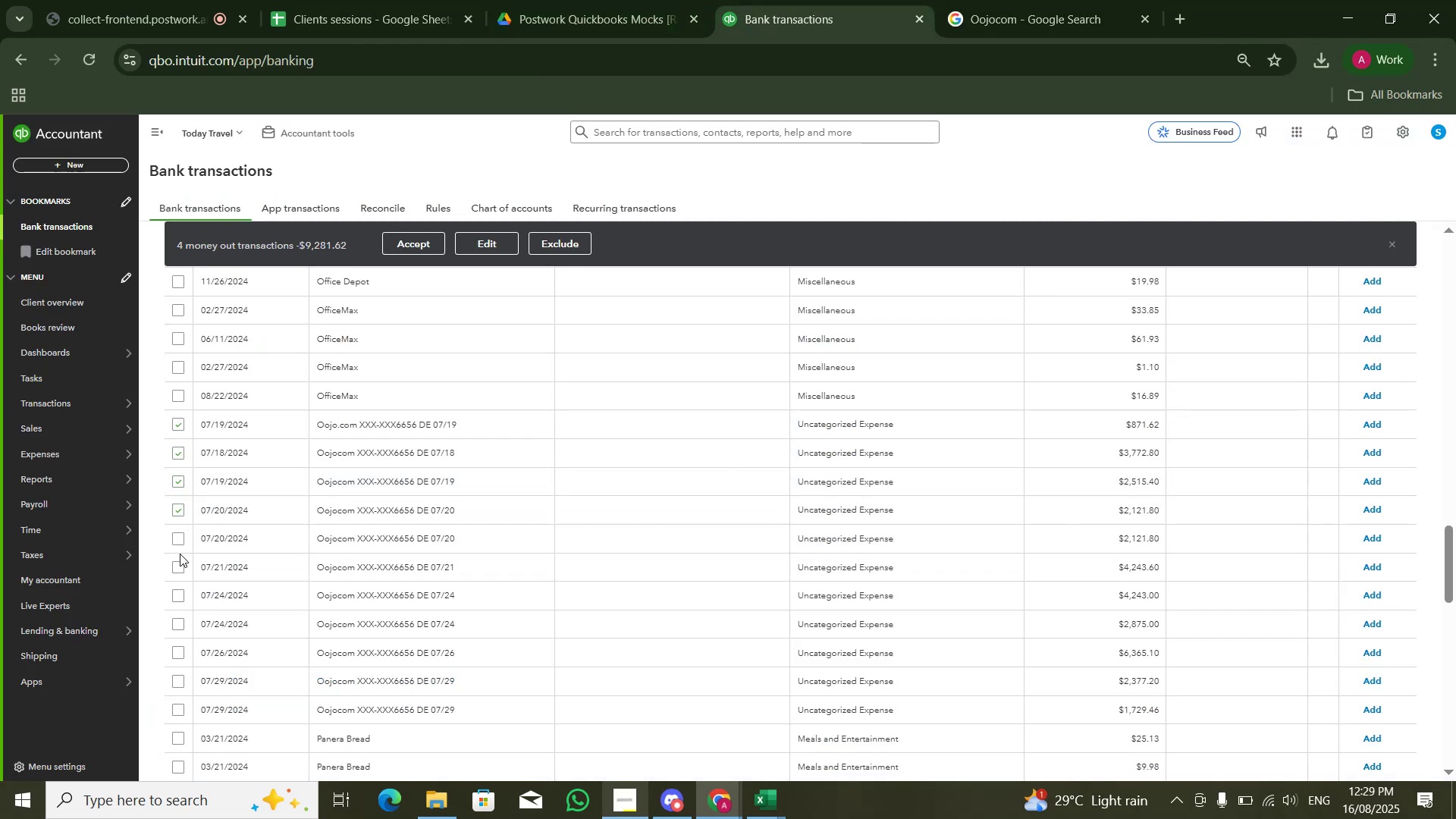 
left_click([172, 538])
 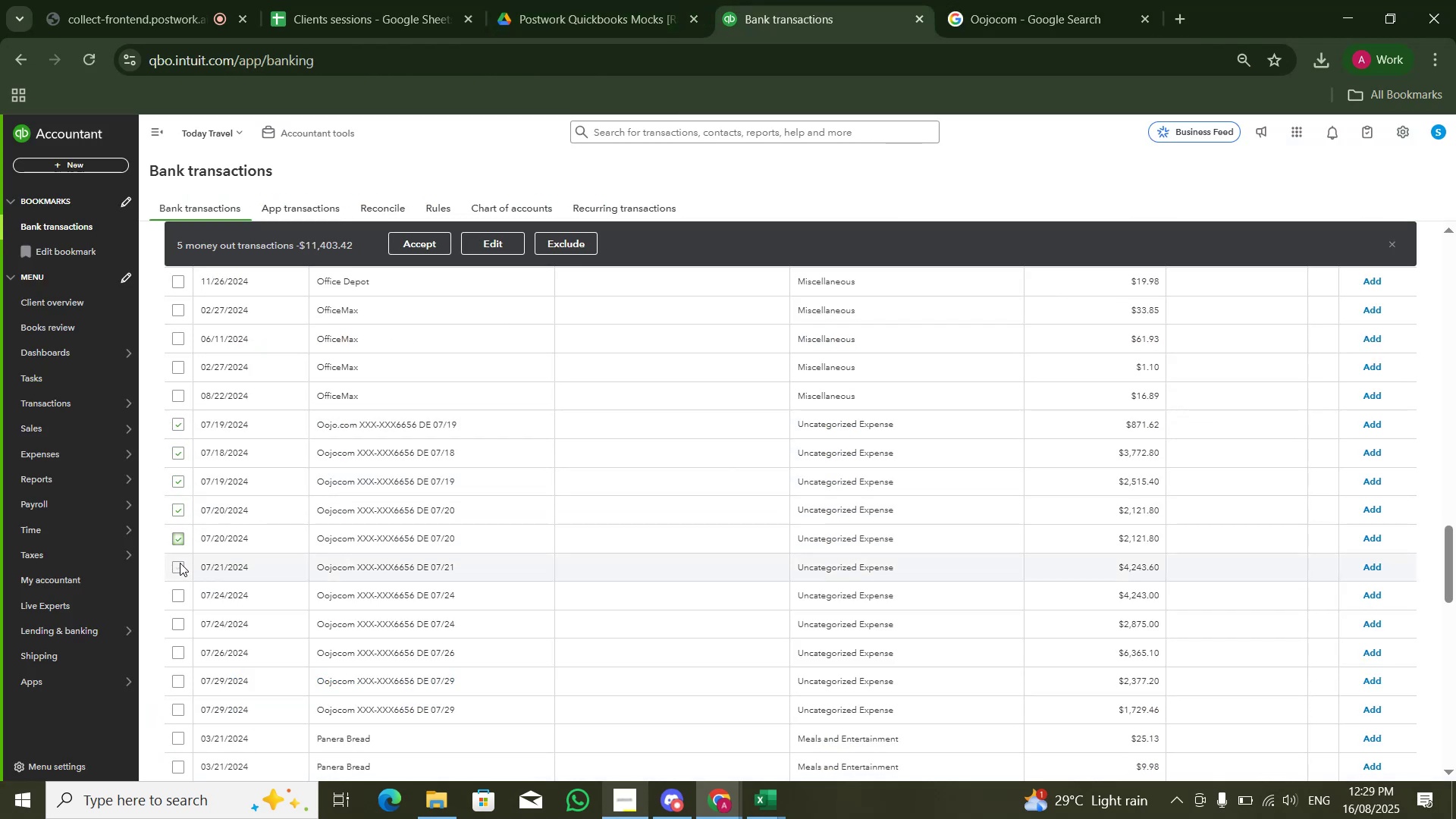 
double_click([180, 563])
 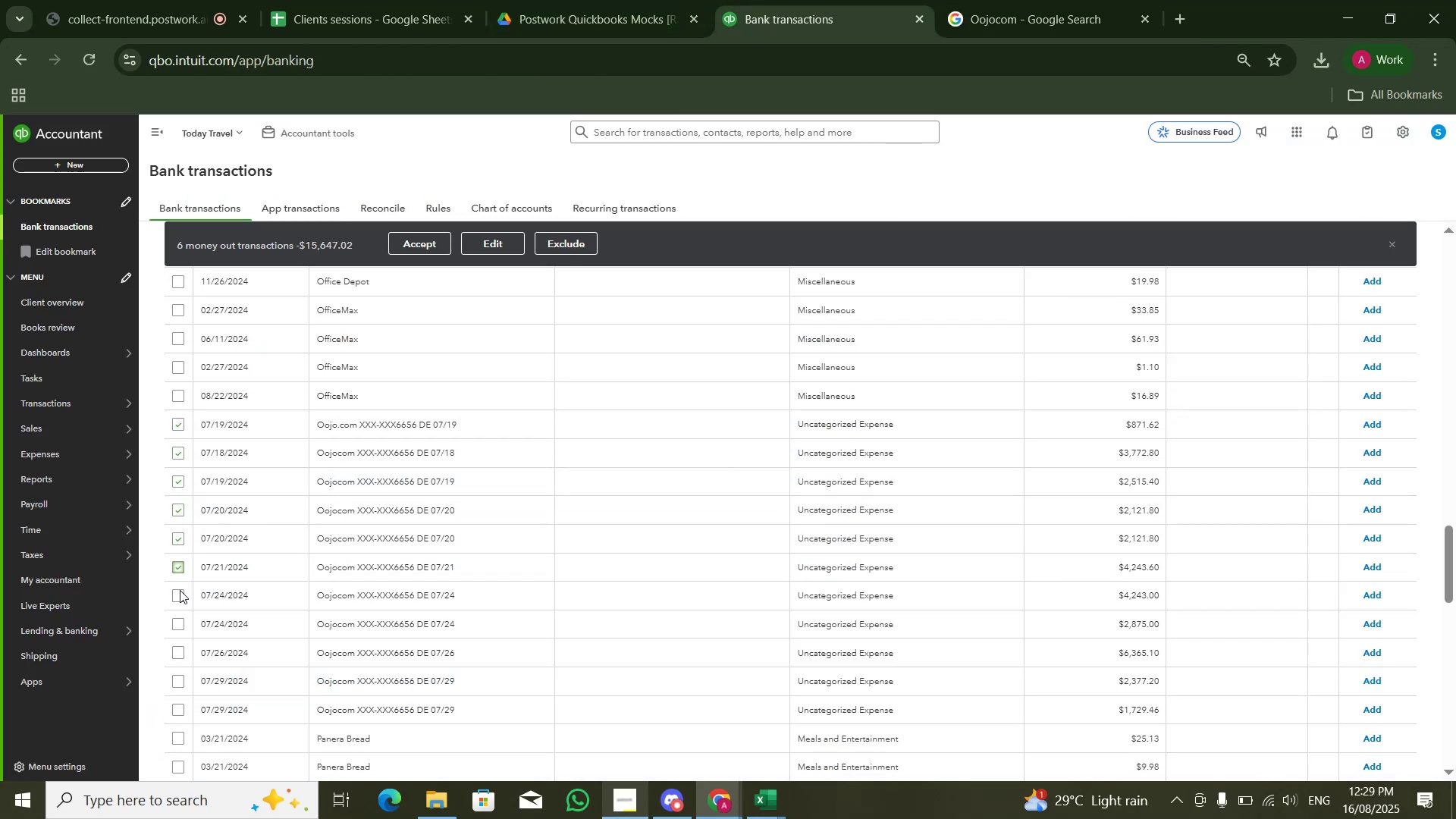 
left_click([180, 592])
 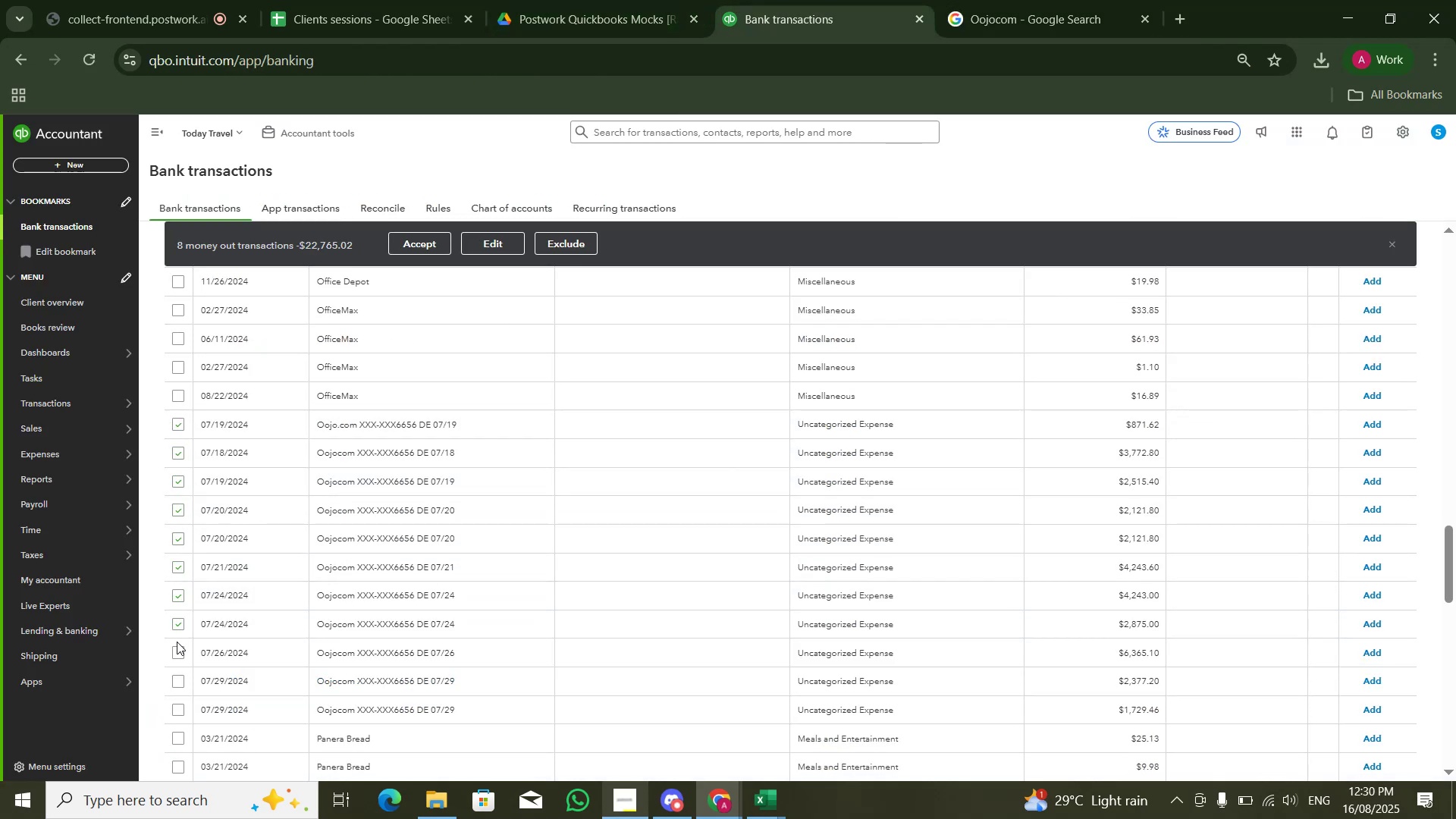 
double_click([177, 647])
 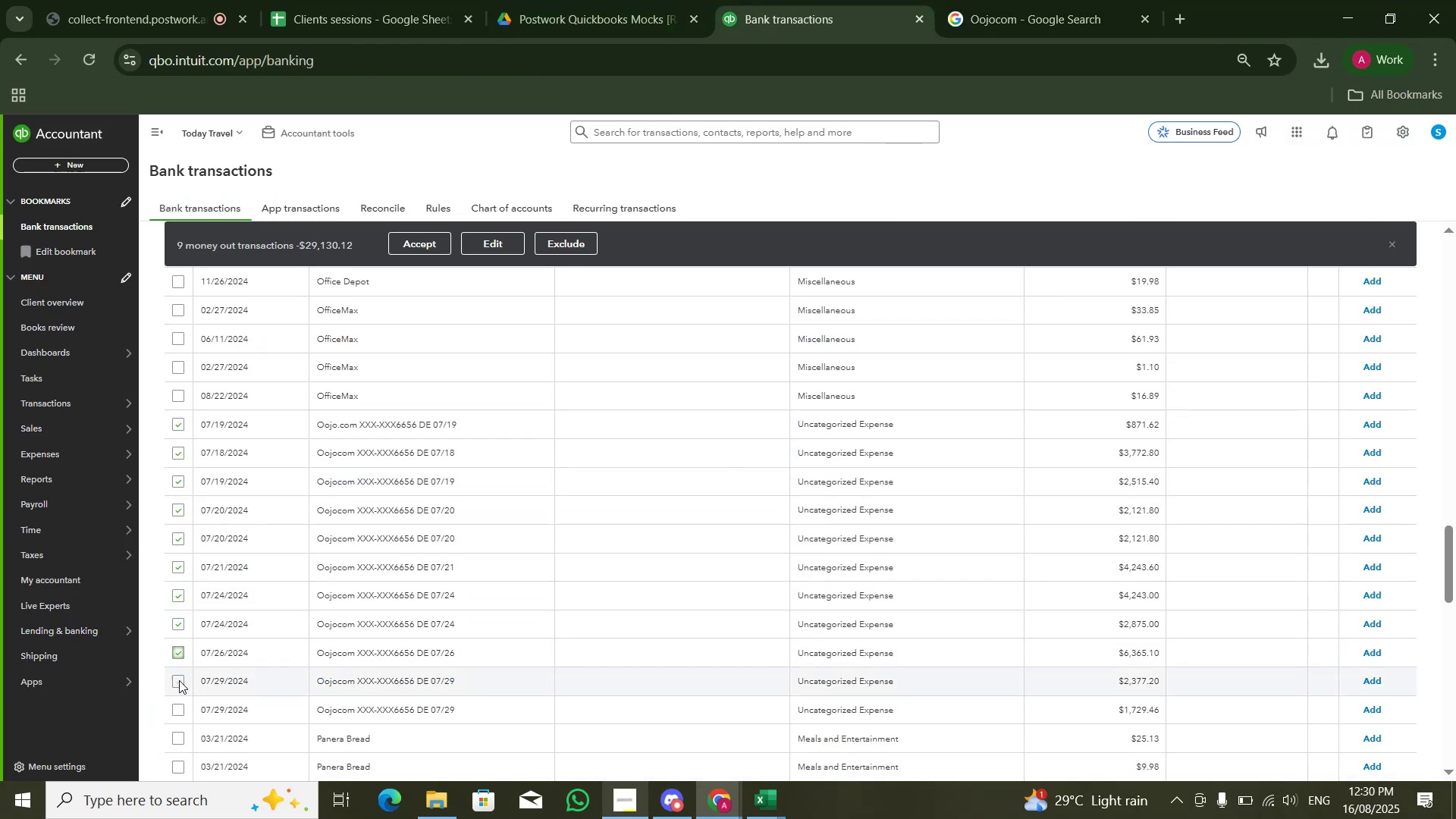 
triple_click([181, 680])
 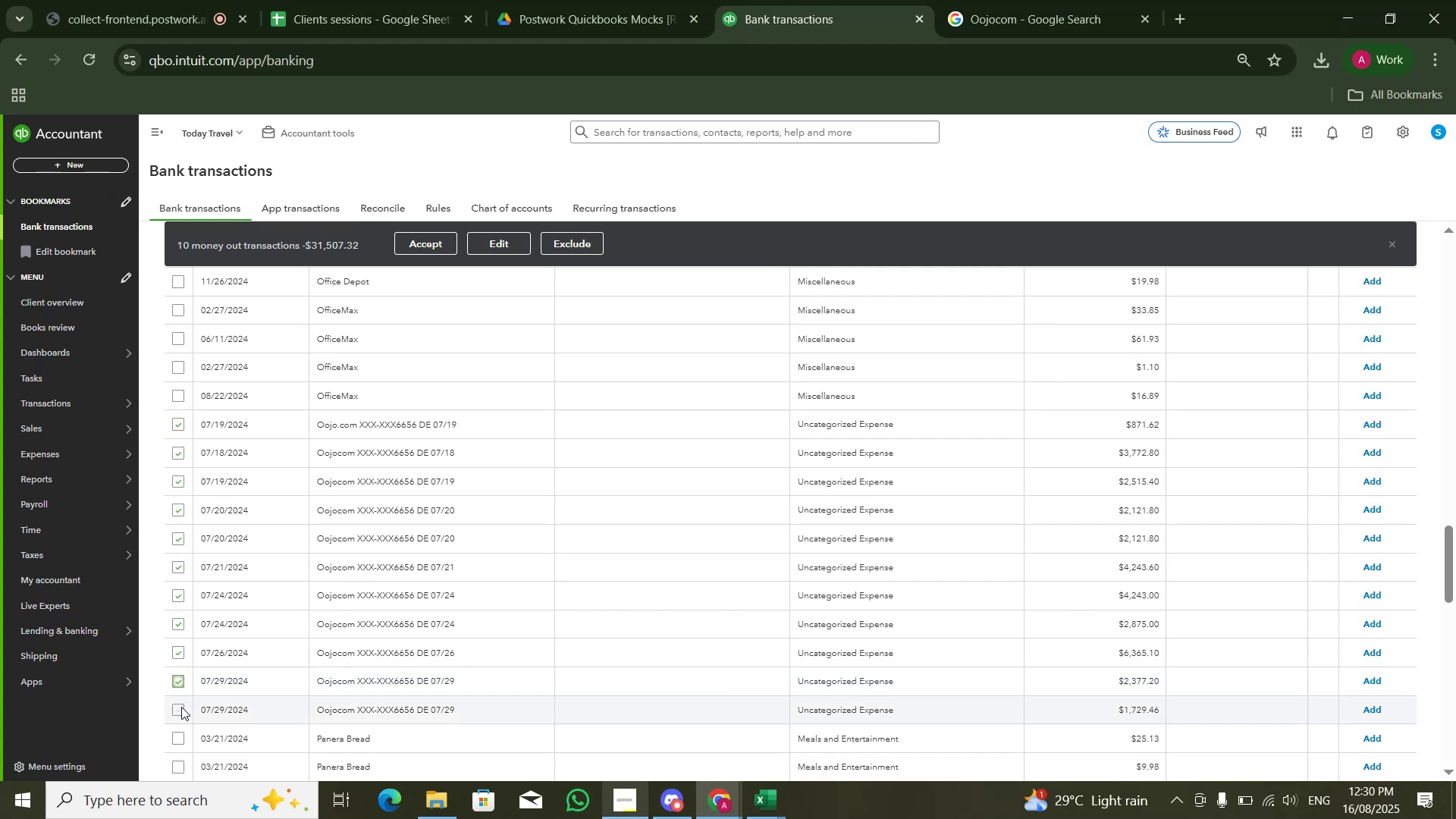 
triple_click([181, 707])
 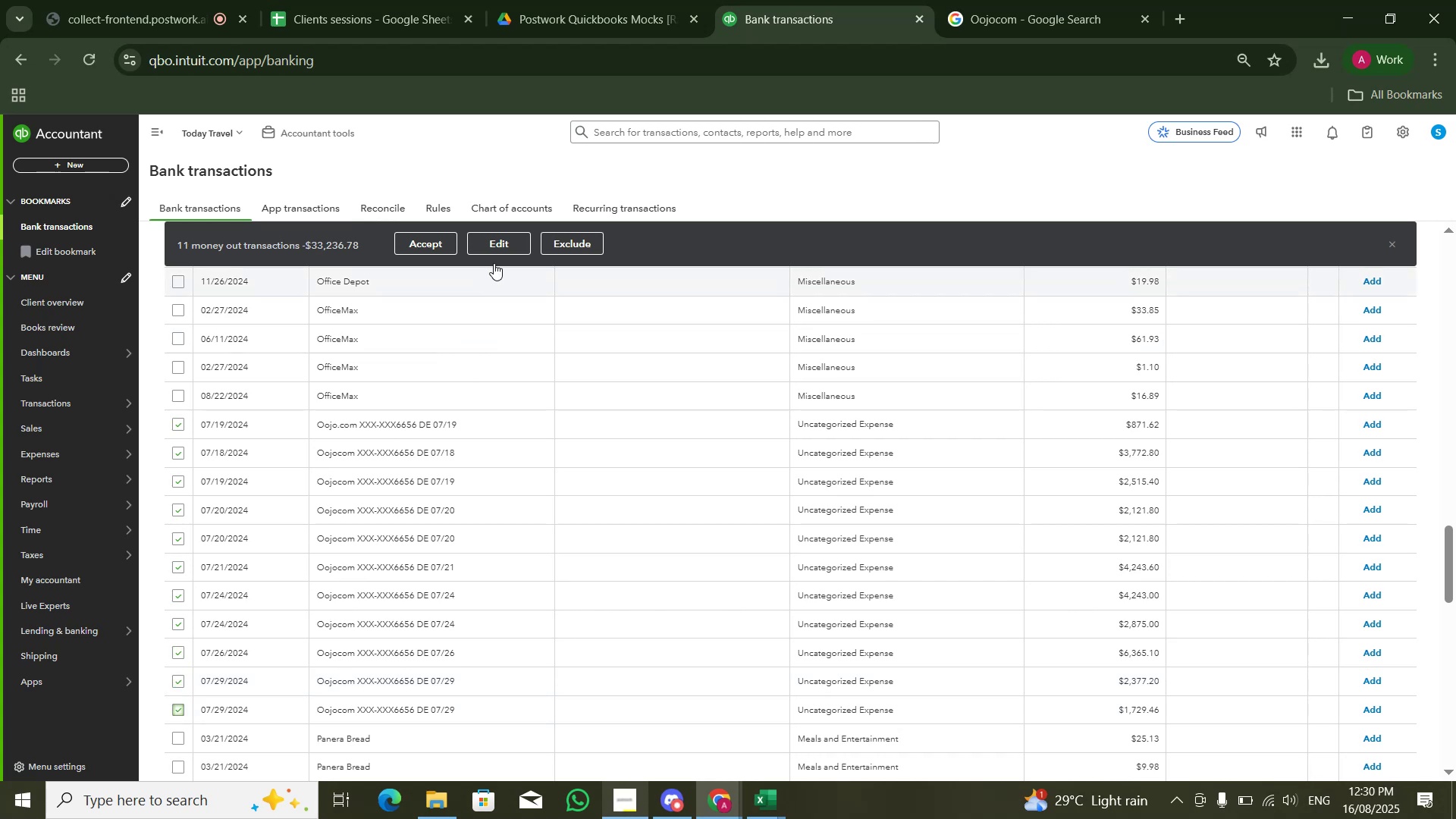 
left_click([499, 242])
 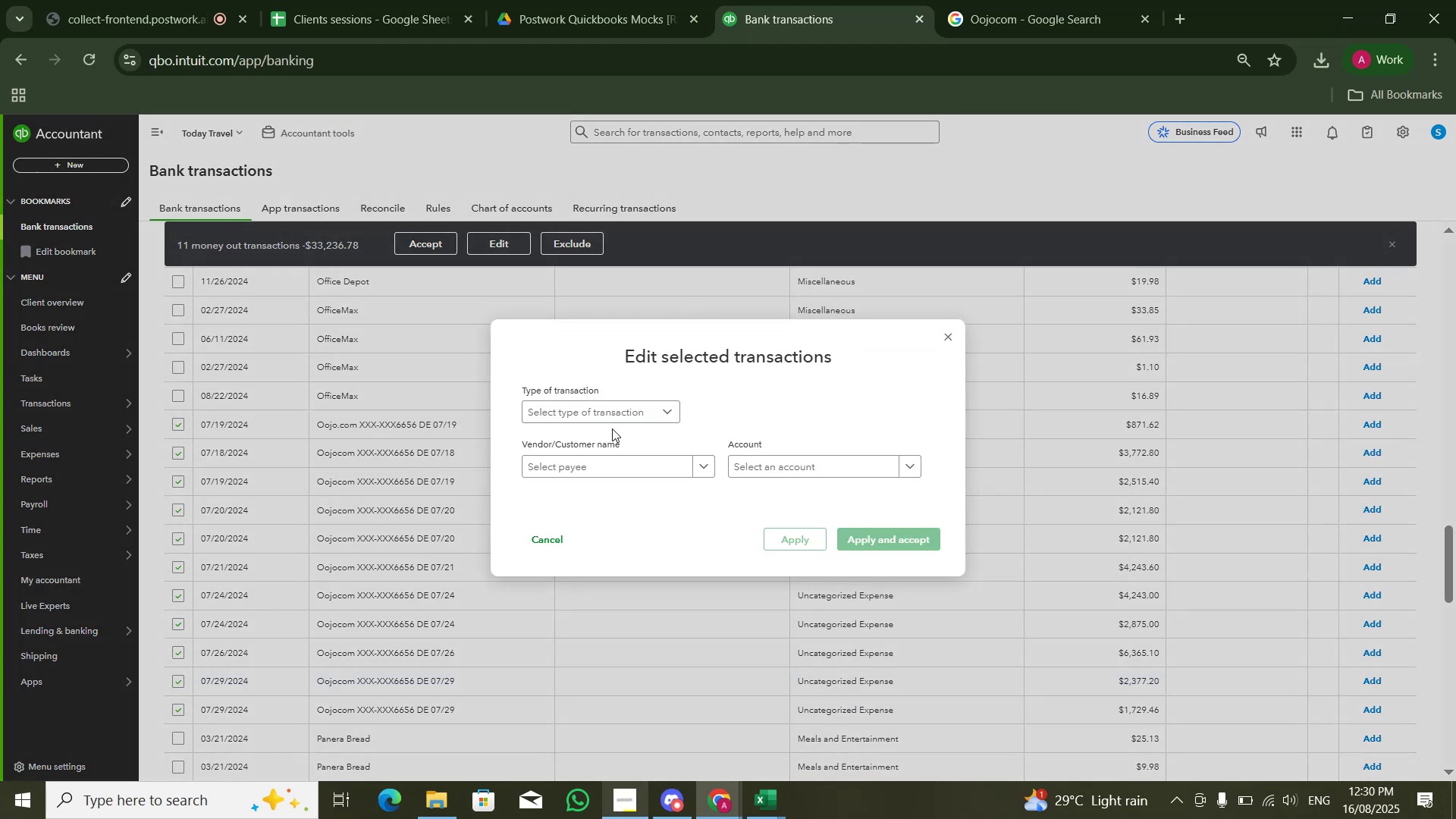 
left_click_drag(start_coordinate=[796, 464], to_coordinate=[802, 465])
 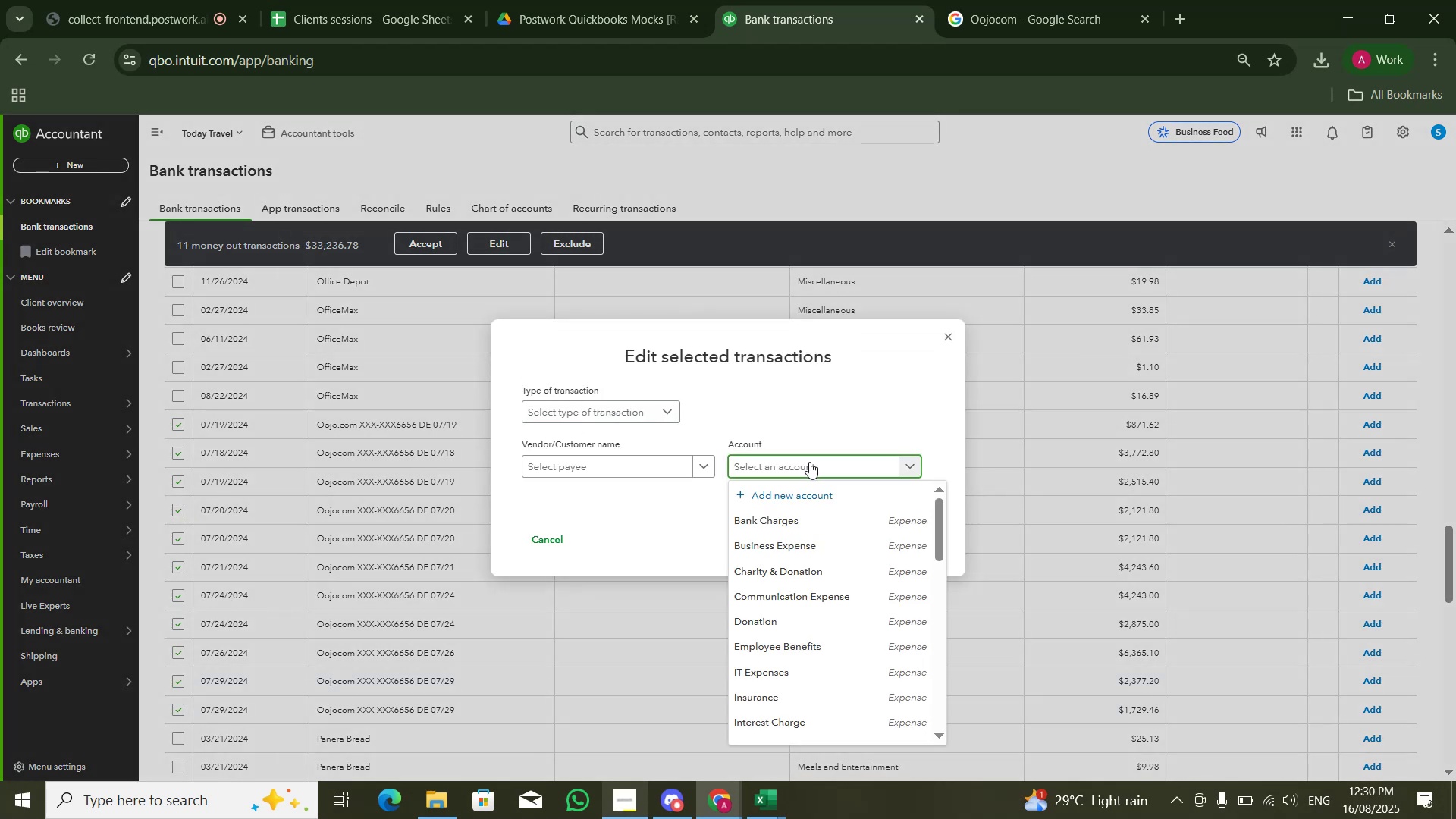 
type(tra)
 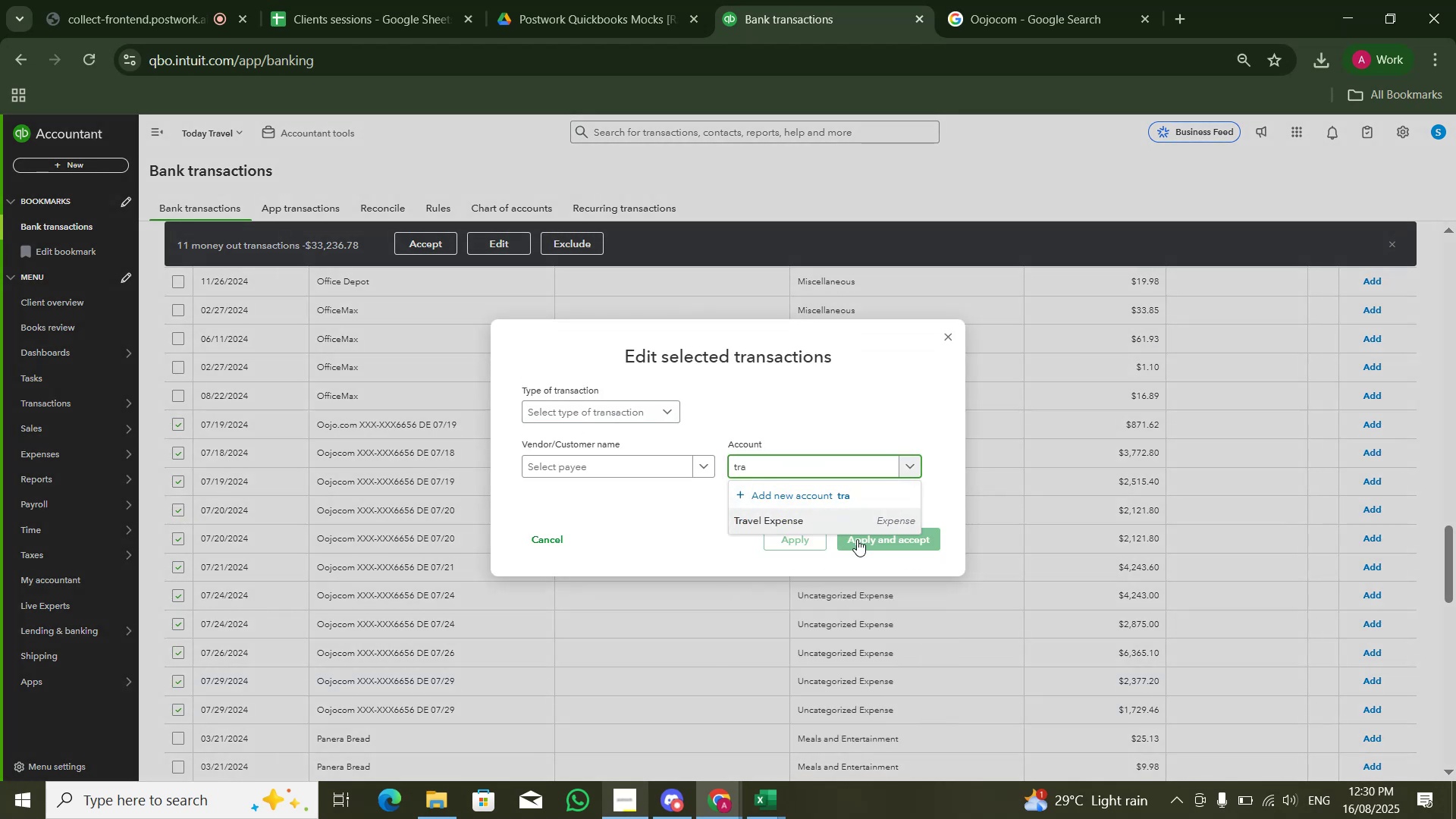 
double_click([907, 541])
 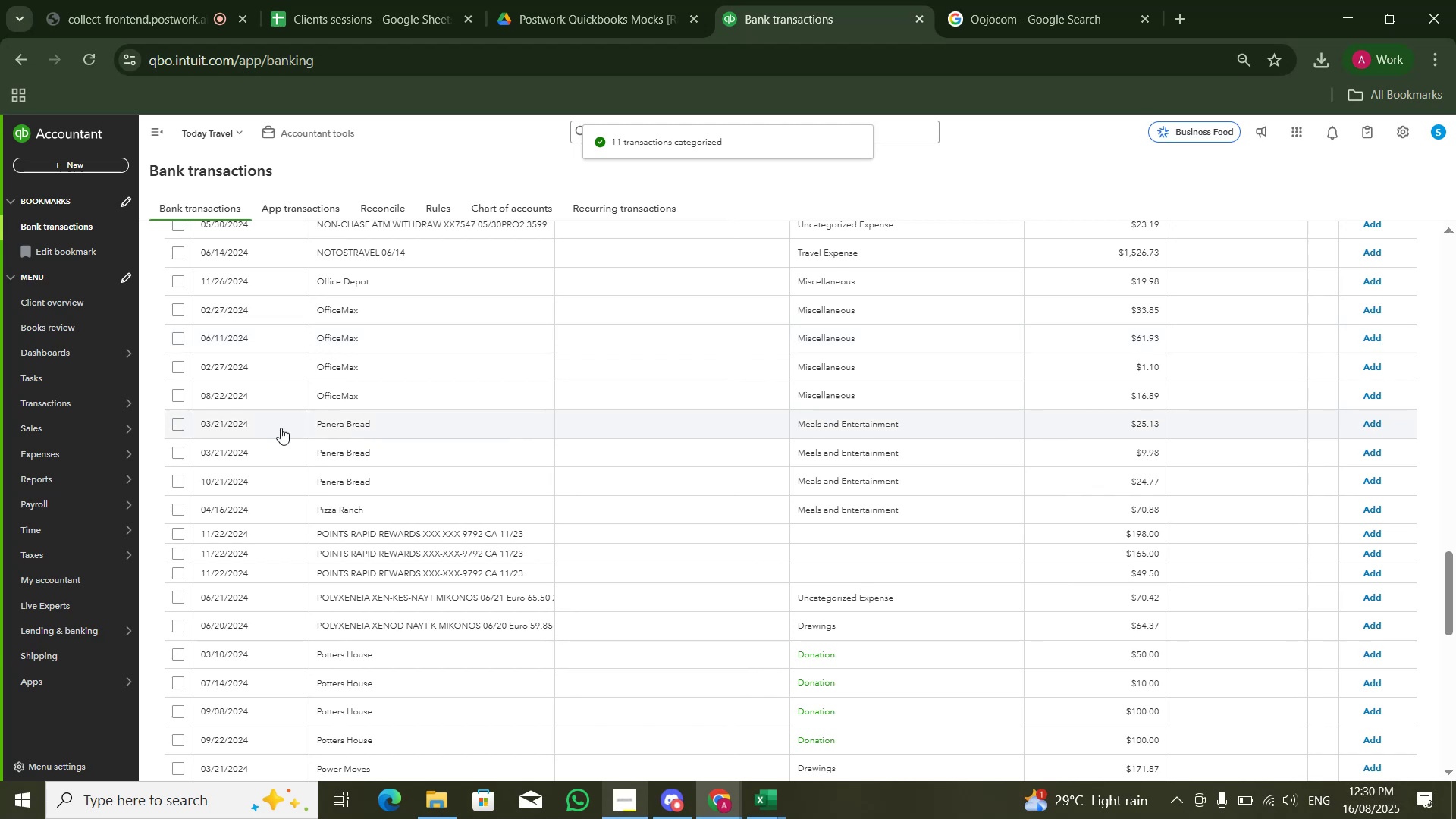 
wait(6.56)
 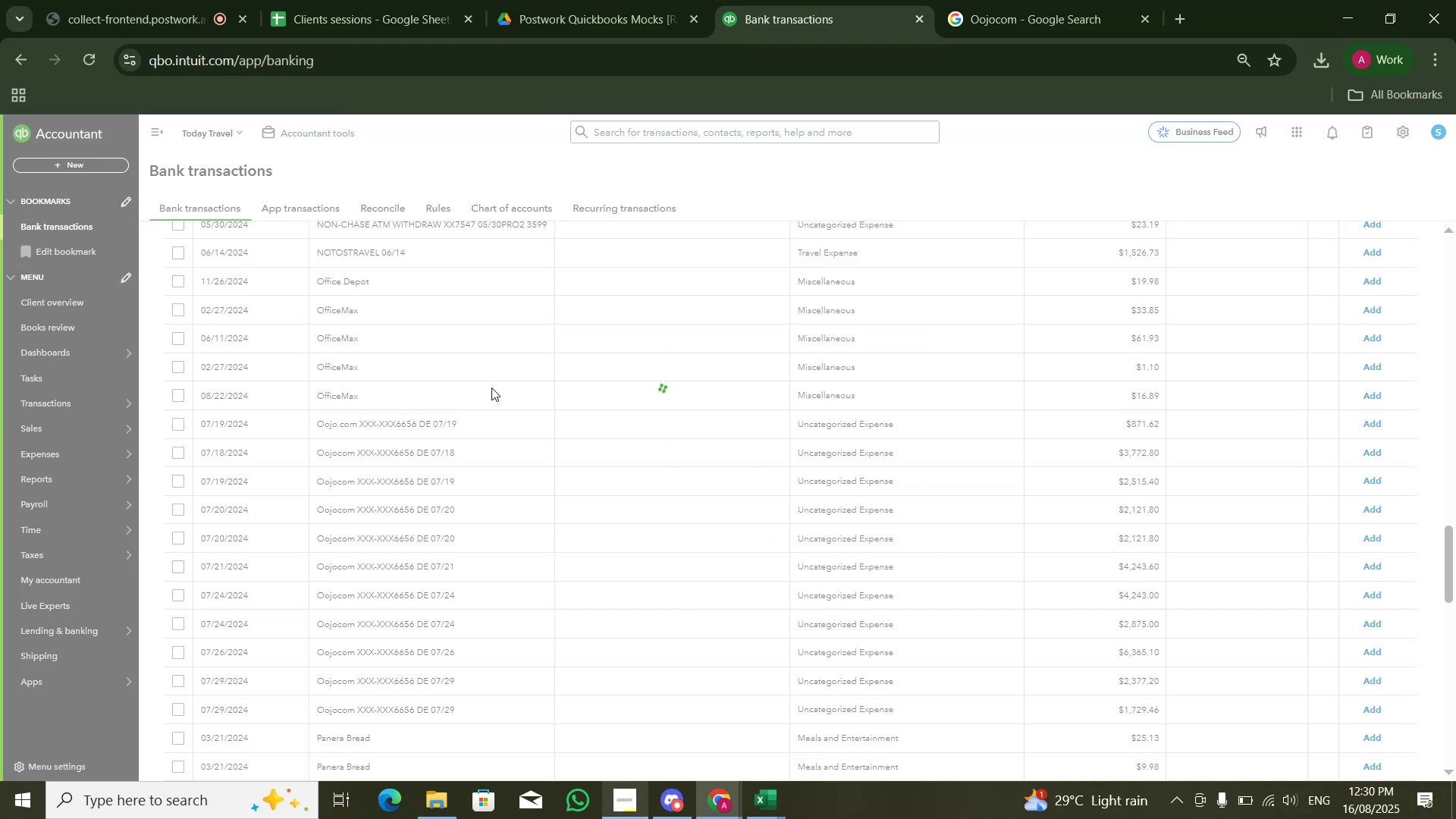 
double_click([179, 459])
 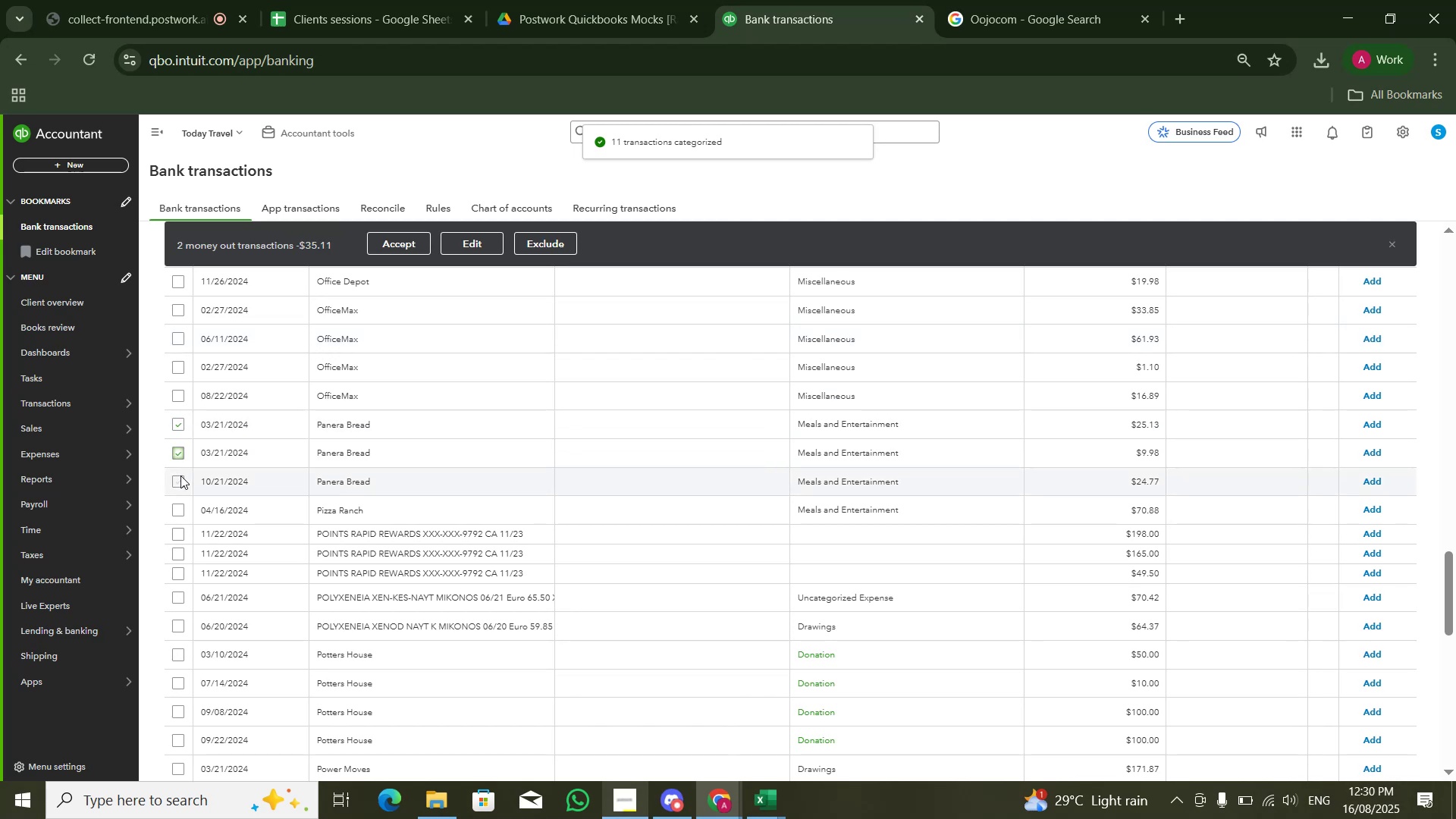 
triple_click([180, 477])
 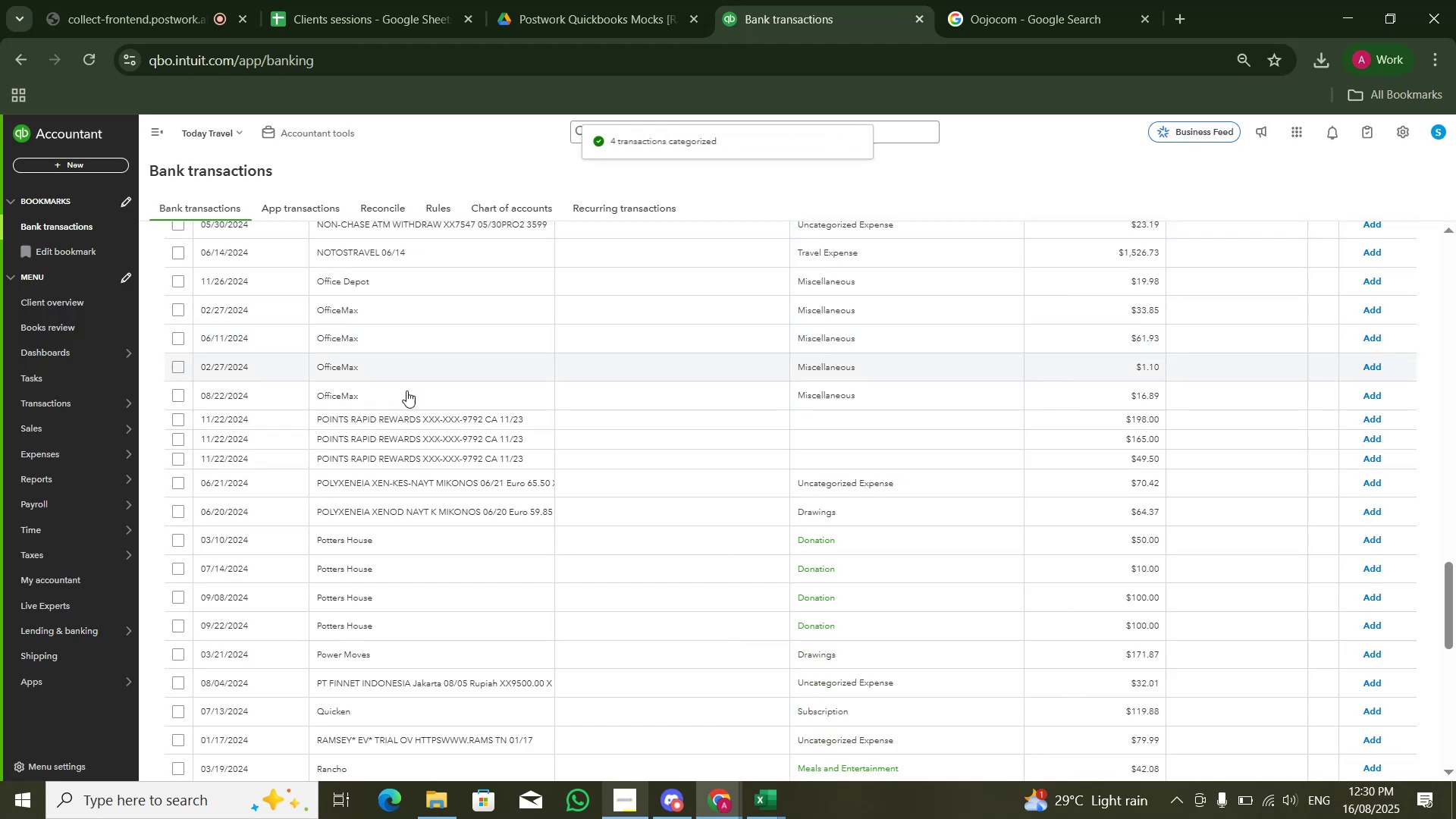 
wait(5.6)
 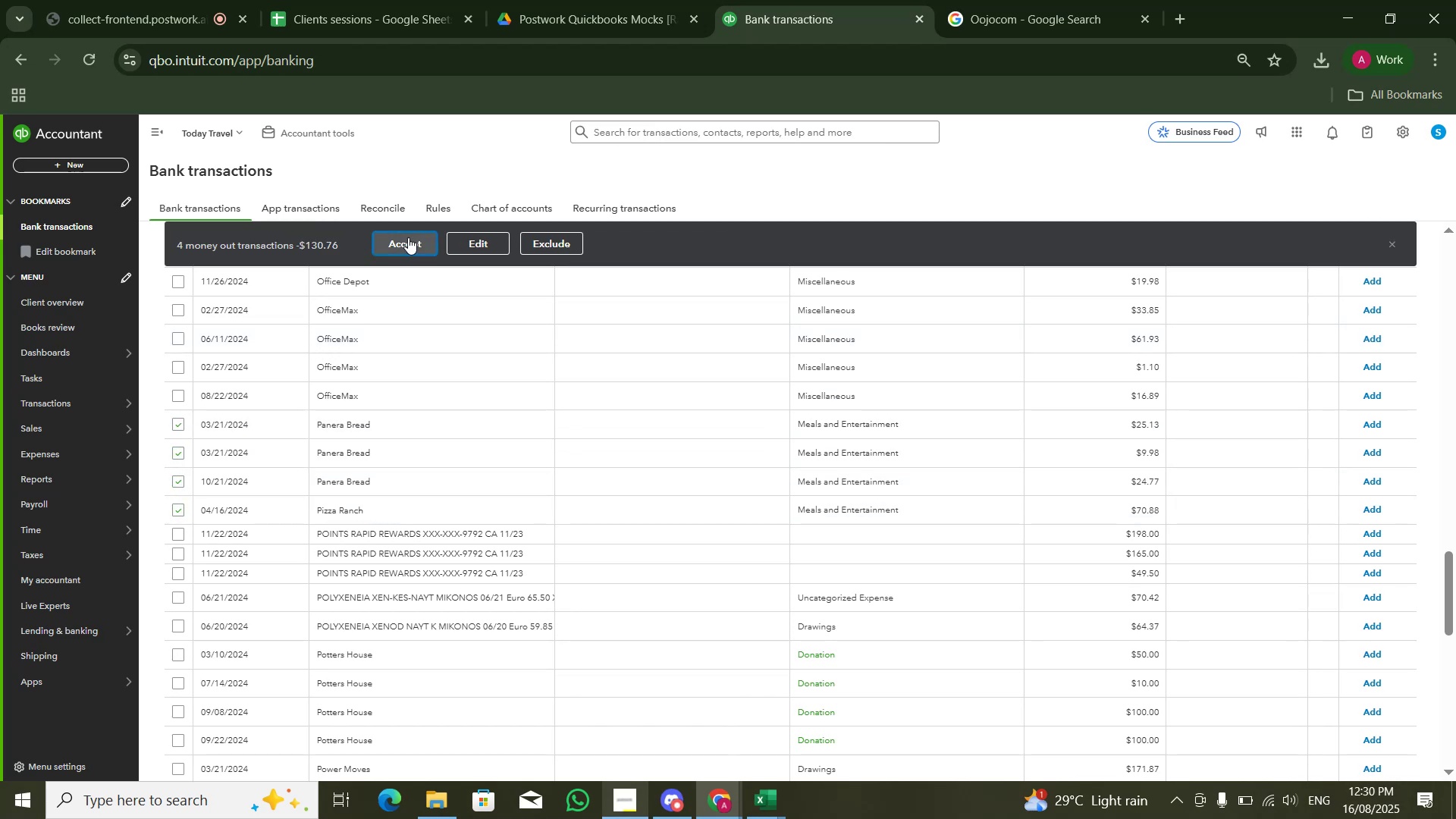 
left_click([459, 423])
 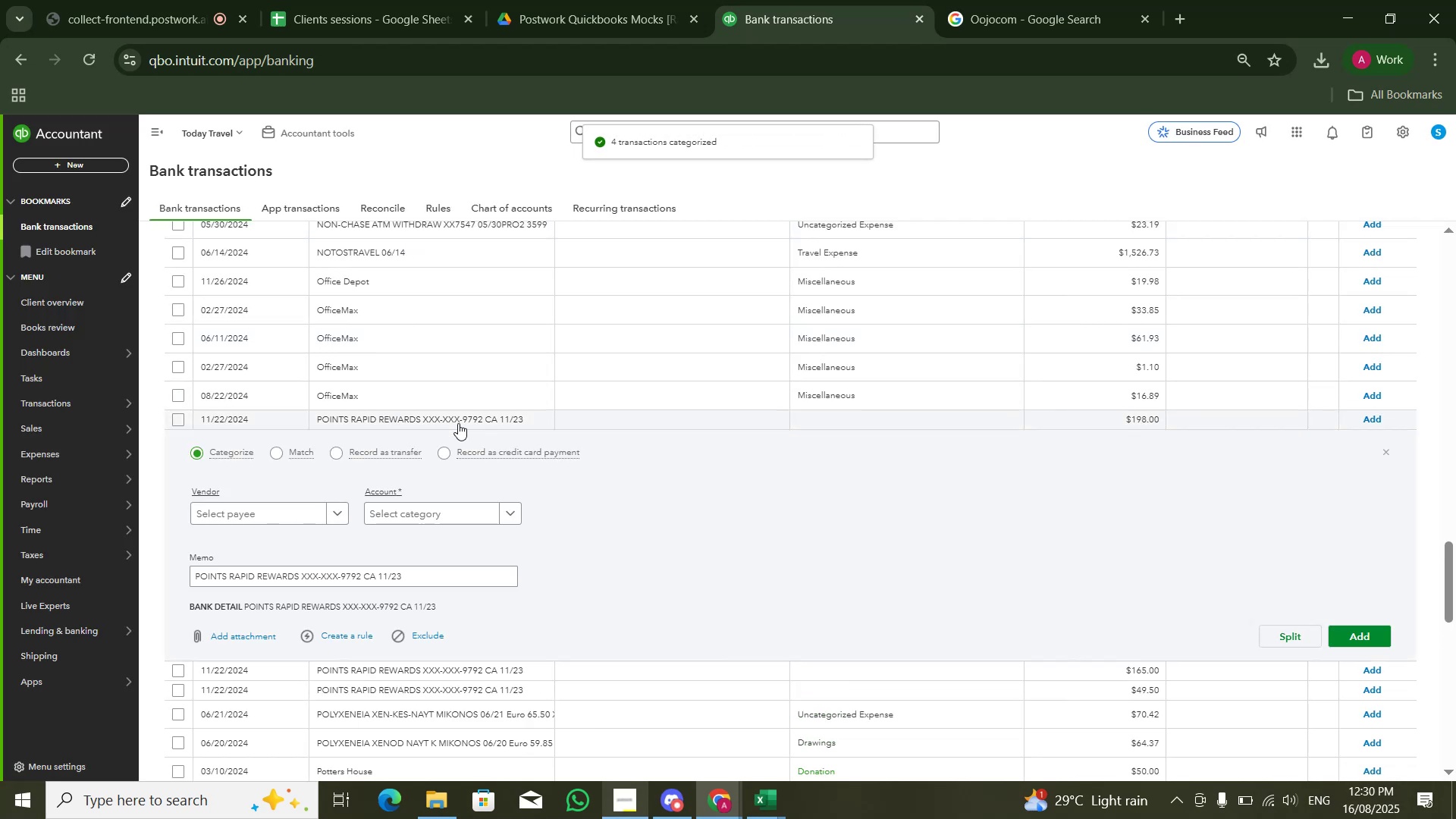 
left_click([458, 423])
 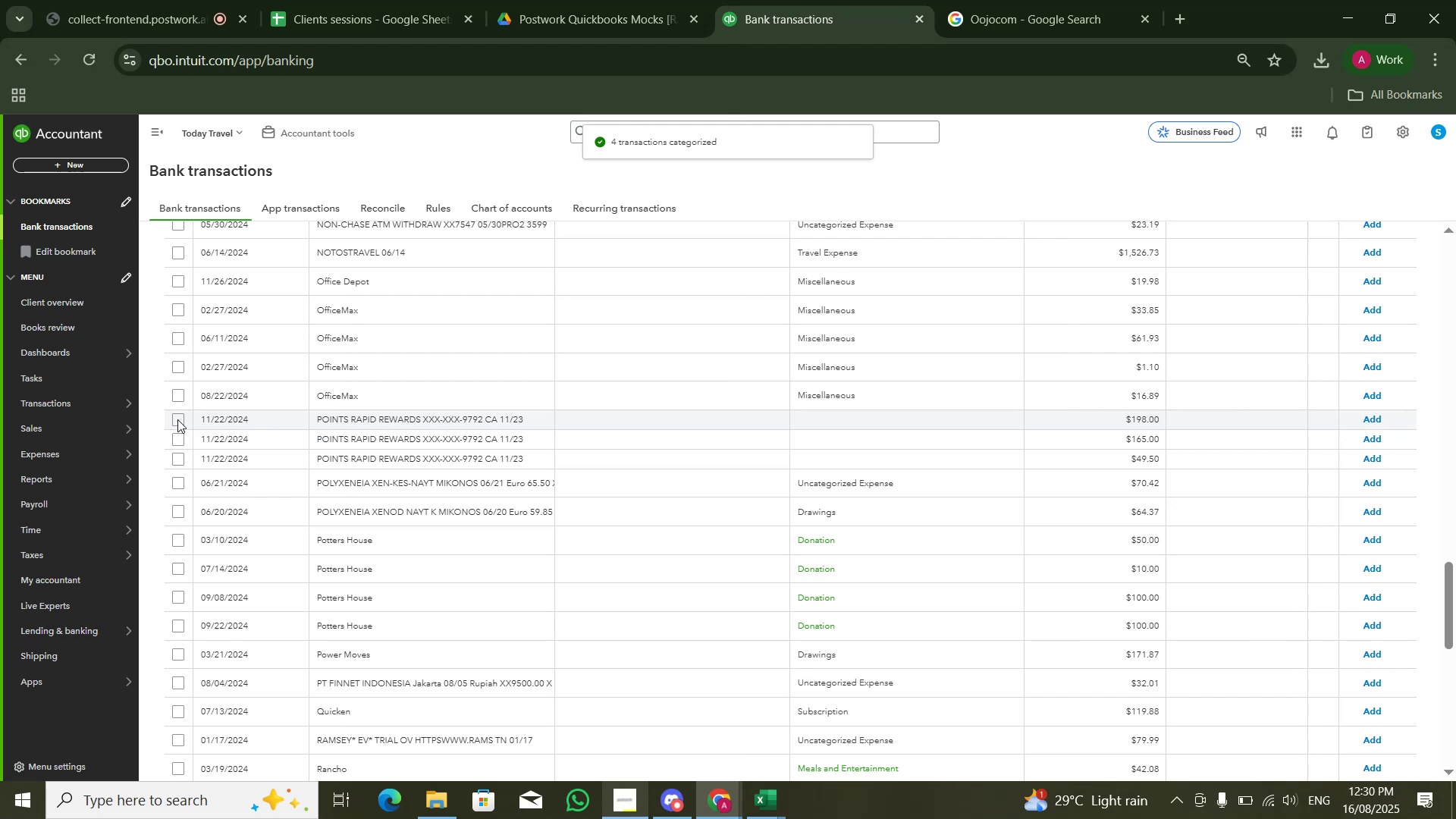 
double_click([180, 435])
 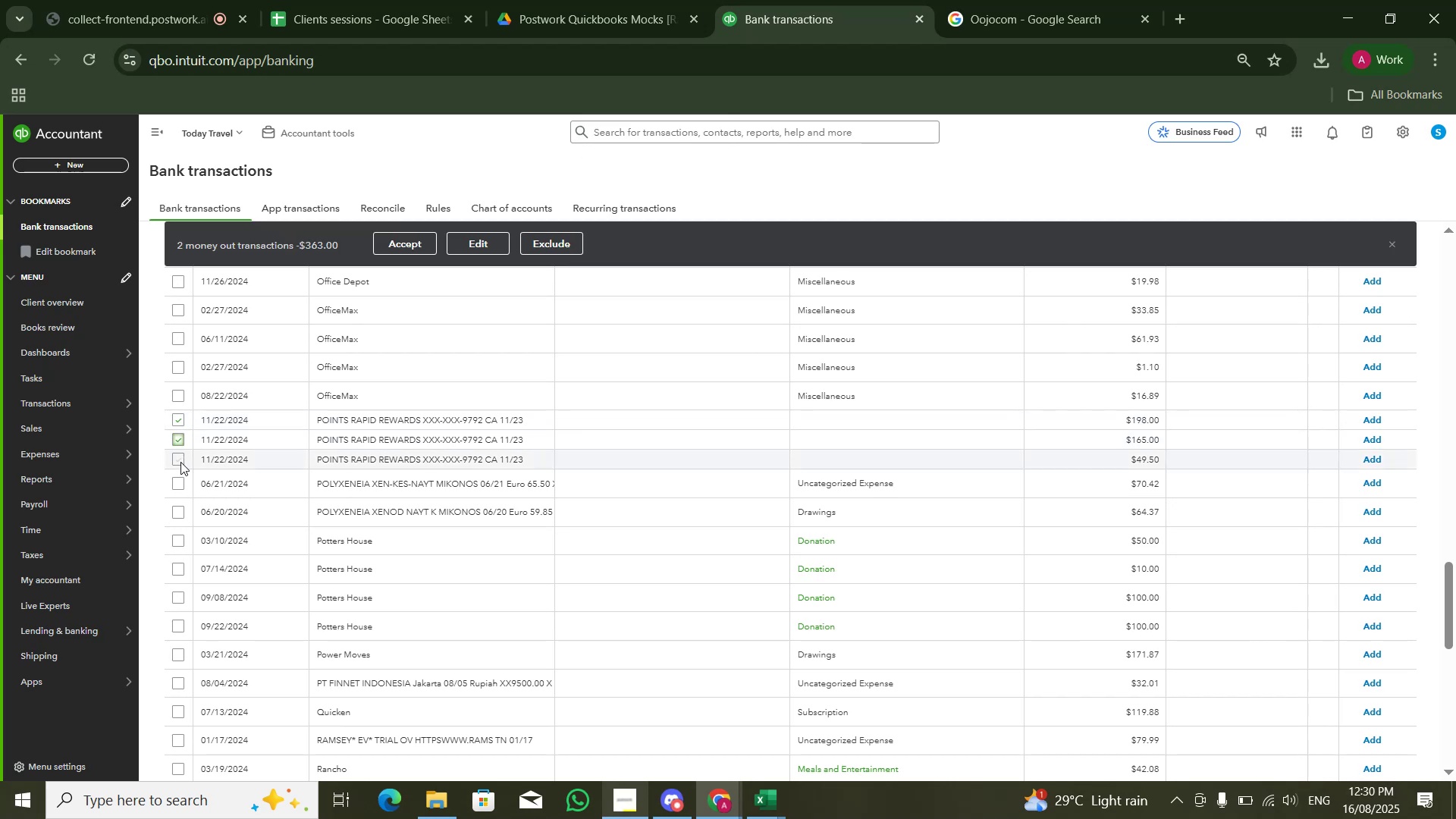 
left_click([180, 462])
 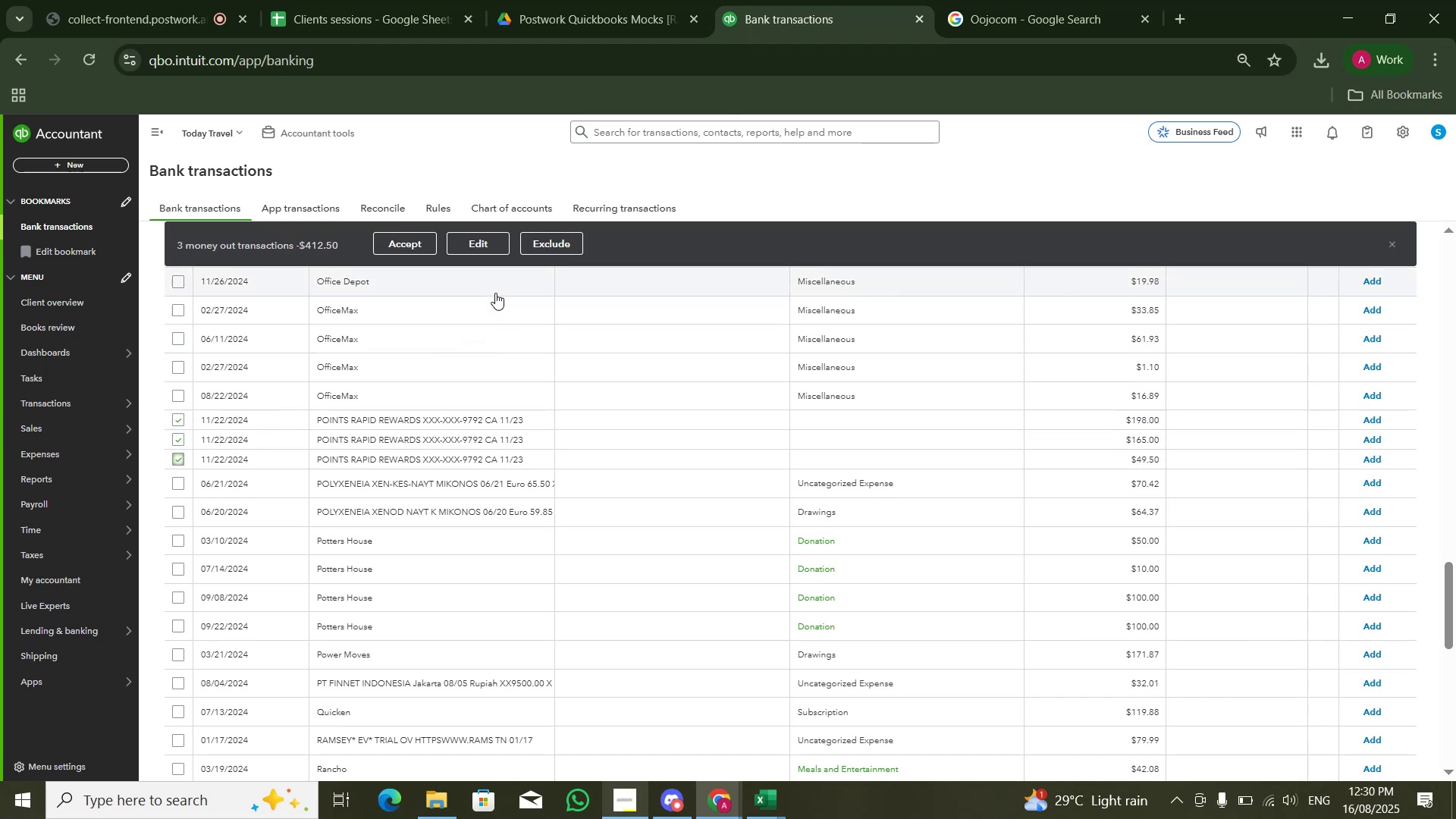 
left_click([484, 239])
 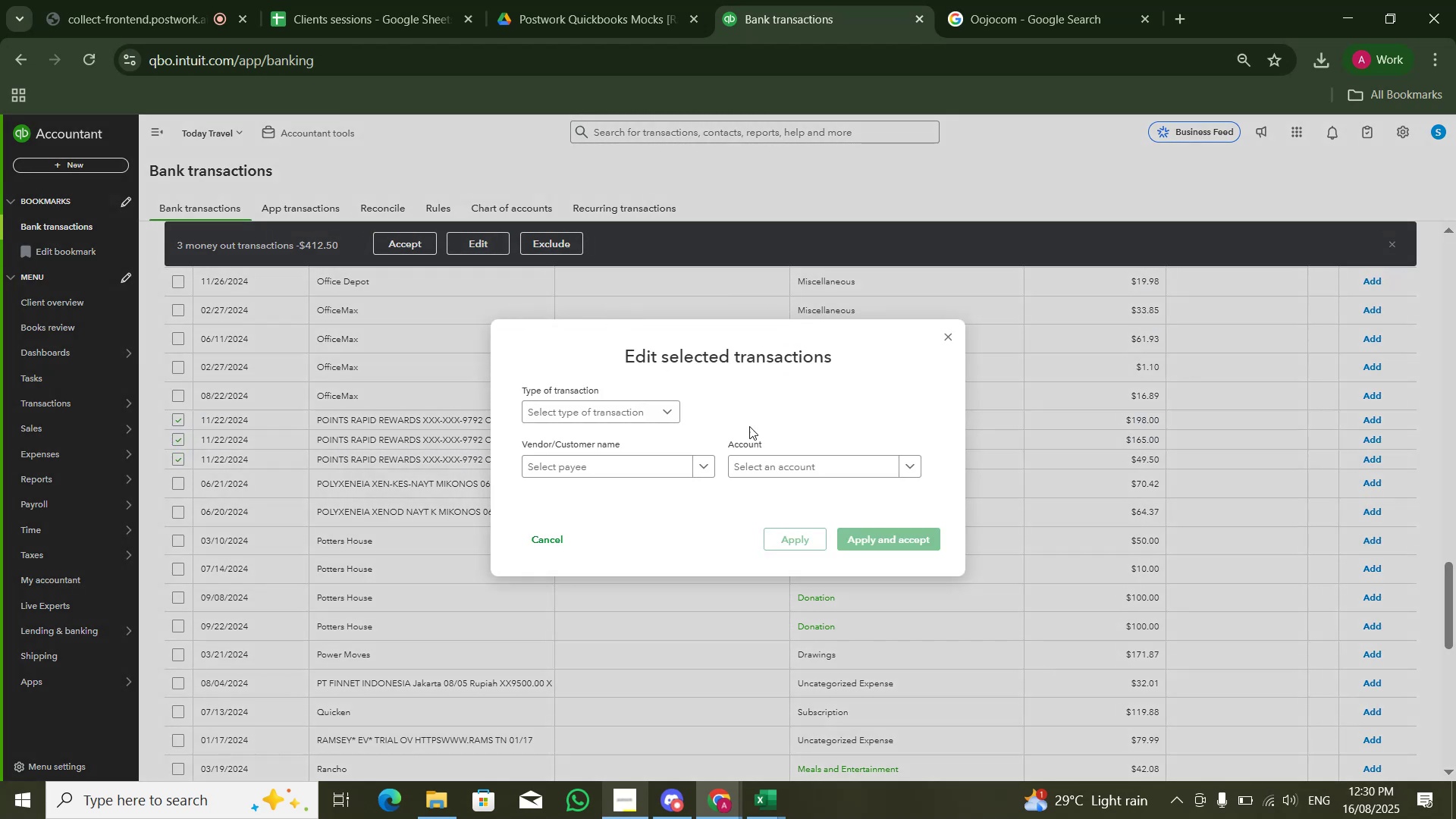 
left_click([780, 476])
 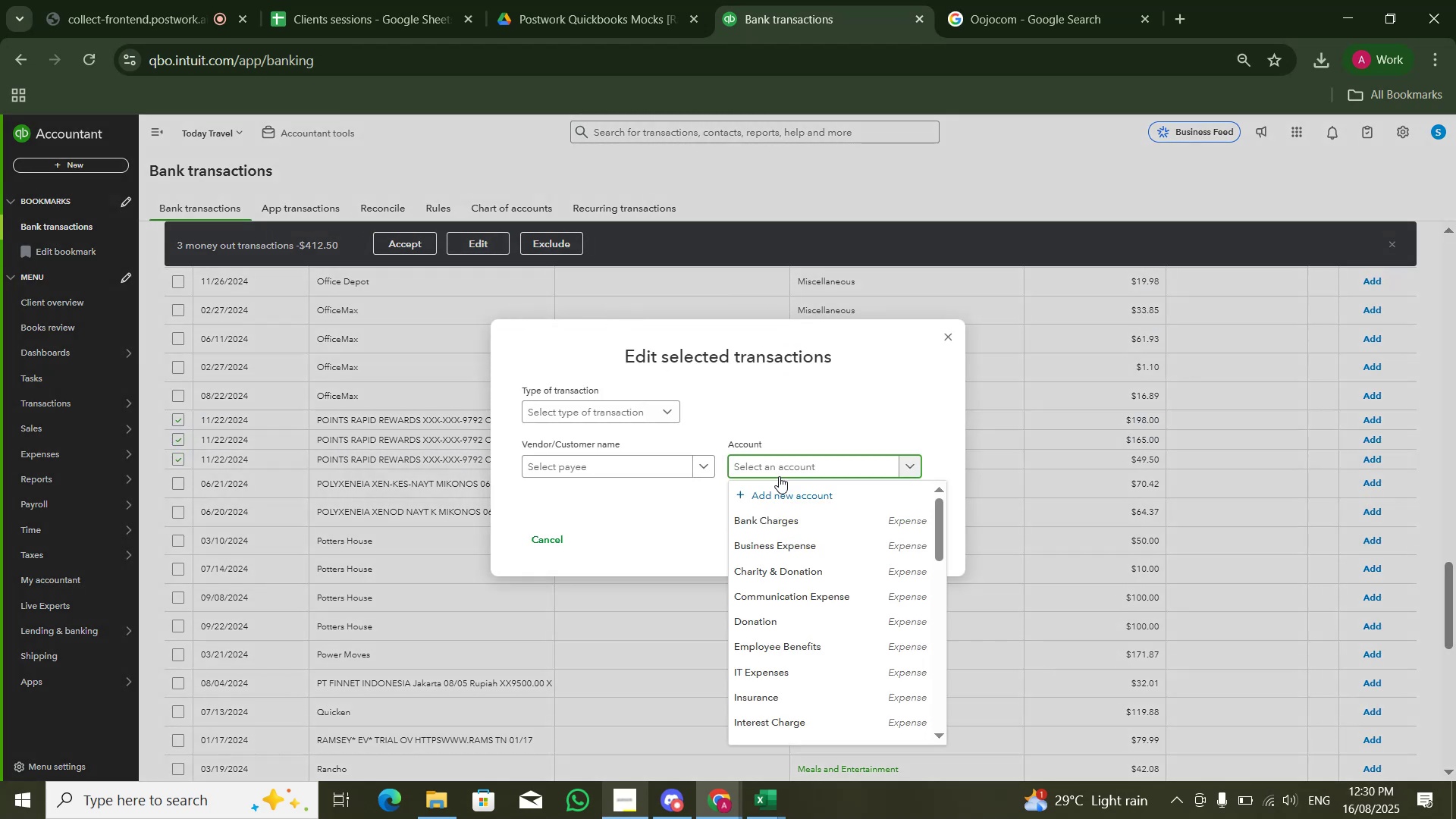 
type(bq)
key(Backspace)
type(am)
key(Backspace)
 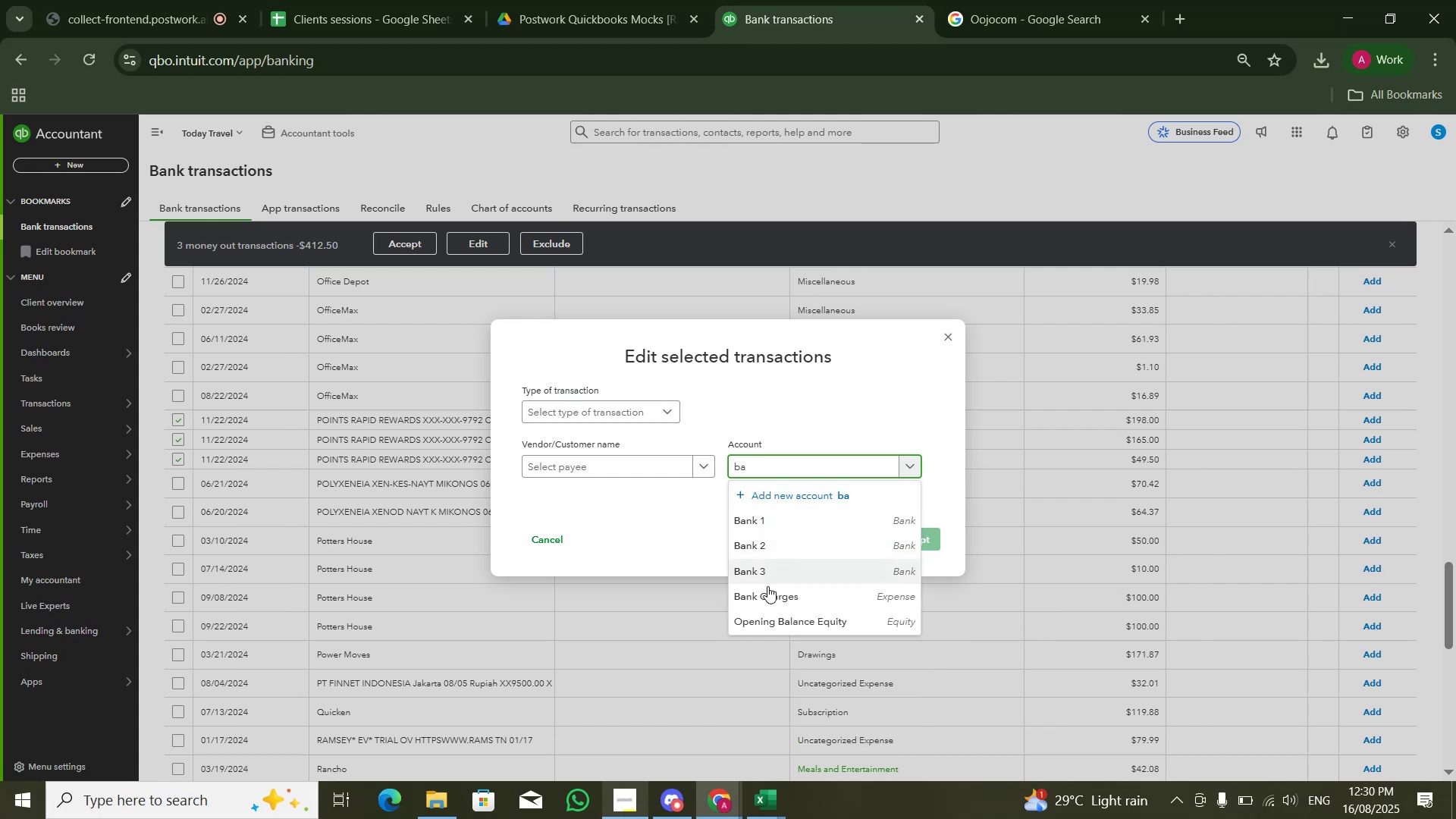 
left_click([769, 595])
 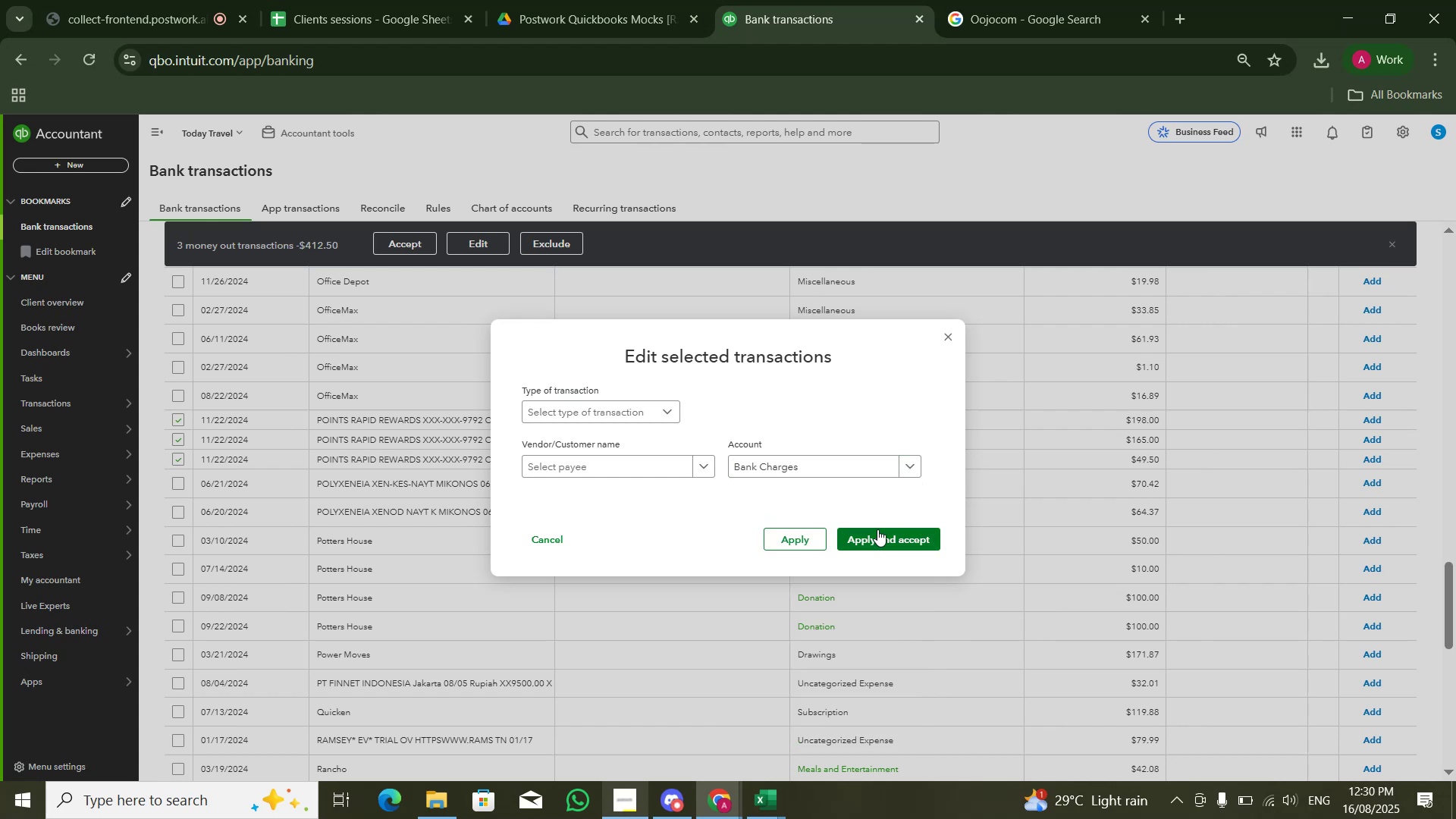 
left_click([877, 531])
 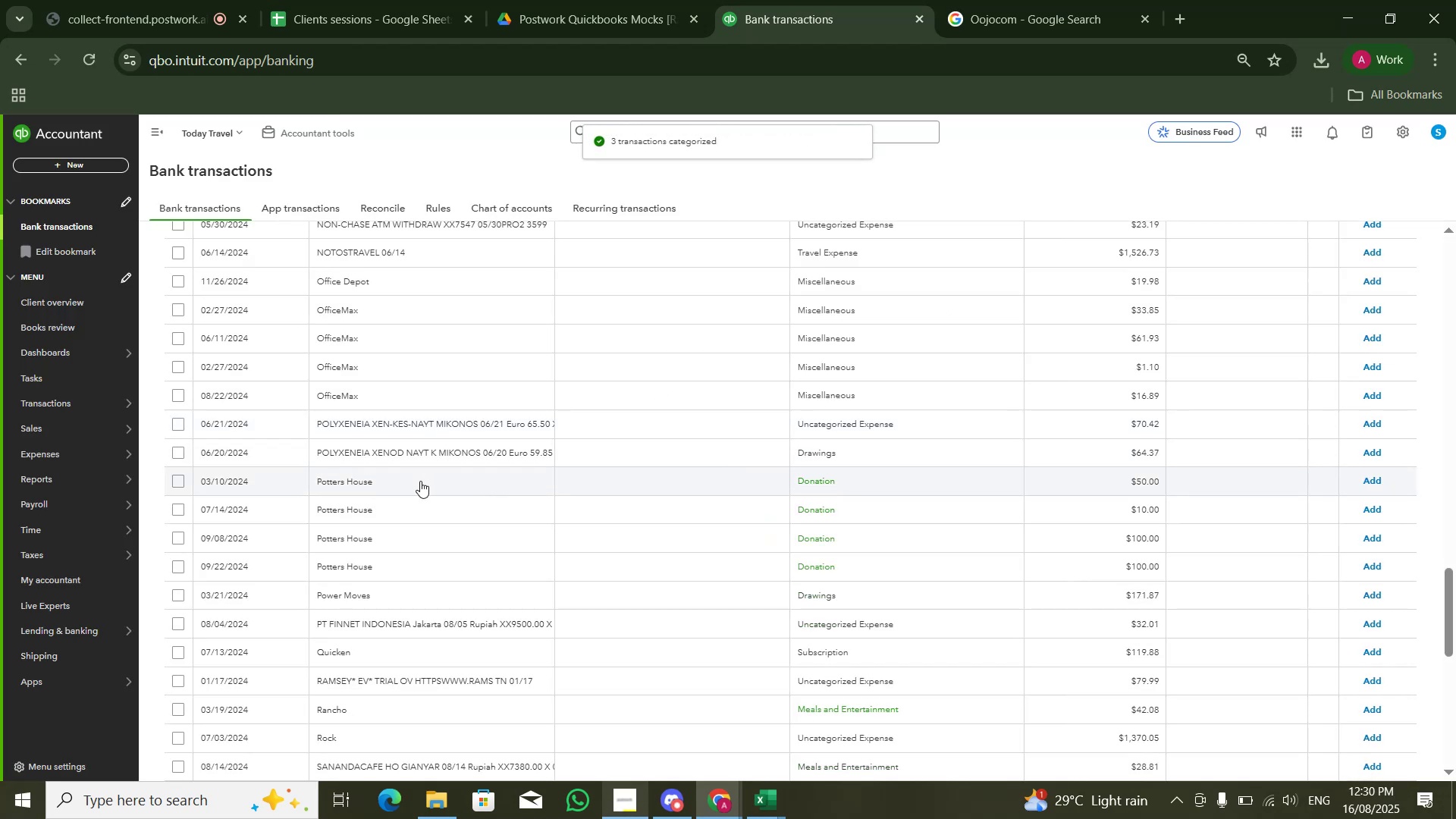 
left_click([419, 481])
 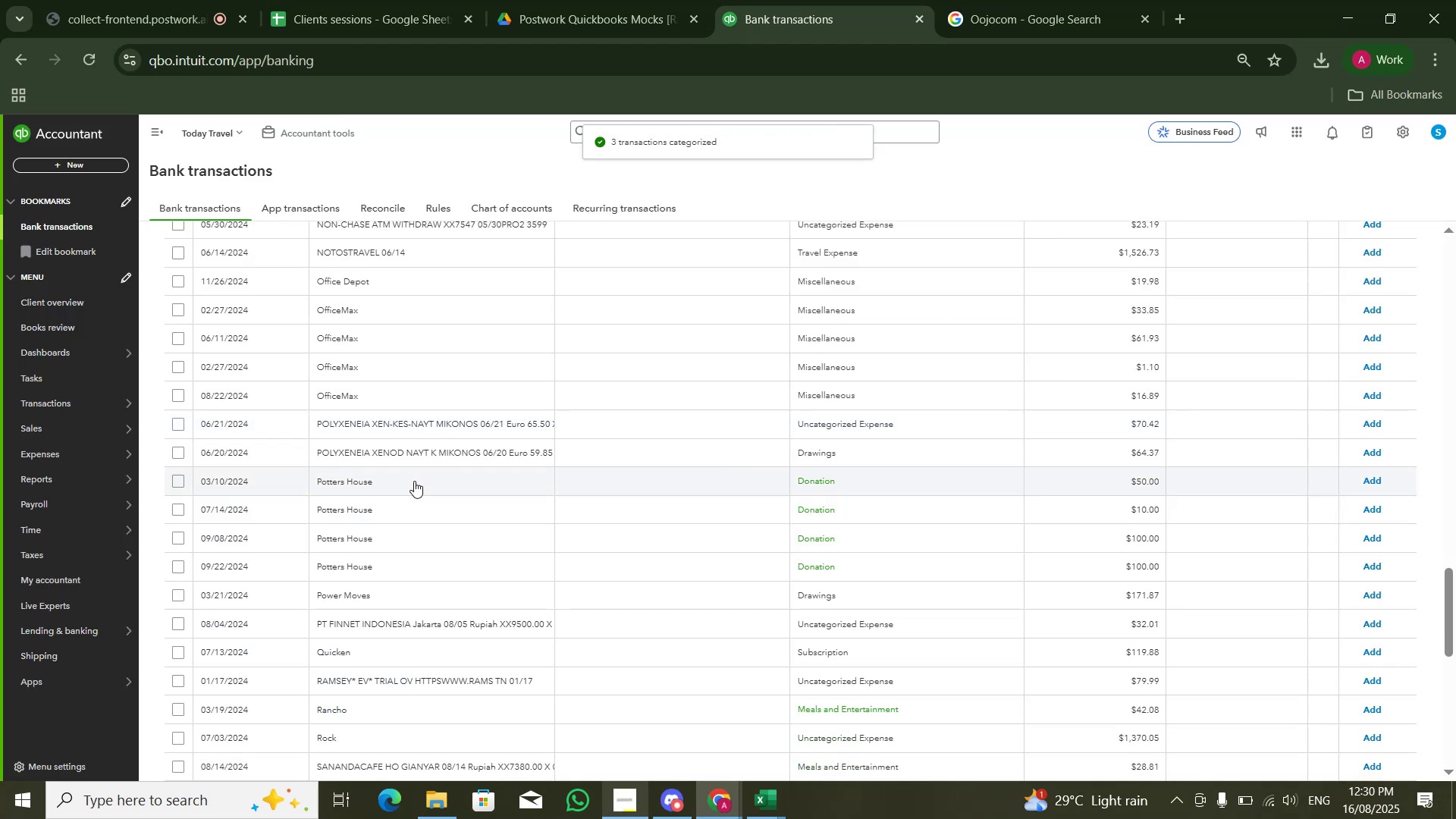 
left_click([414, 481])
 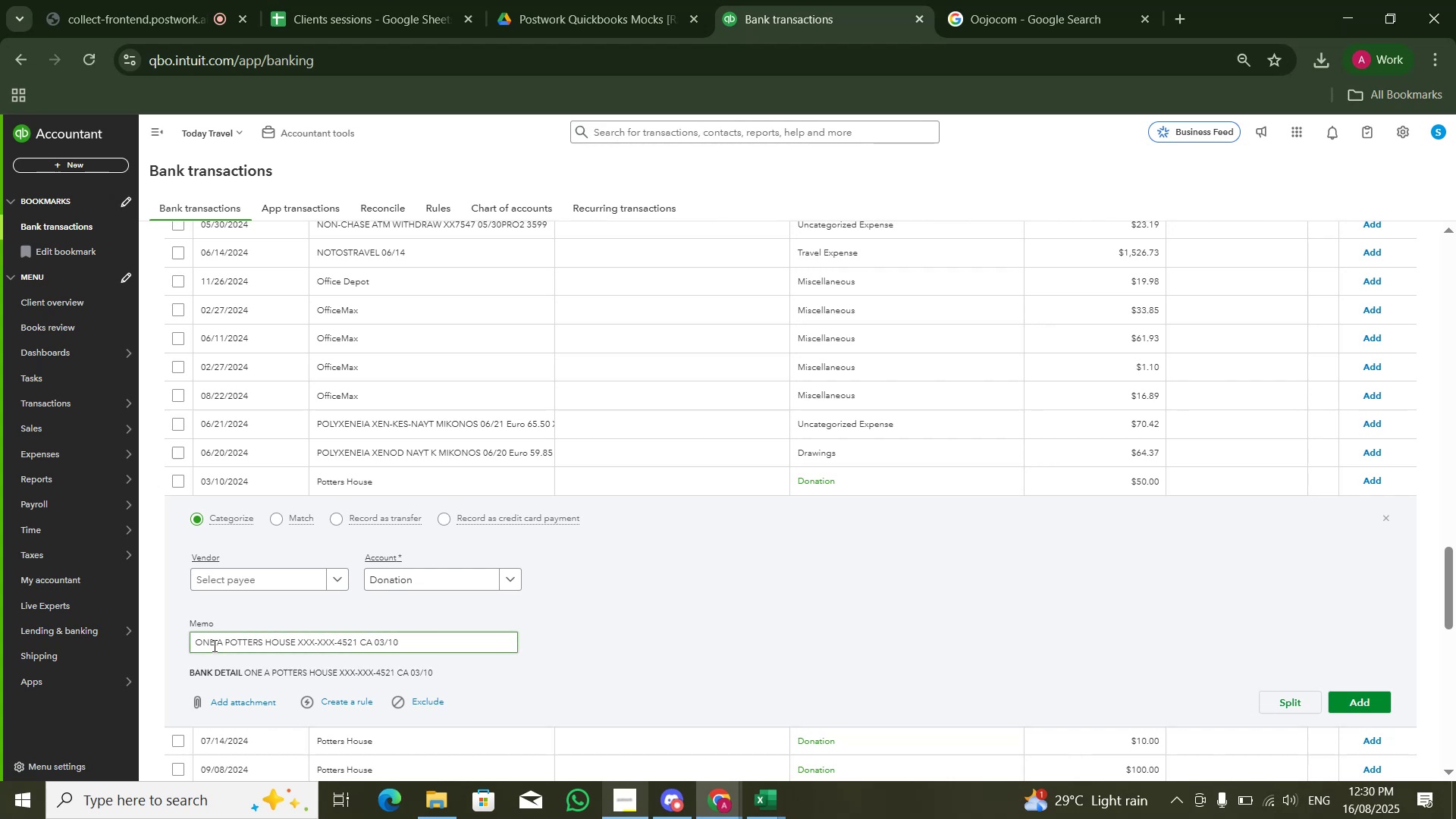 
left_click_drag(start_coordinate=[197, 646], to_coordinate=[295, 643])
 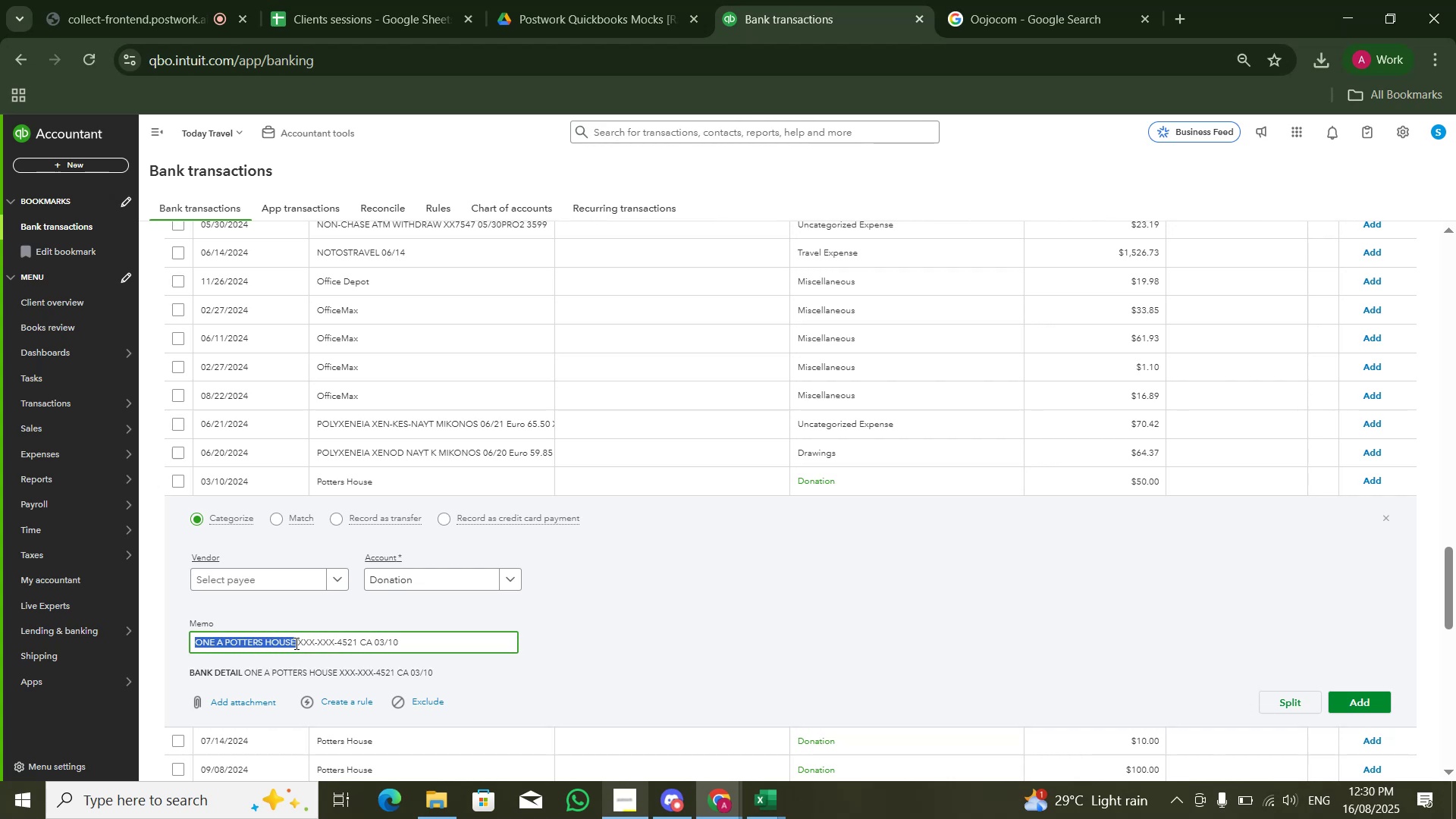 
key(Control+C)
 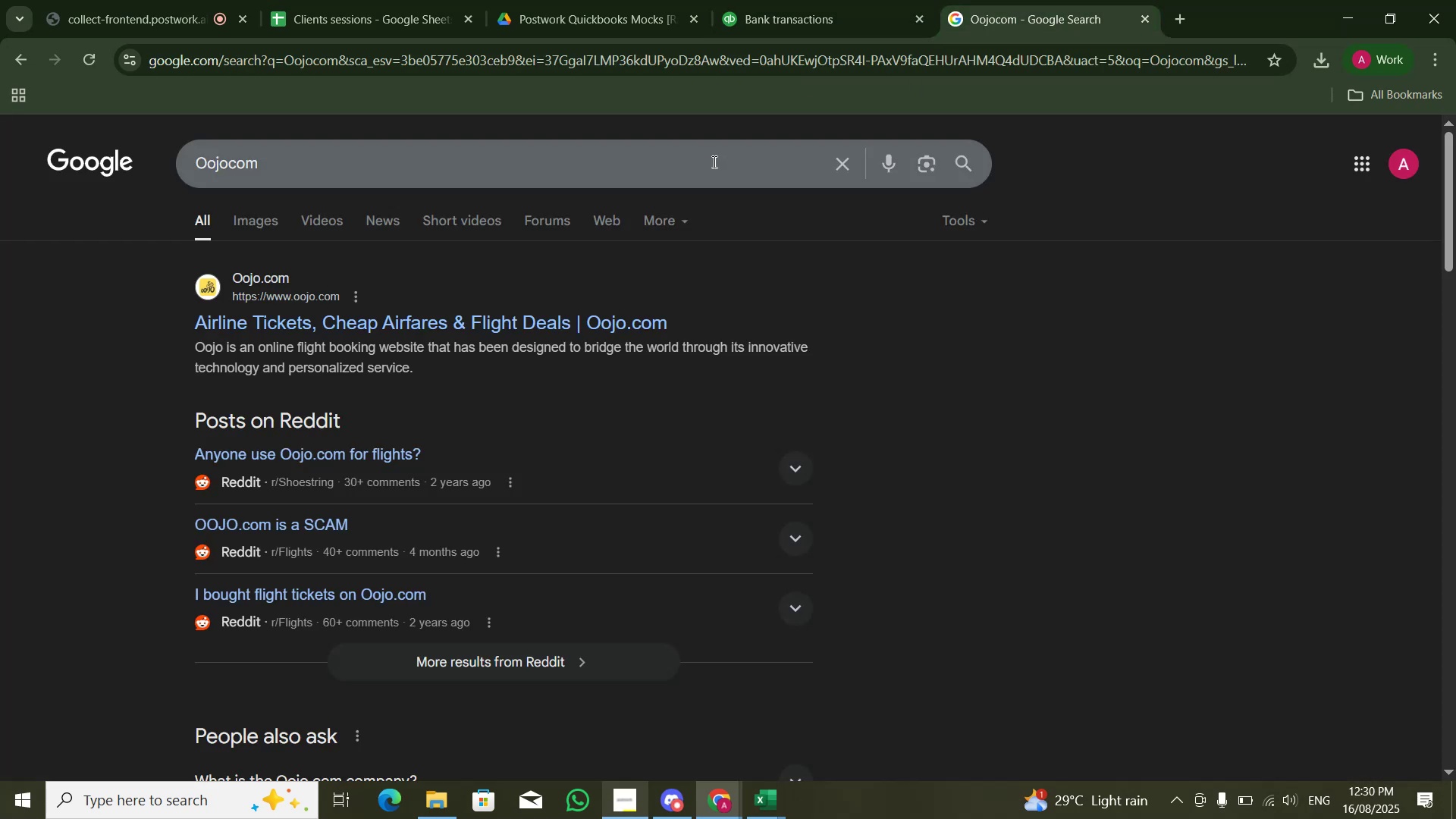 
key(Control+A)
 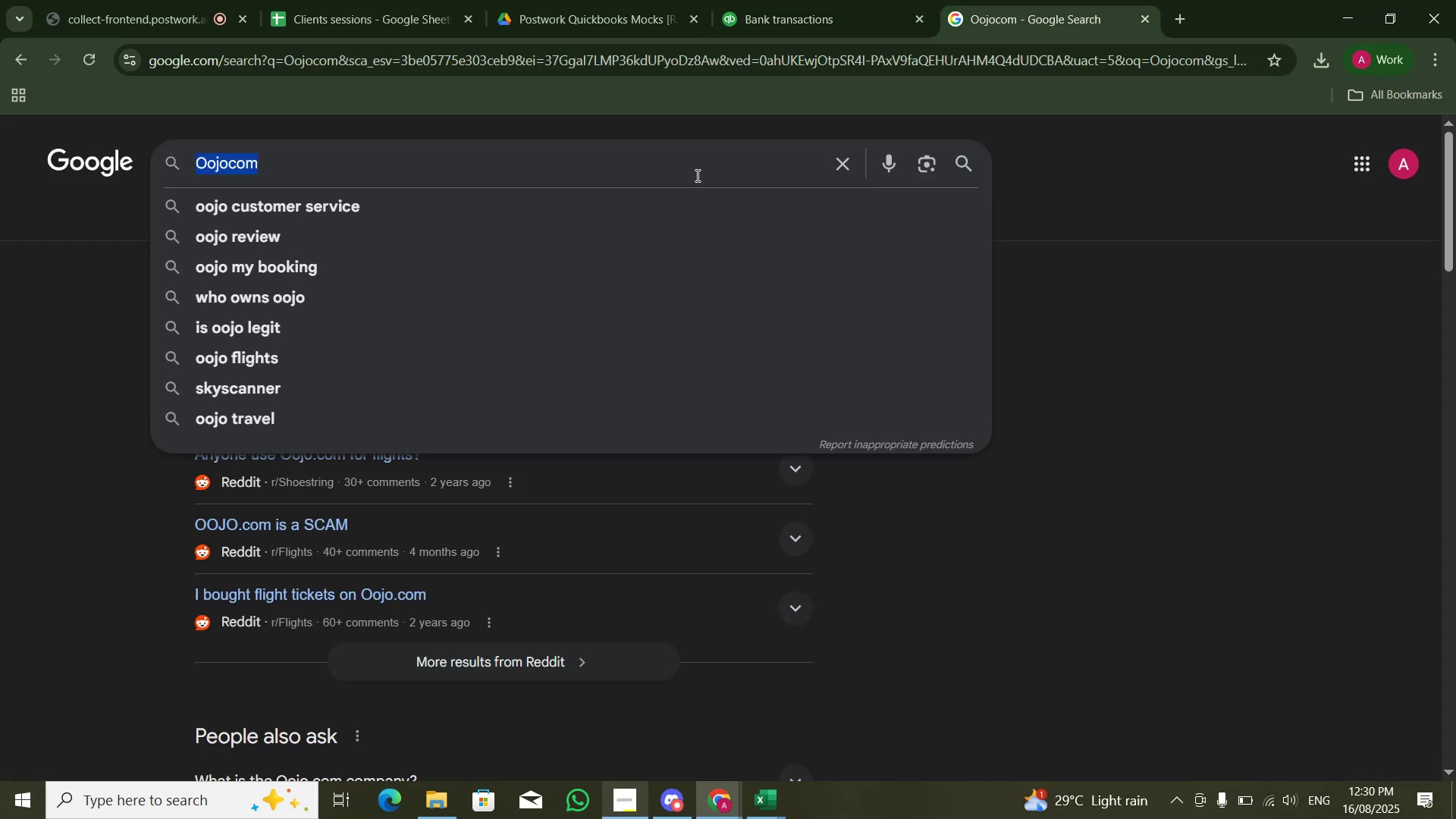 
key(Control+V)
 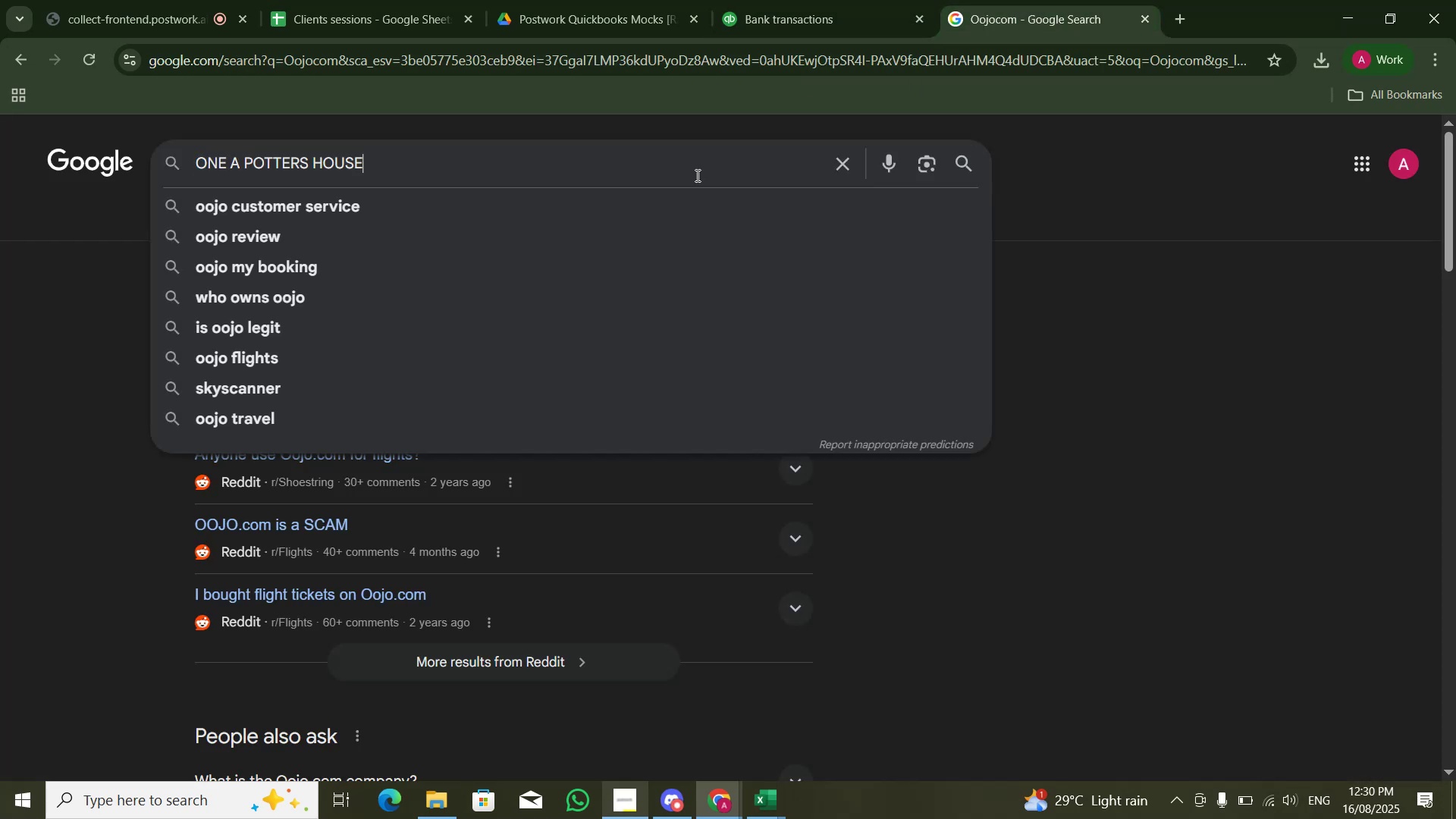 
key(NumpadEnter)
 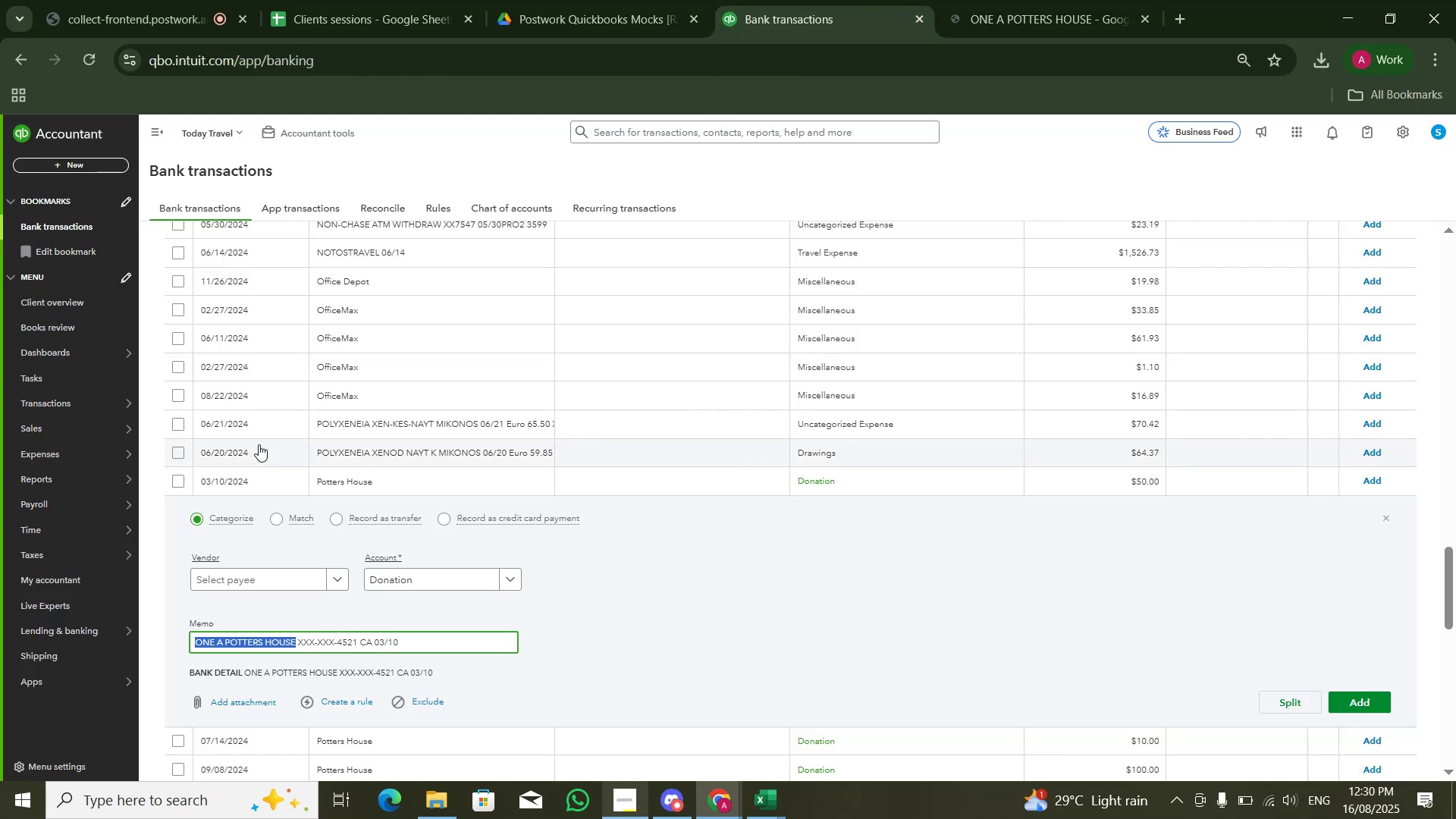 
left_click([171, 484])
 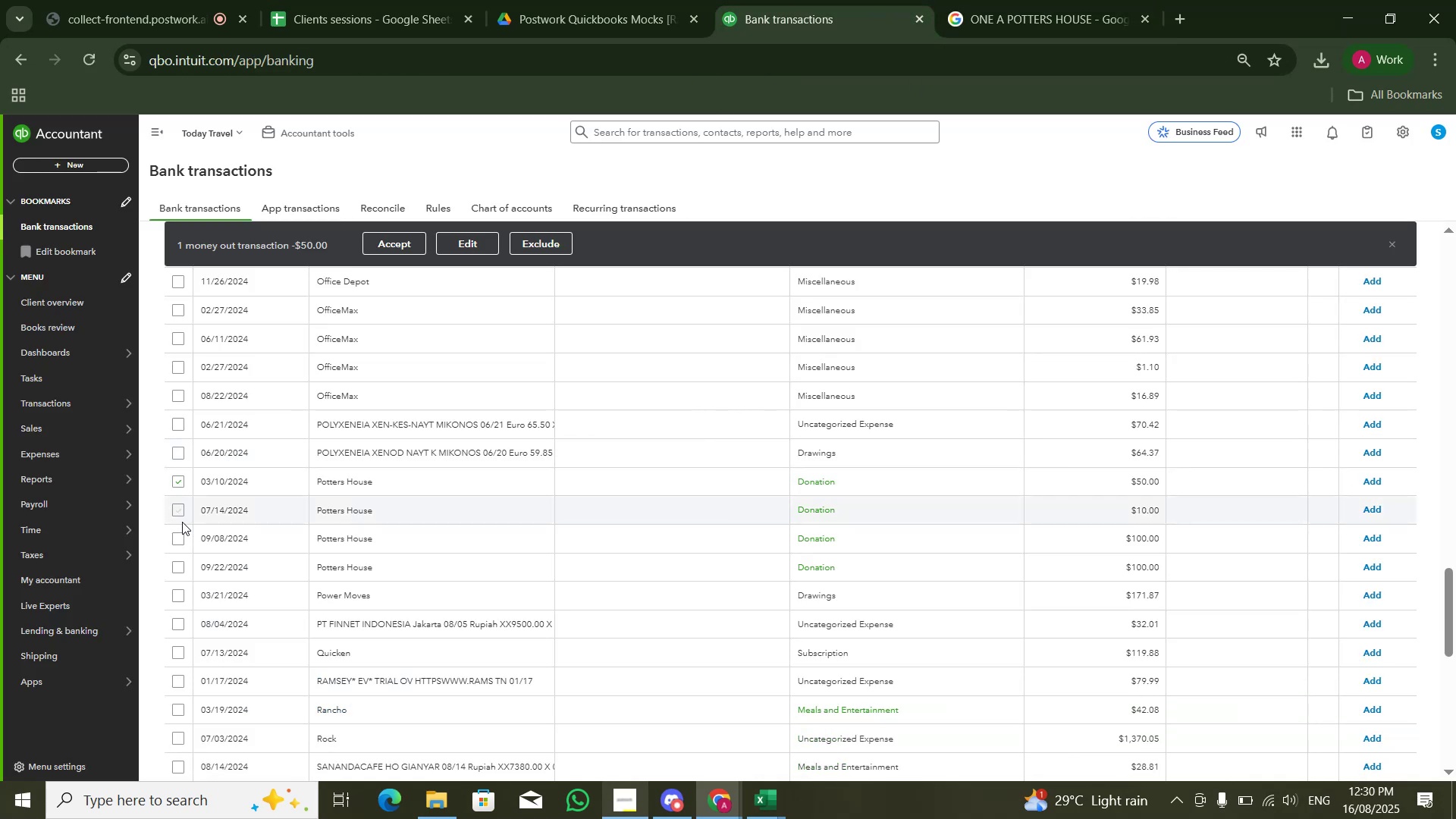 
double_click([181, 533])
 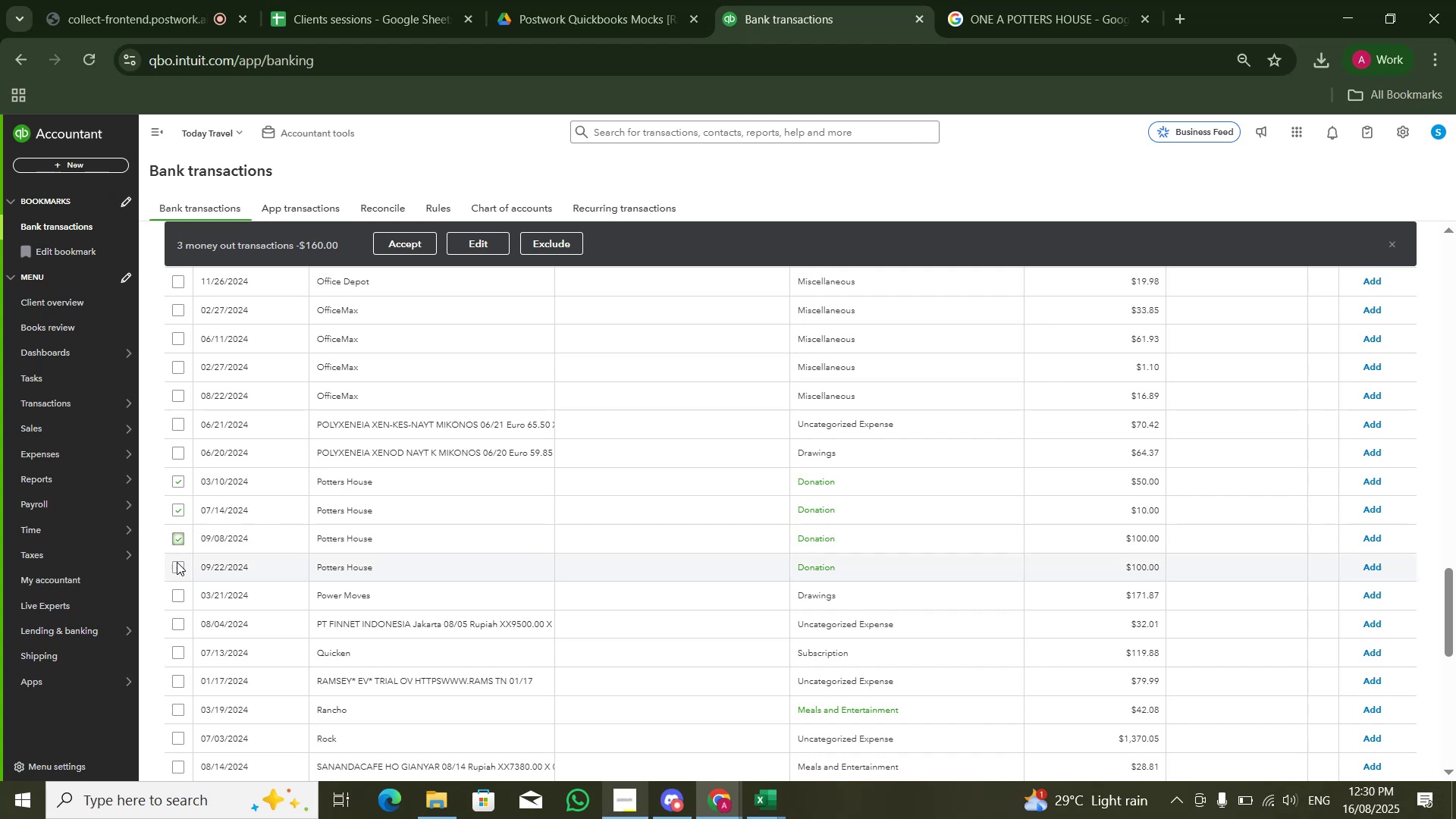 
triple_click([177, 562])
 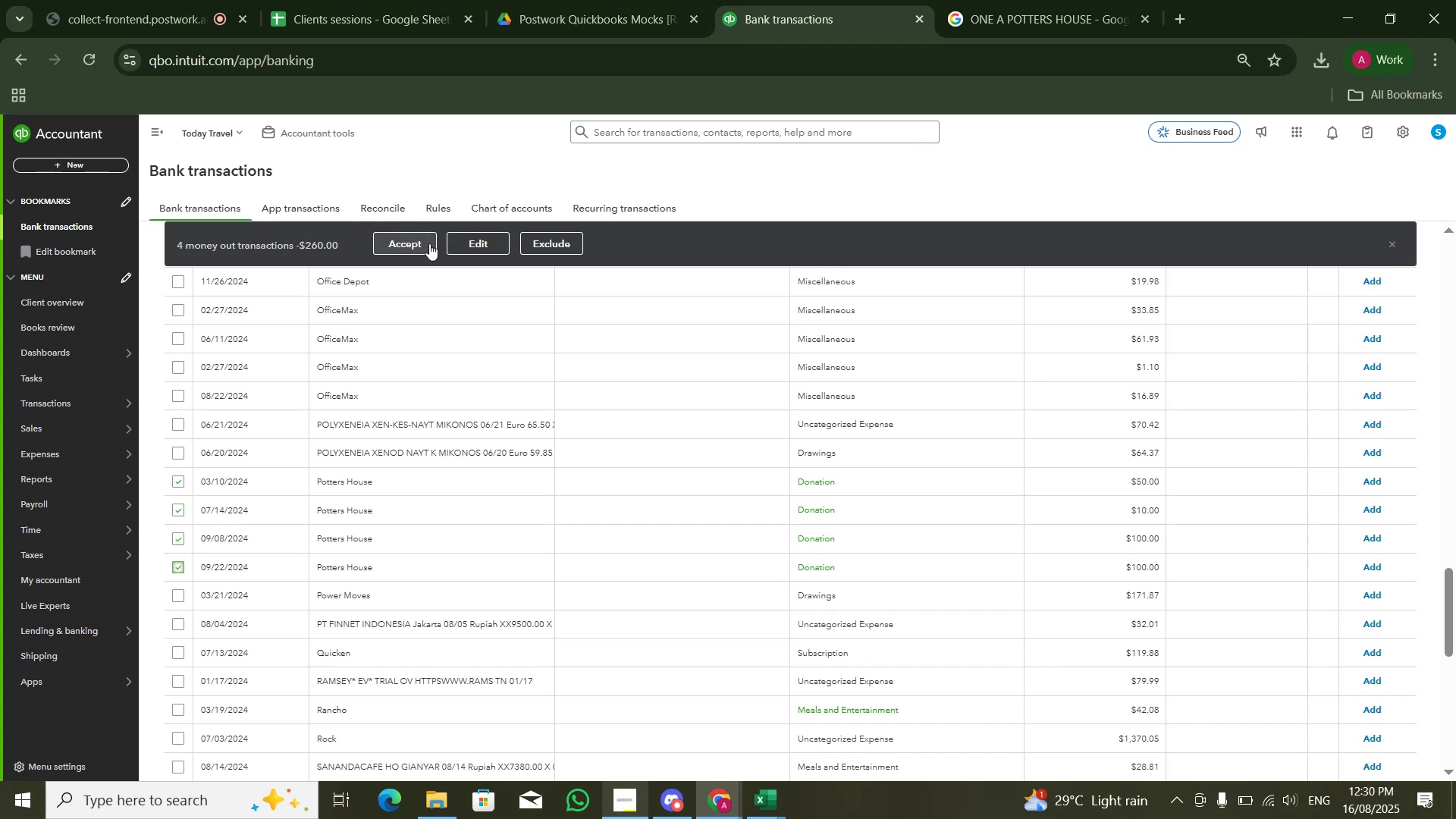 
left_click([428, 244])
 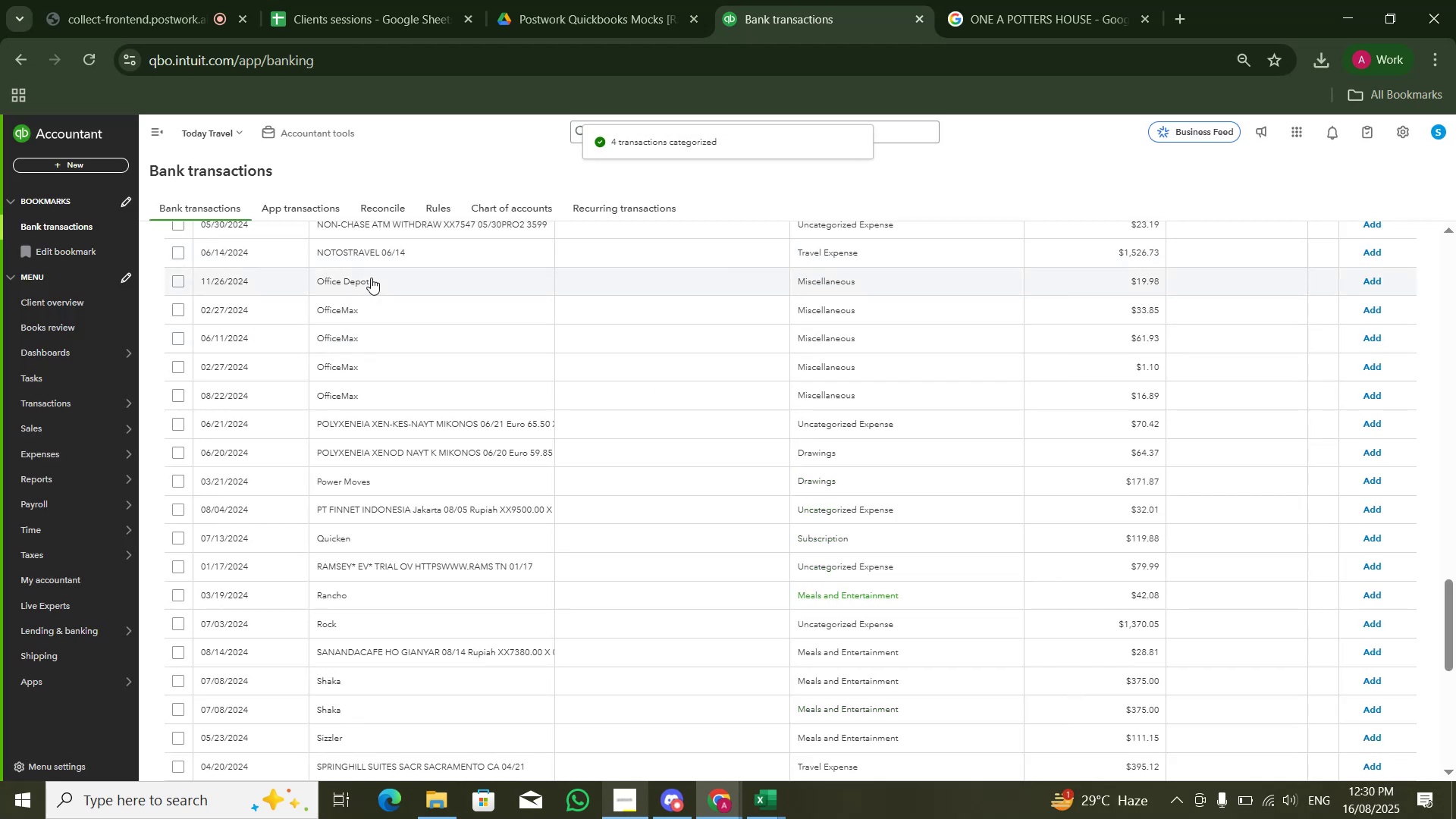 
wait(6.28)
 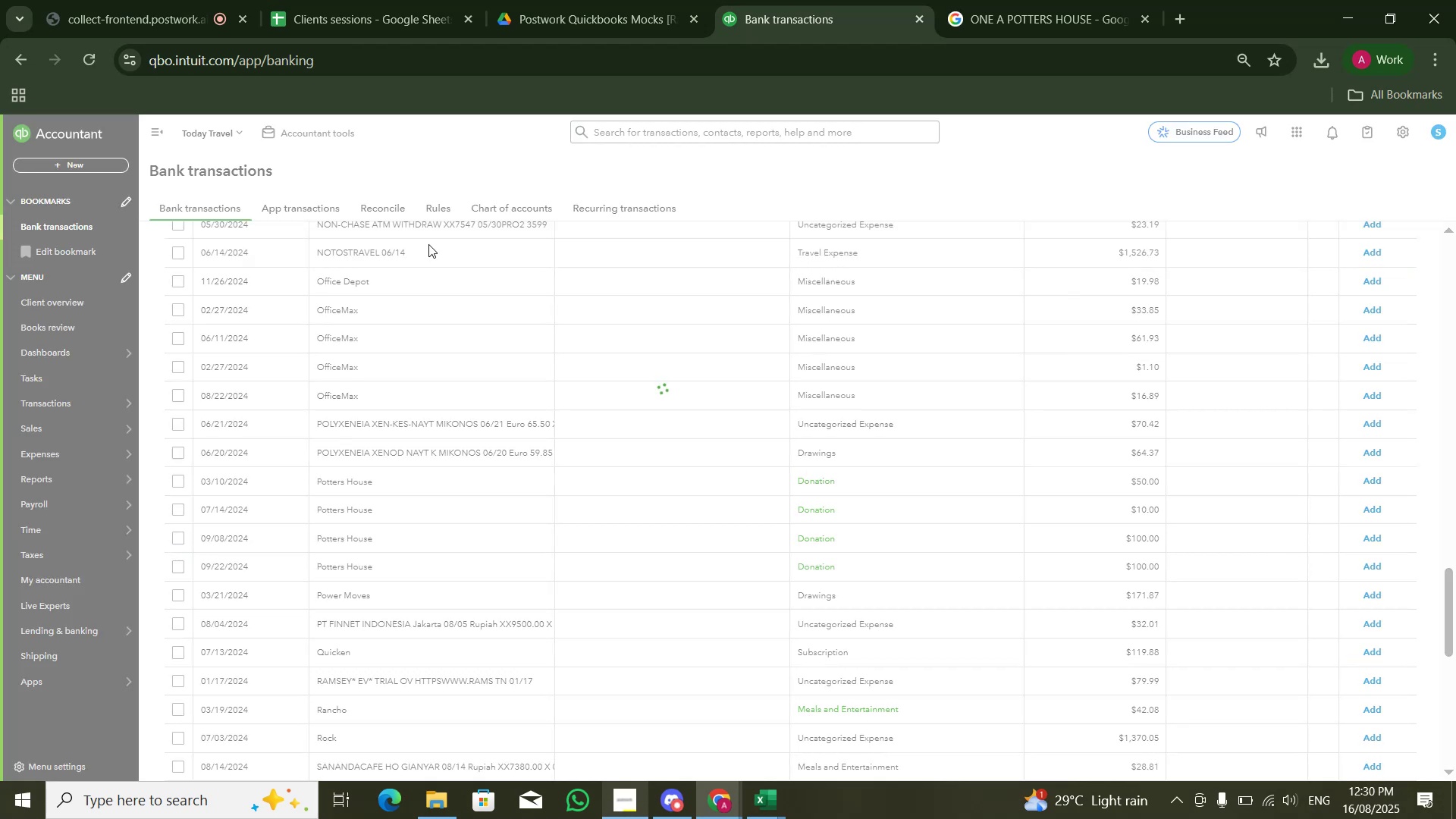 
left_click([466, 373])
 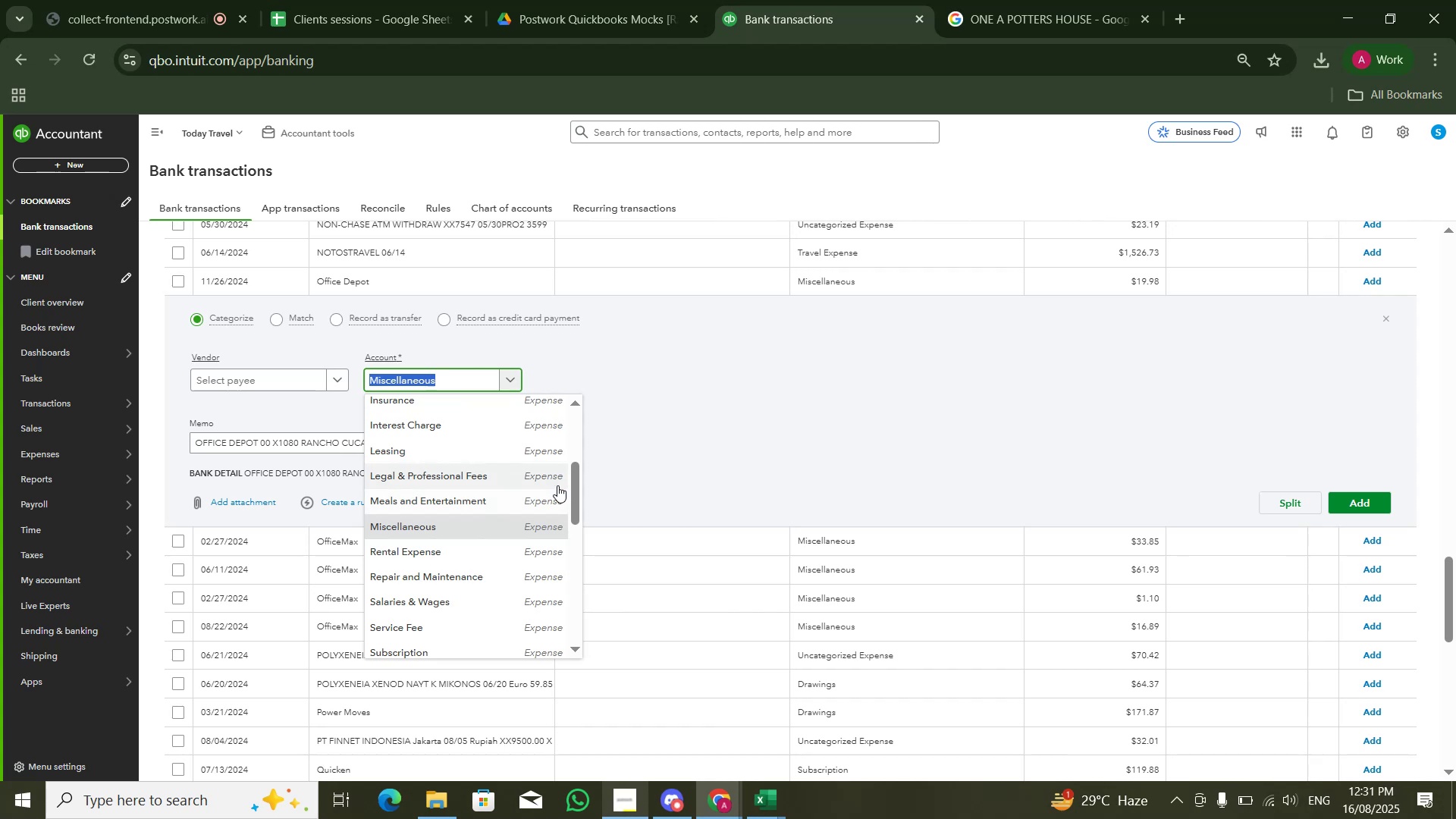 
left_click_drag(start_coordinate=[573, 501], to_coordinate=[573, 444])
 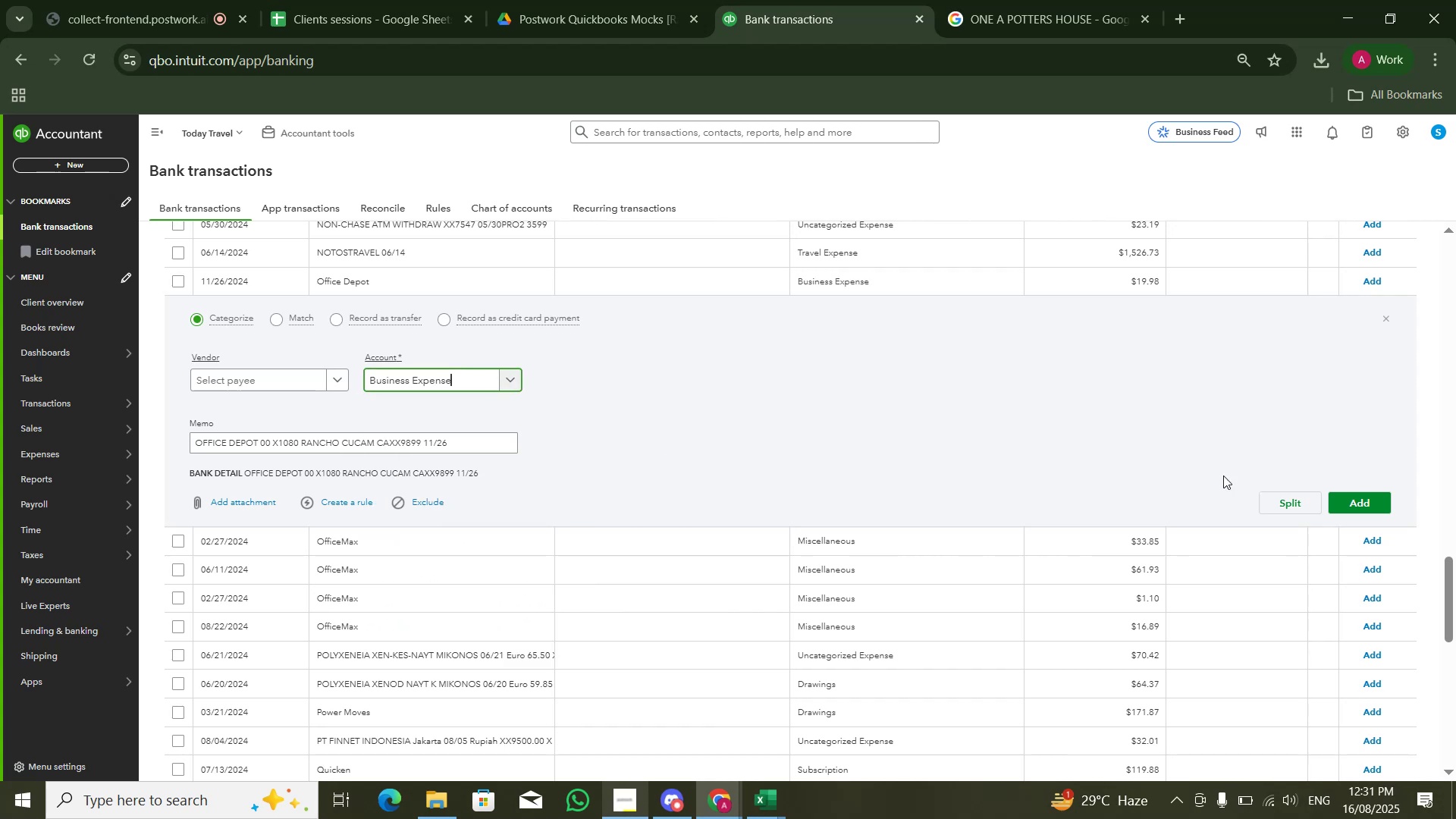 
left_click([1385, 497])
 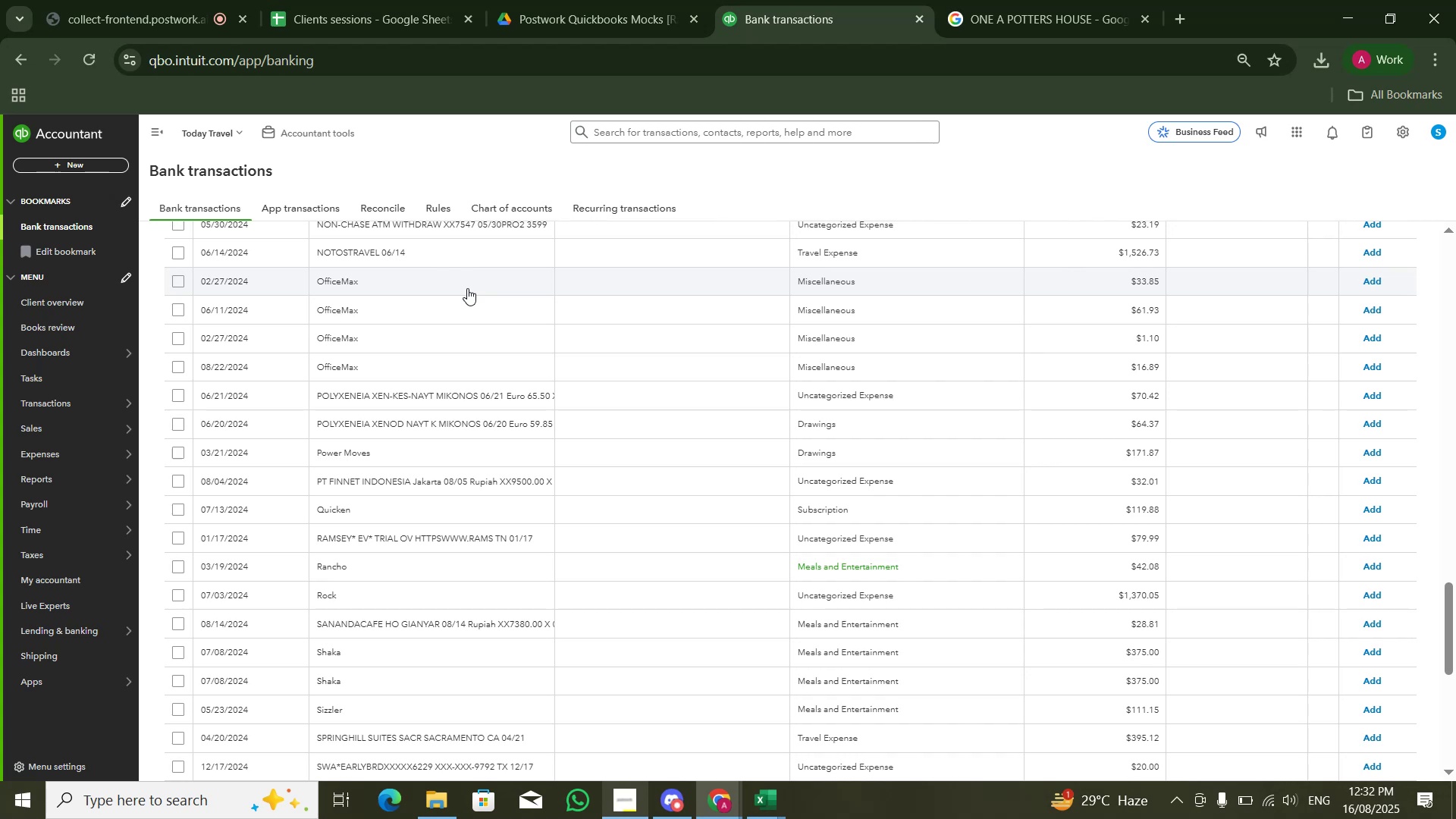 
wait(68.95)
 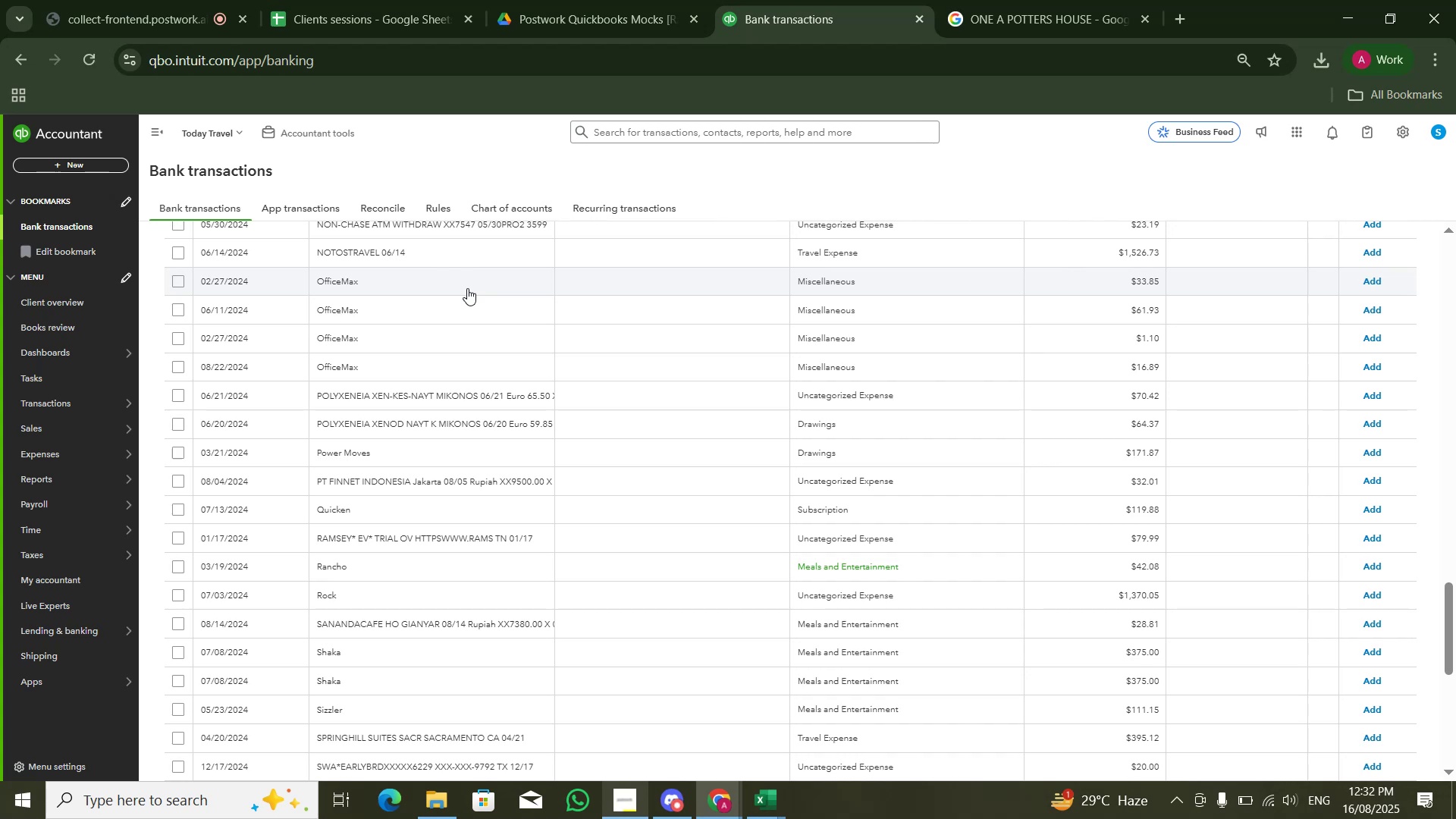 
left_click([446, 291])
 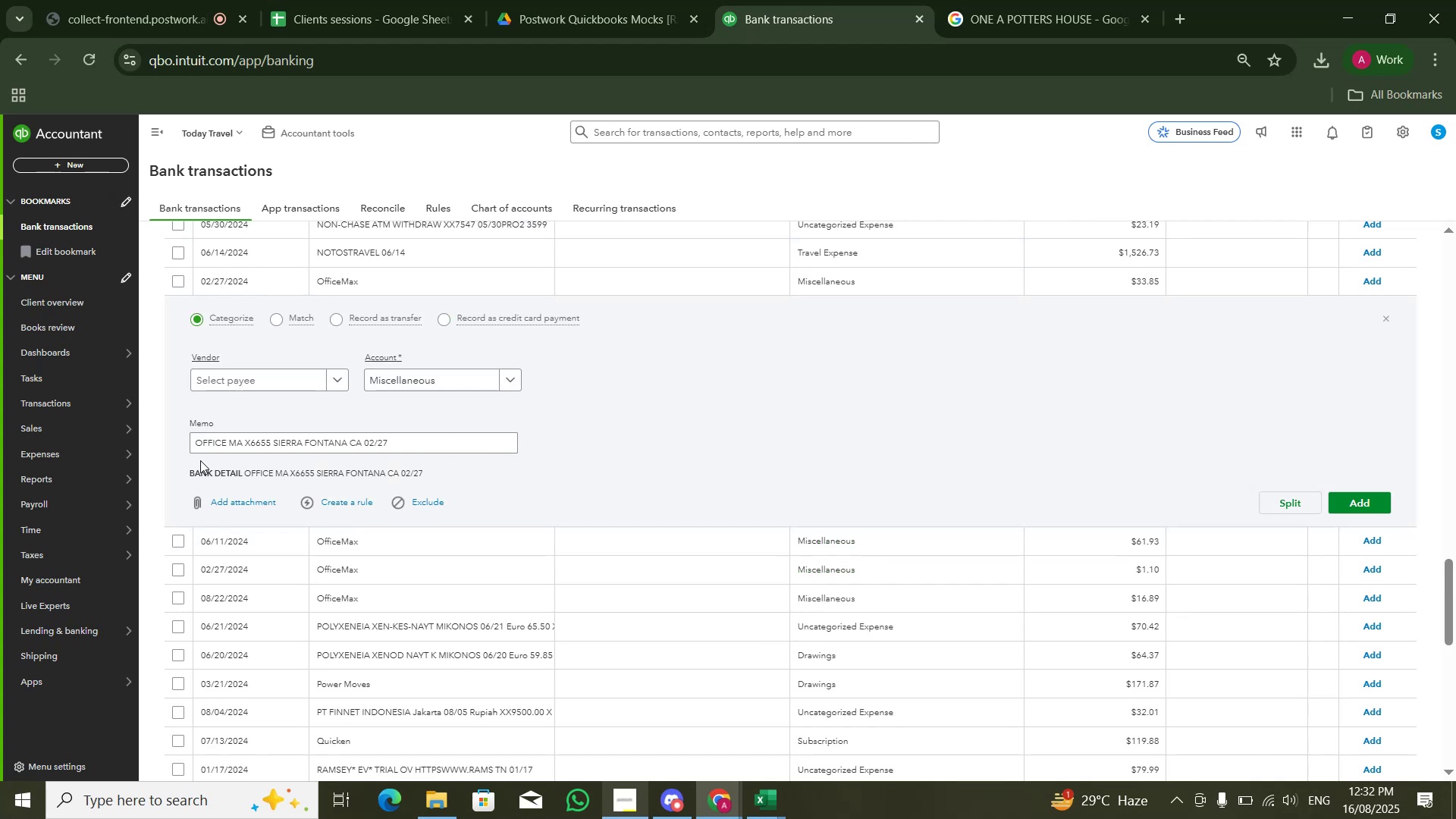 
left_click_drag(start_coordinate=[192, 443], to_coordinate=[252, 447])
 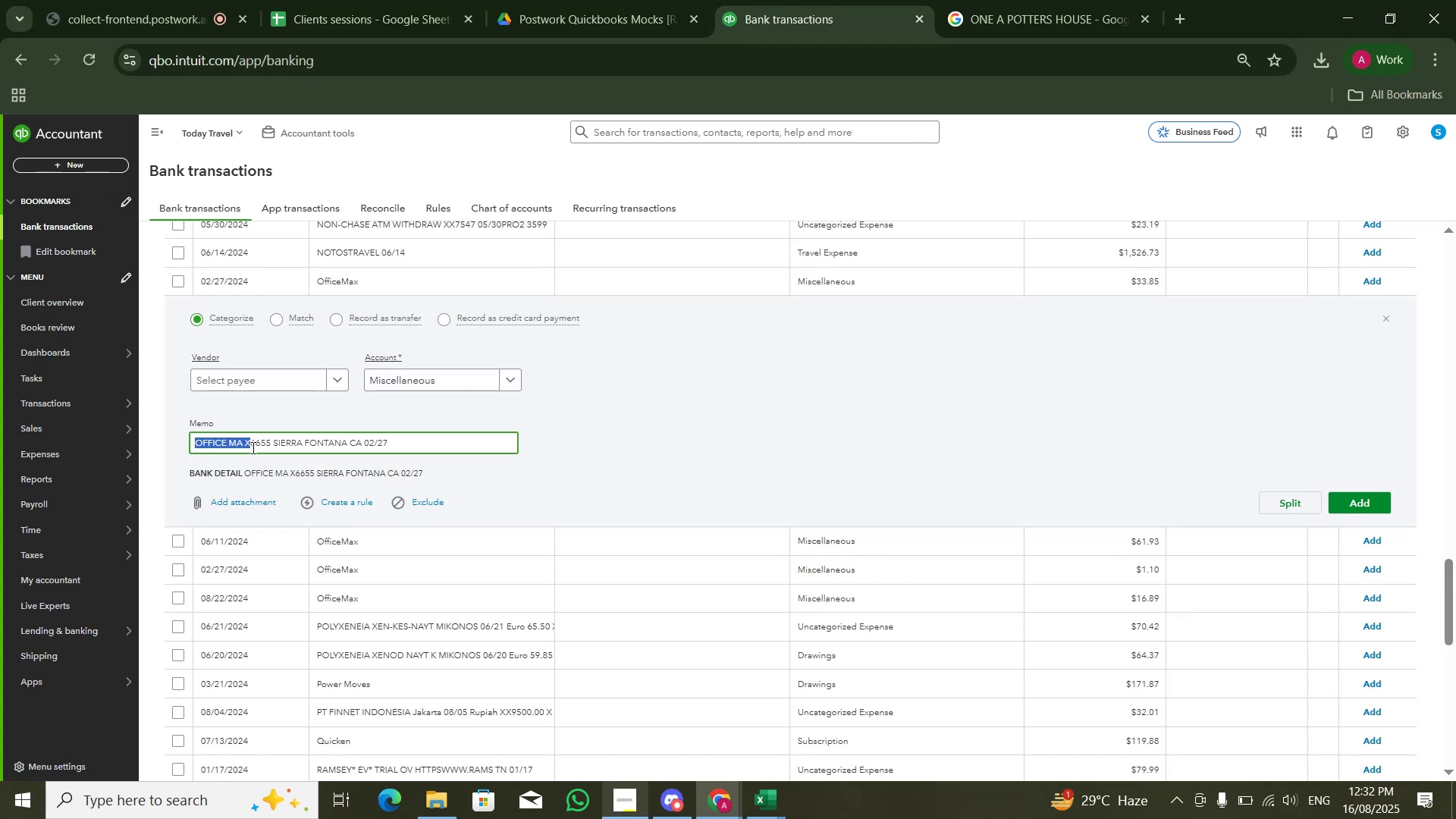 
key(Control+C)
 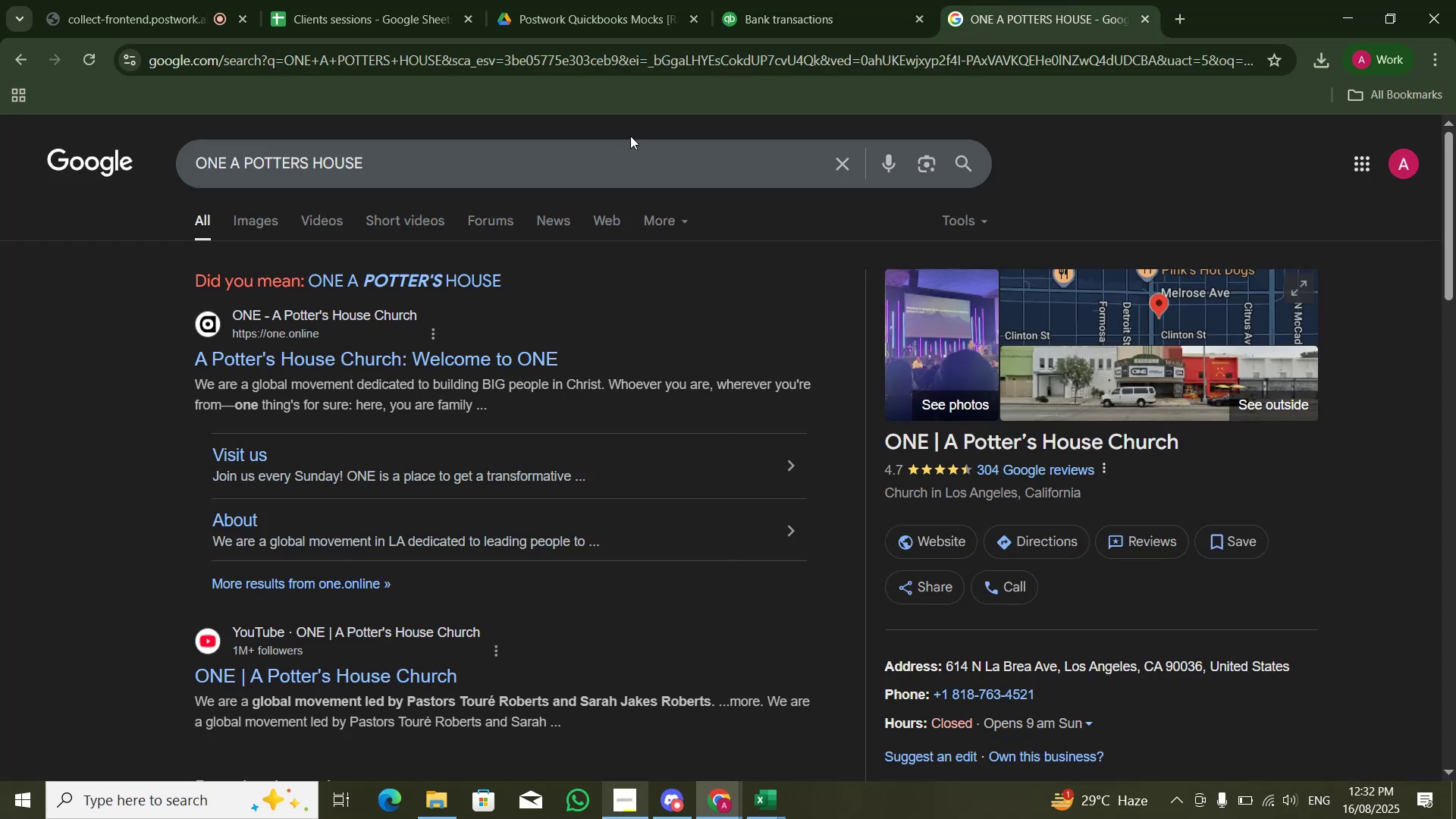 
double_click([592, 165])
 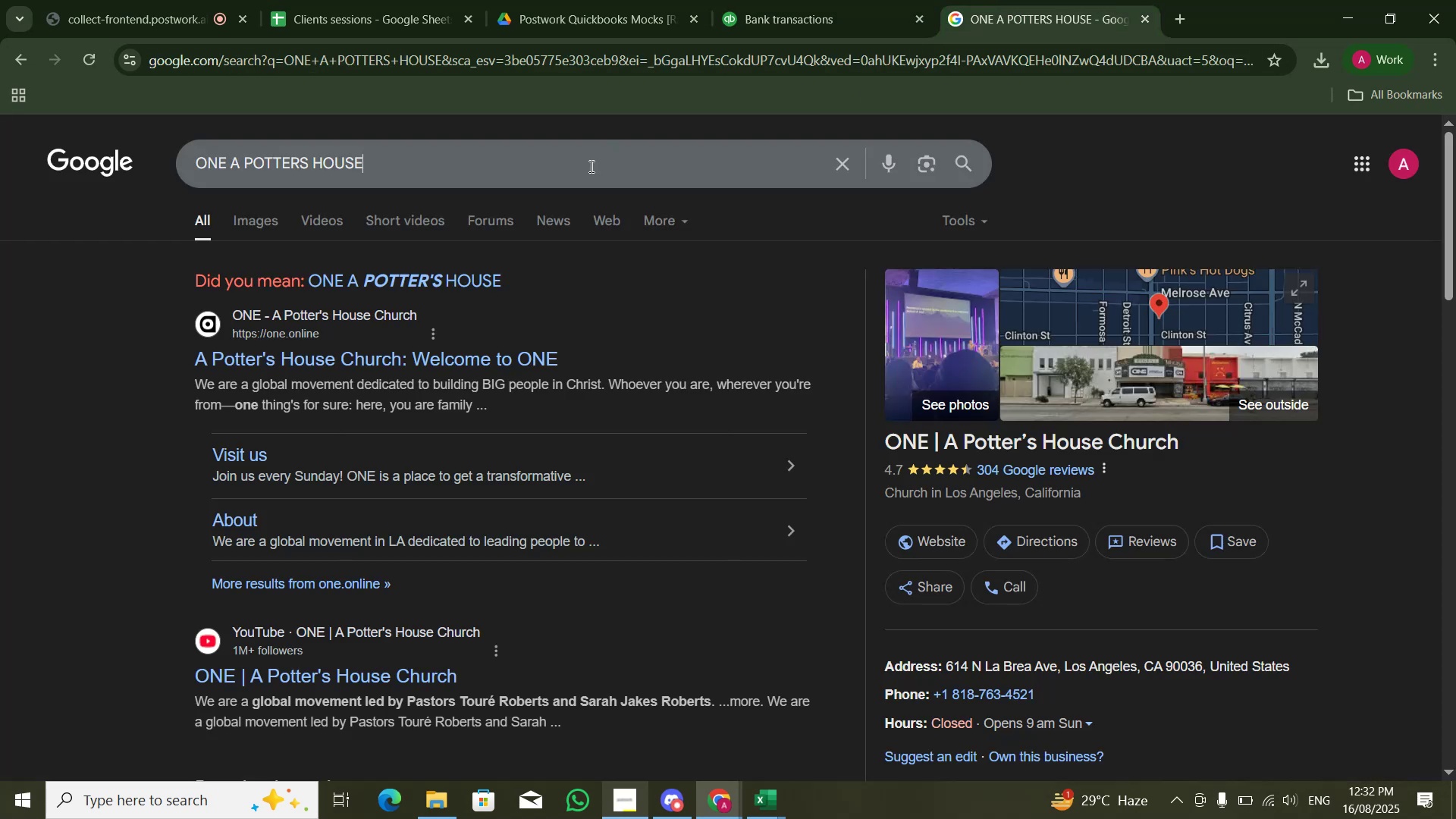 
key(Control+A)
 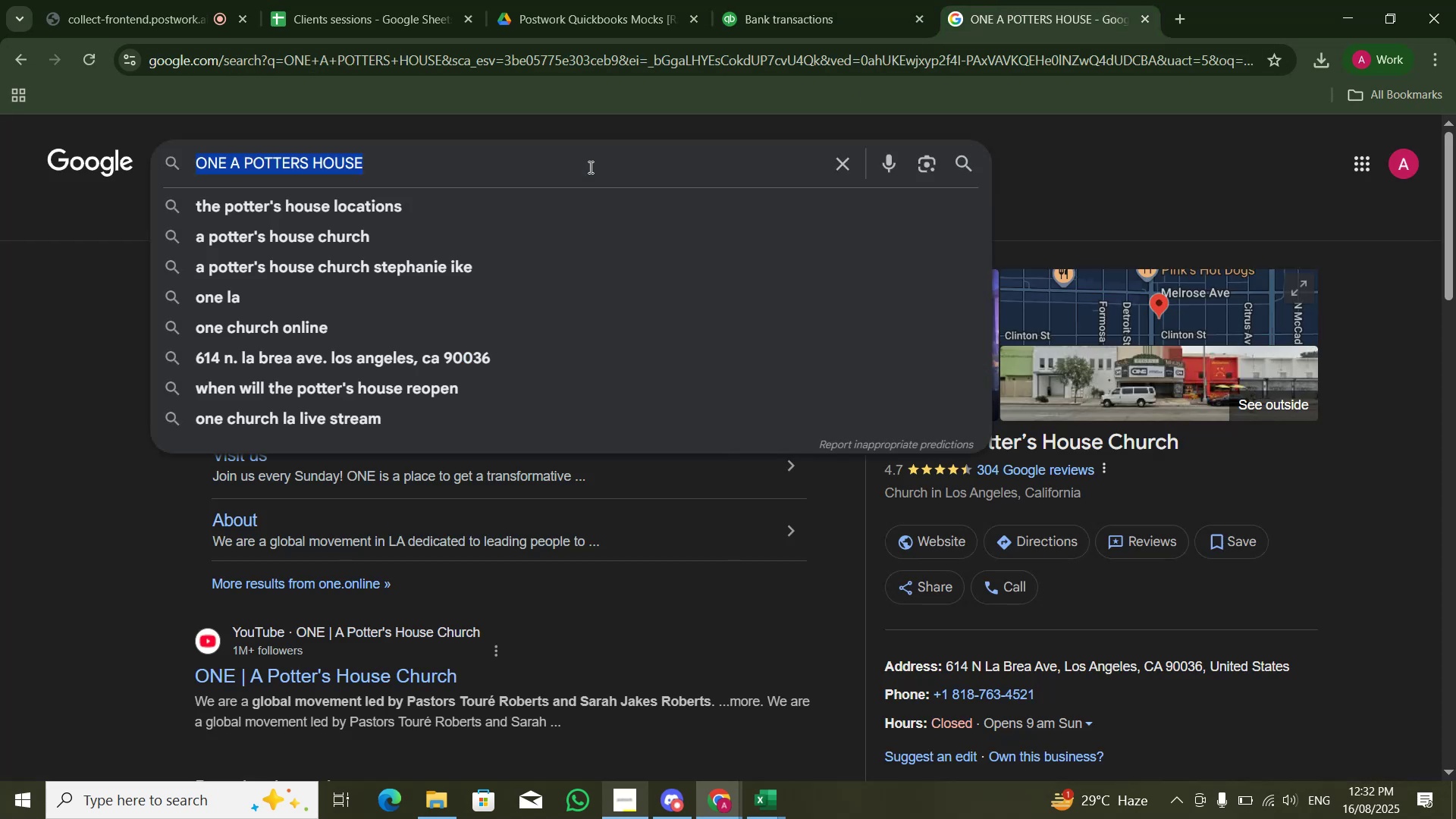 
key(Control+V)
 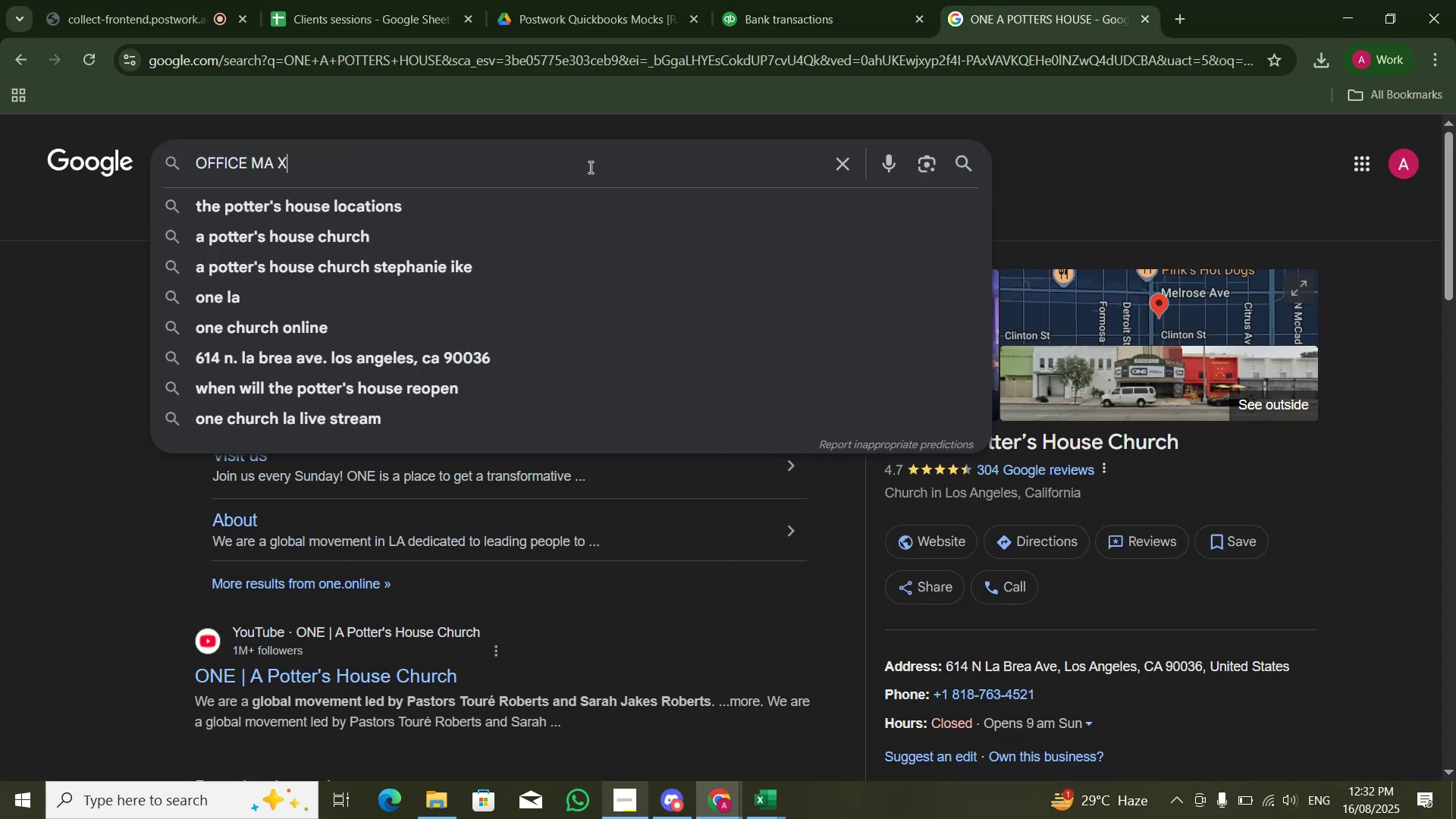 
key(NumpadEnter)
 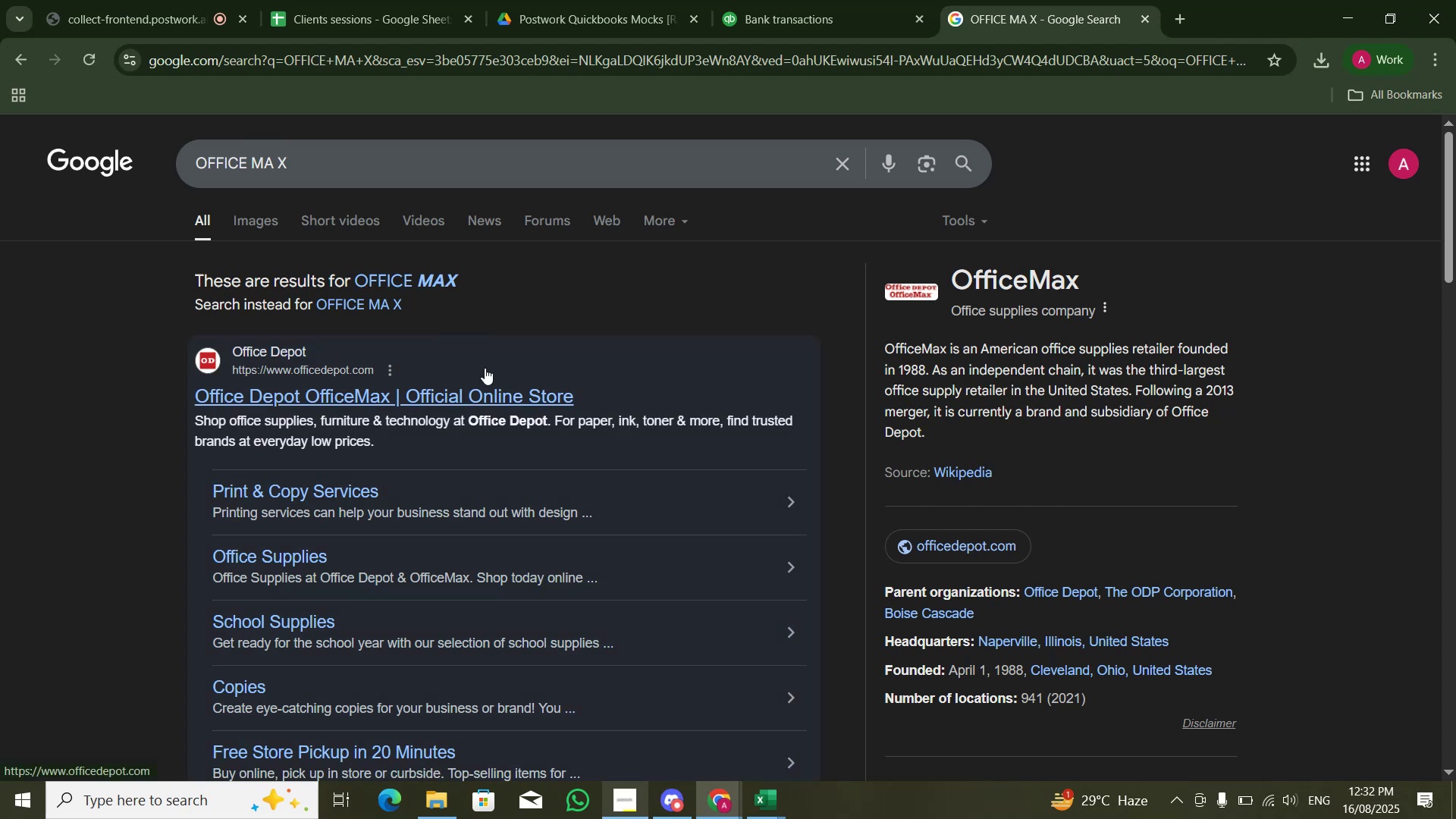 
wait(5.66)
 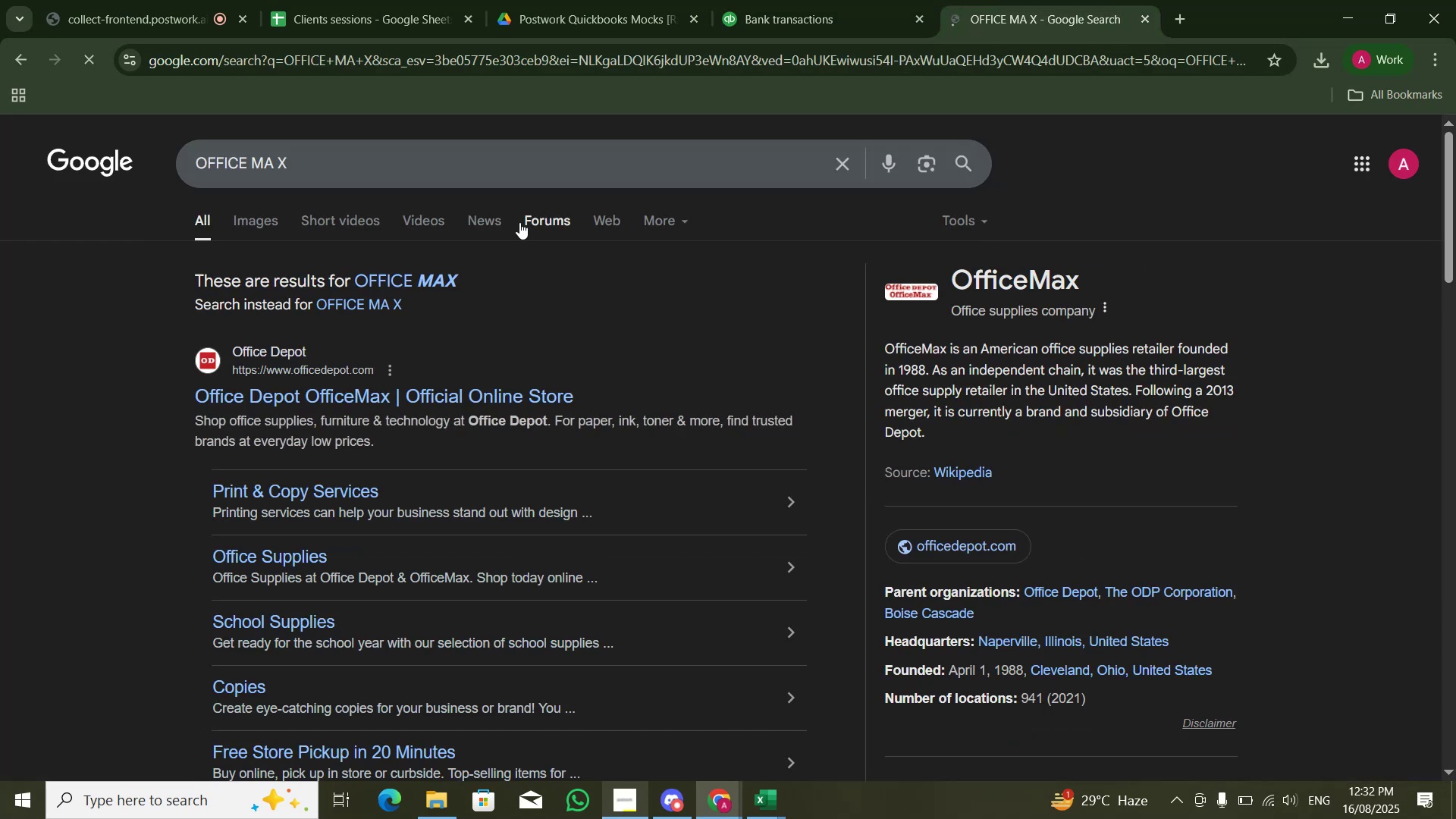 
left_click([807, 7])
 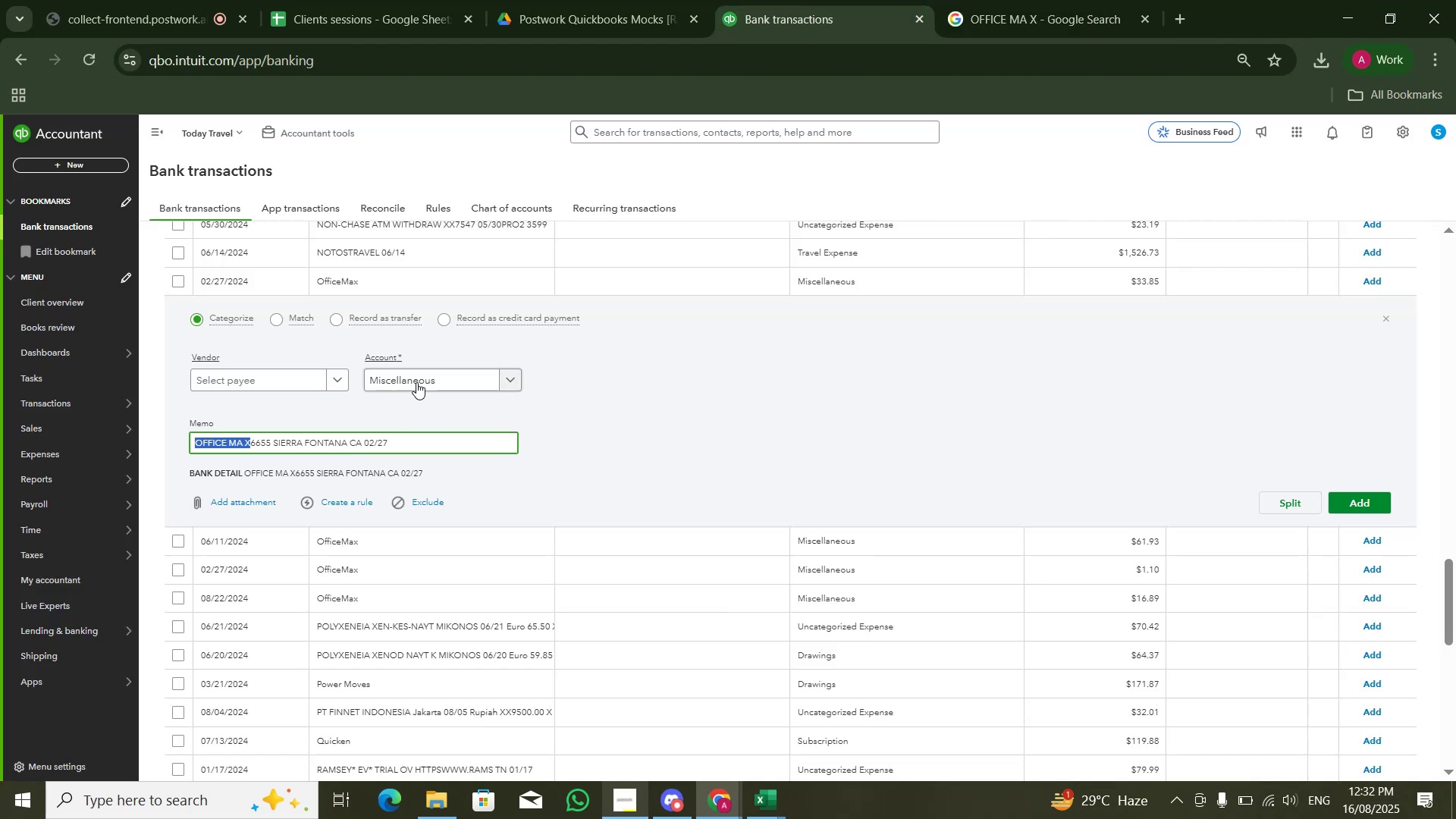 
left_click([418, 381])
 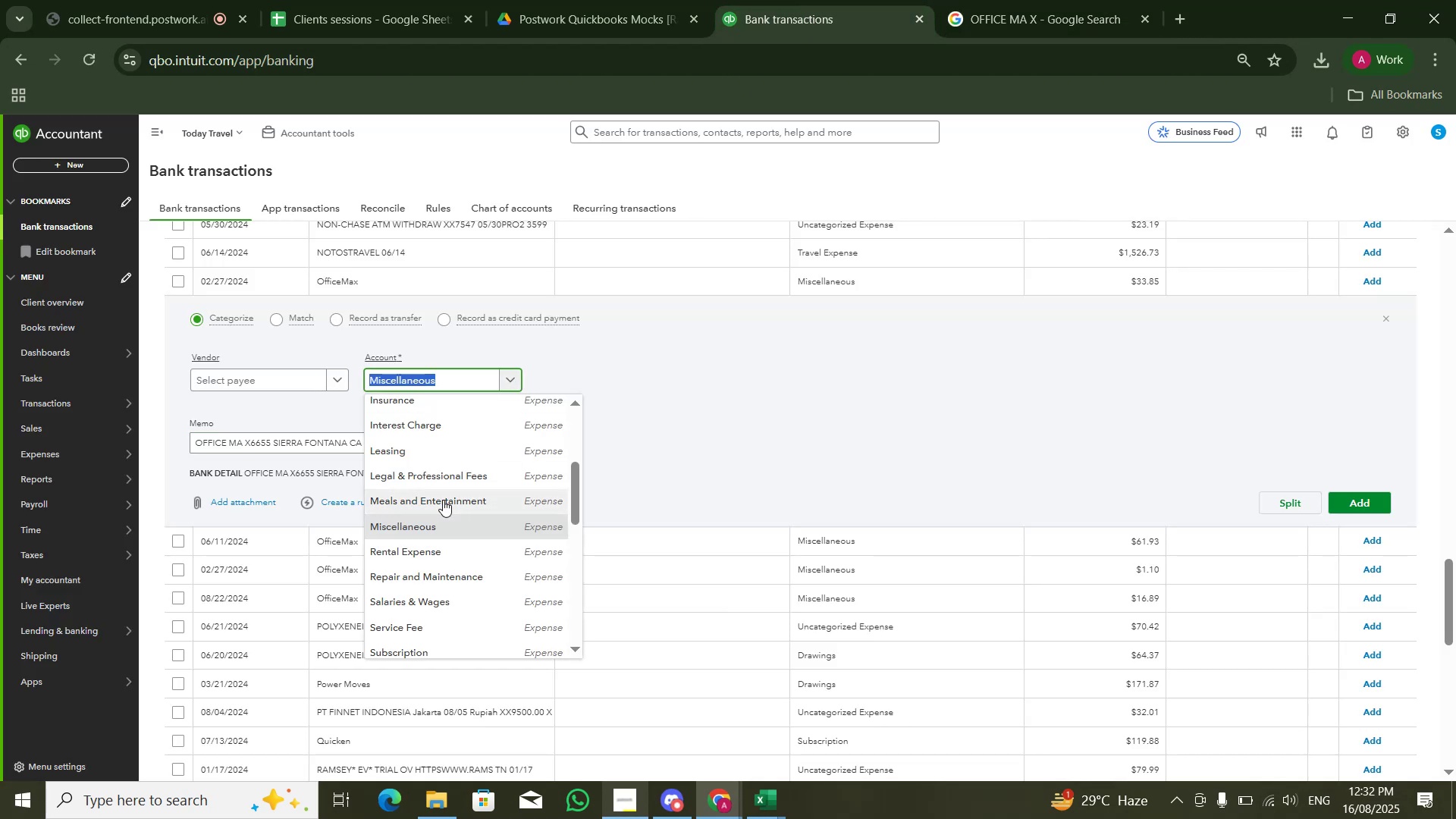 
left_click([428, 569])
 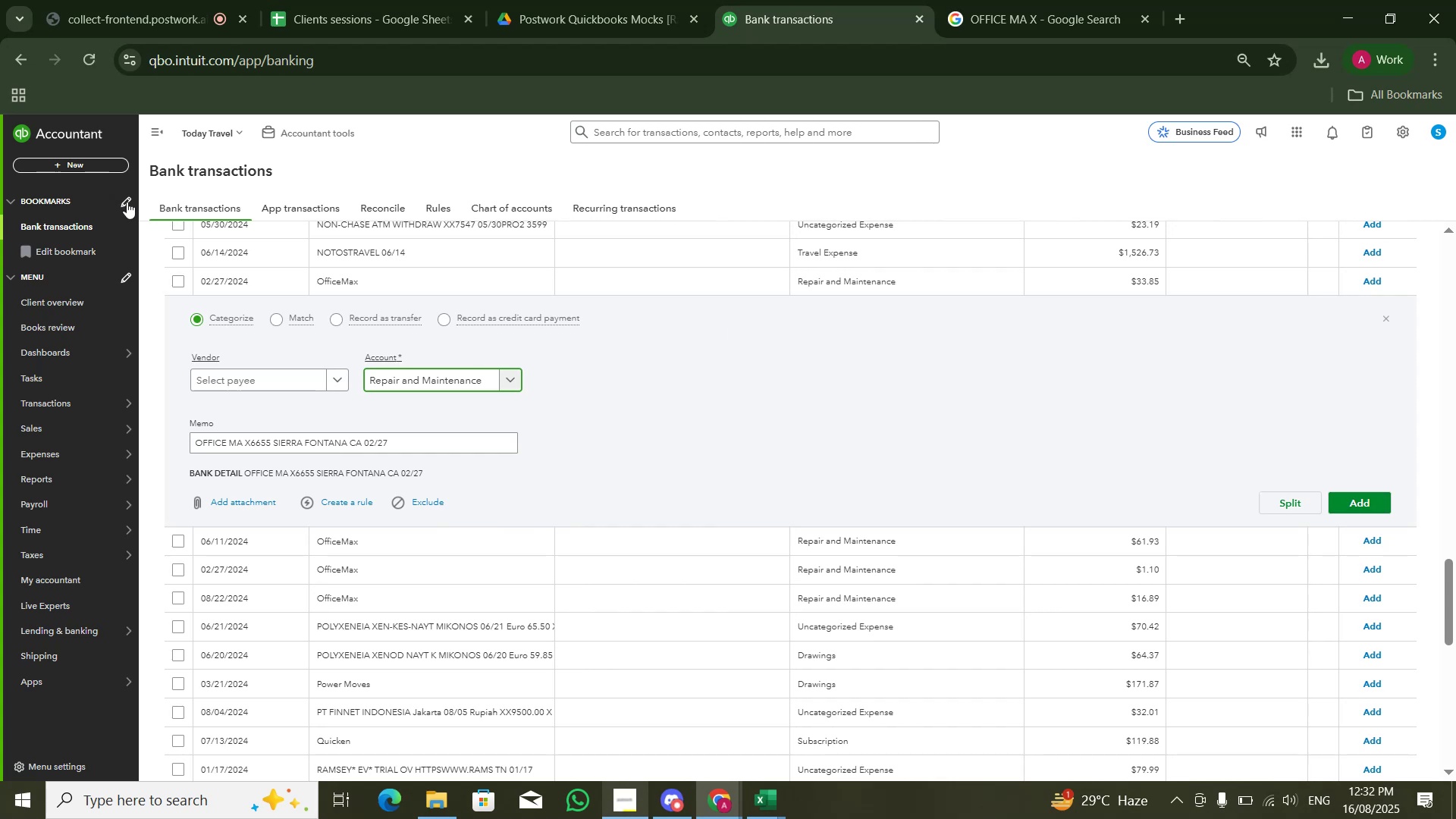 
left_click([475, 375])
 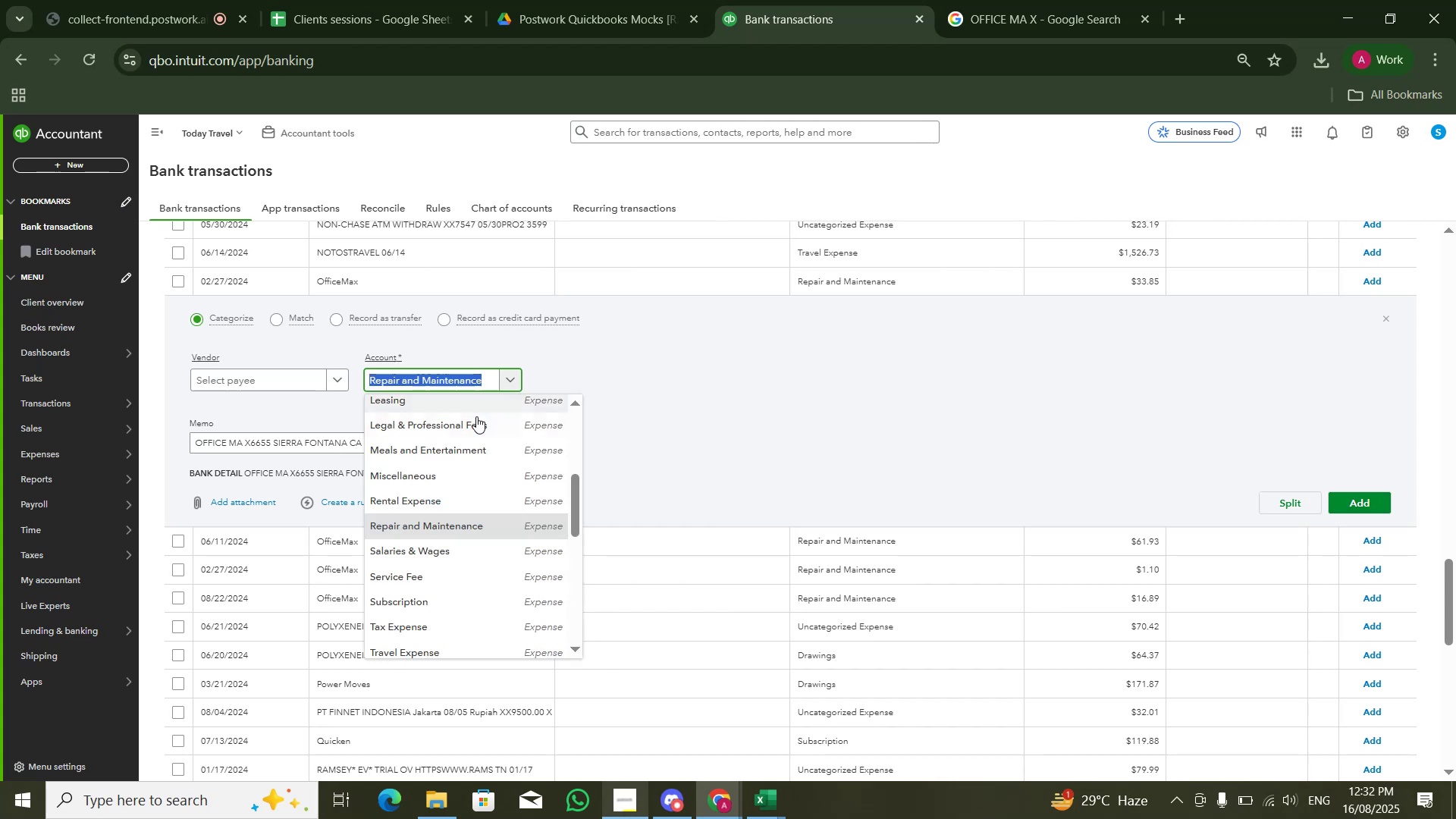 
scroll: coordinate [475, 417], scroll_direction: up, amount: 6.0
 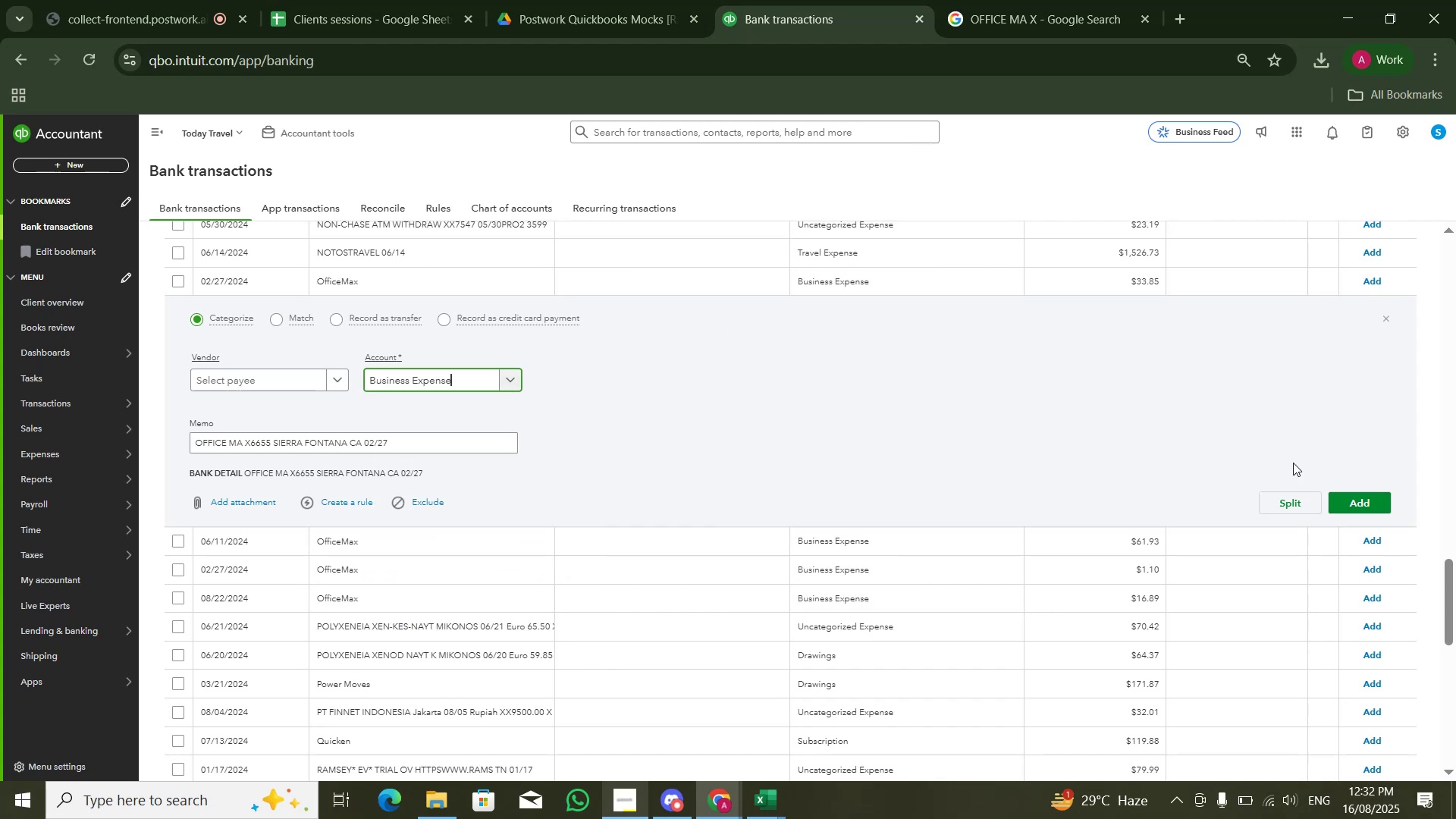 
left_click([1347, 495])
 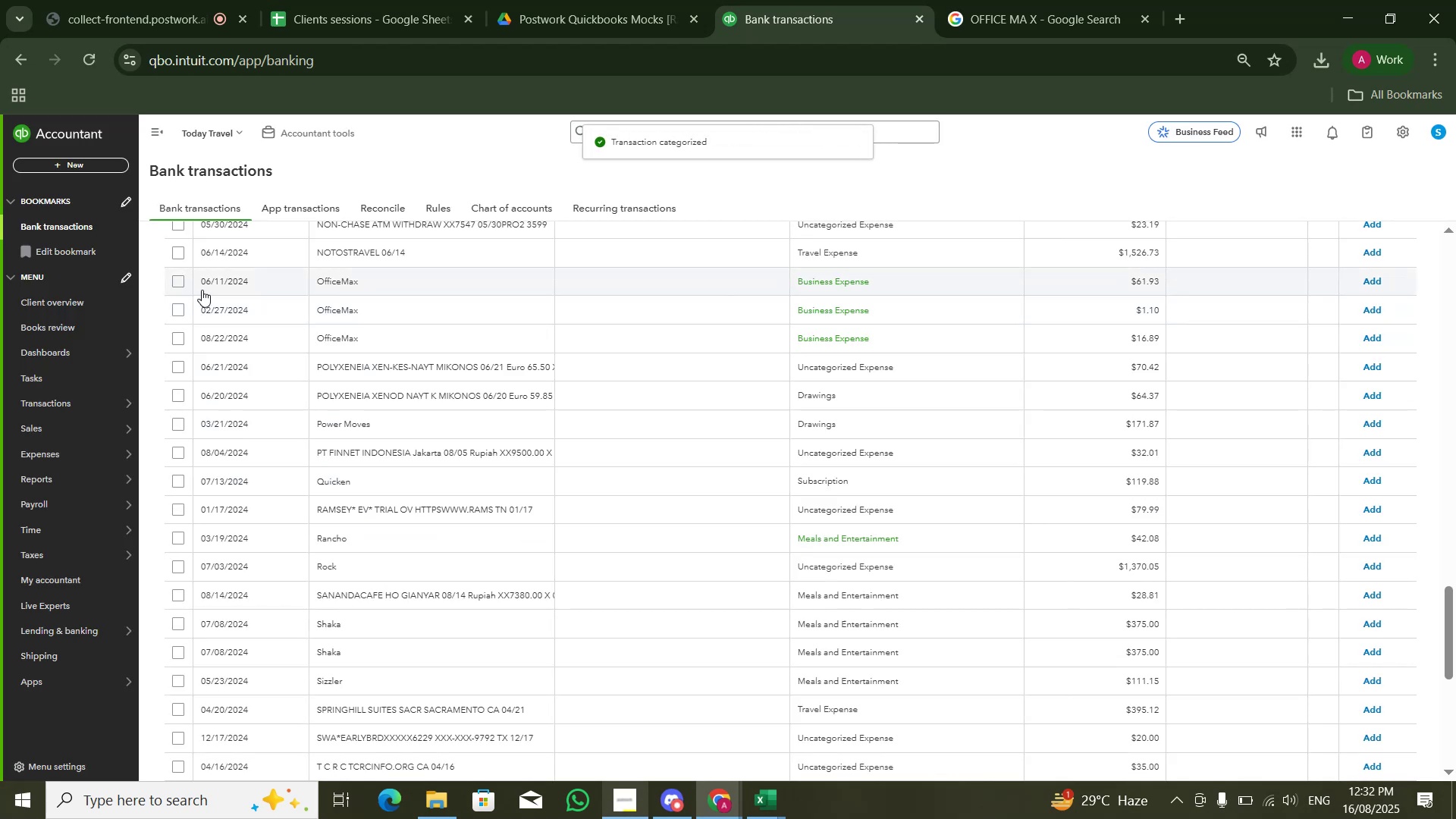 
left_click([178, 307])
 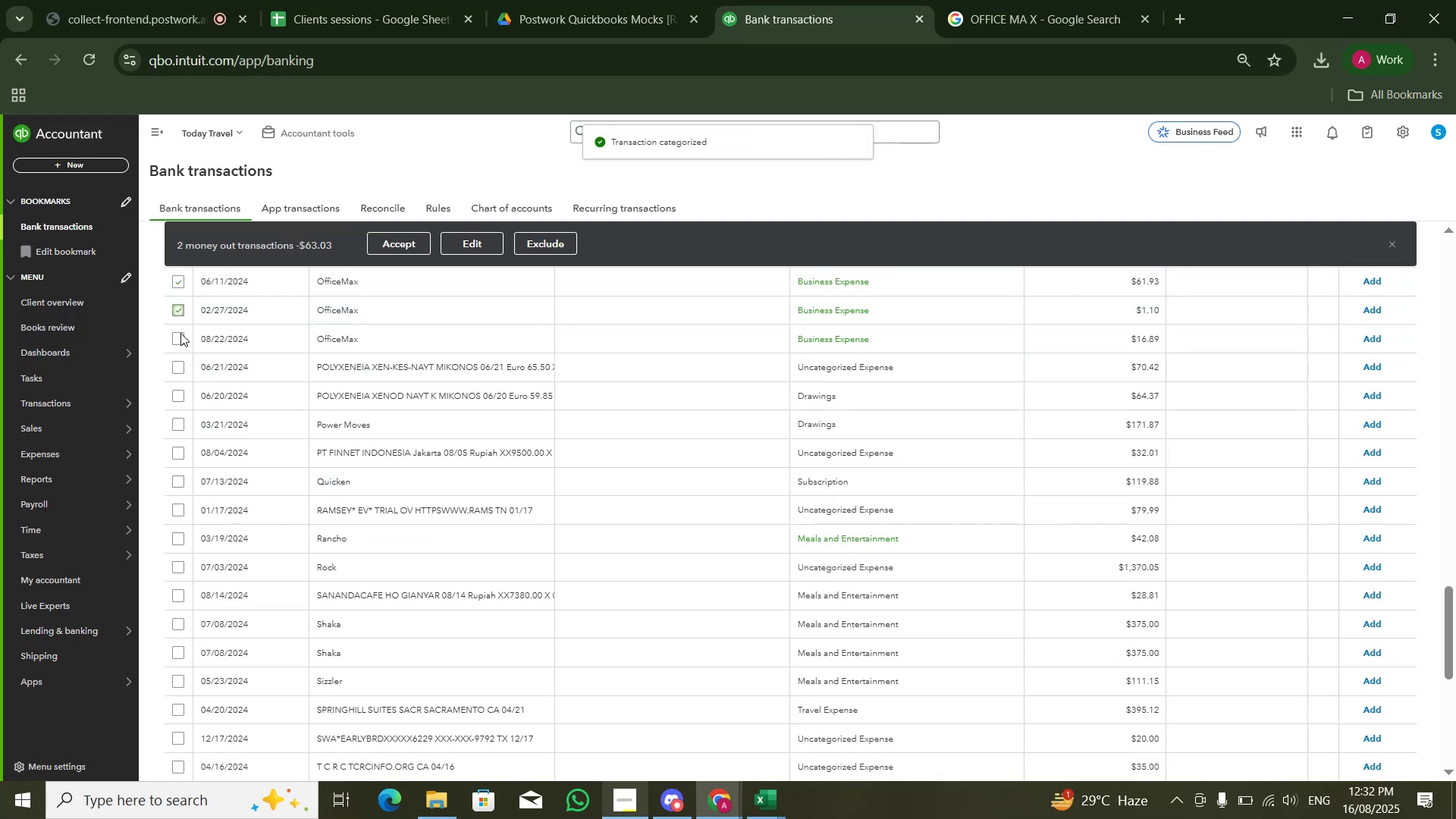 
left_click([179, 337])
 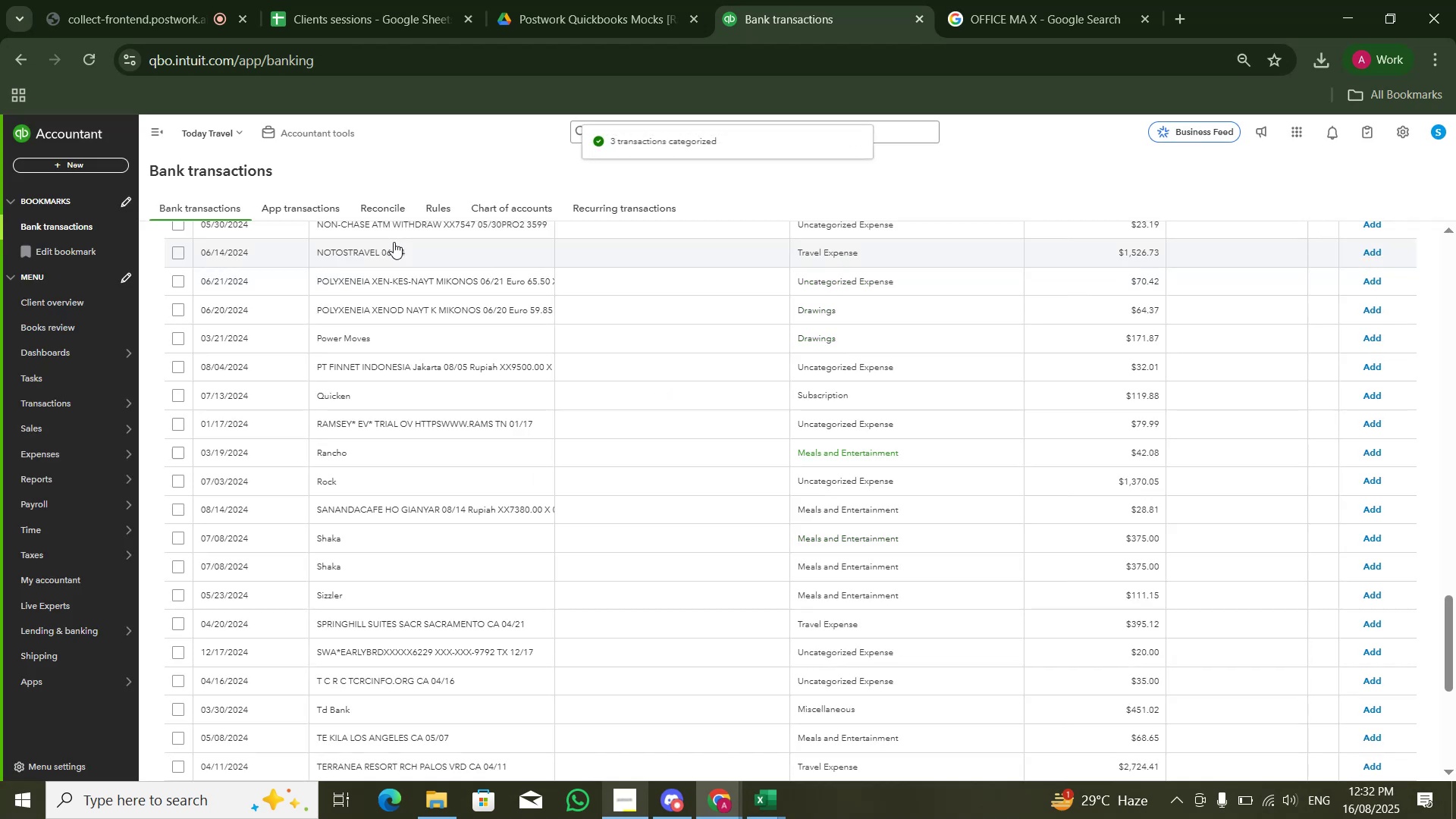 
scroll: coordinate [435, 485], scroll_direction: up, amount: 5.0
 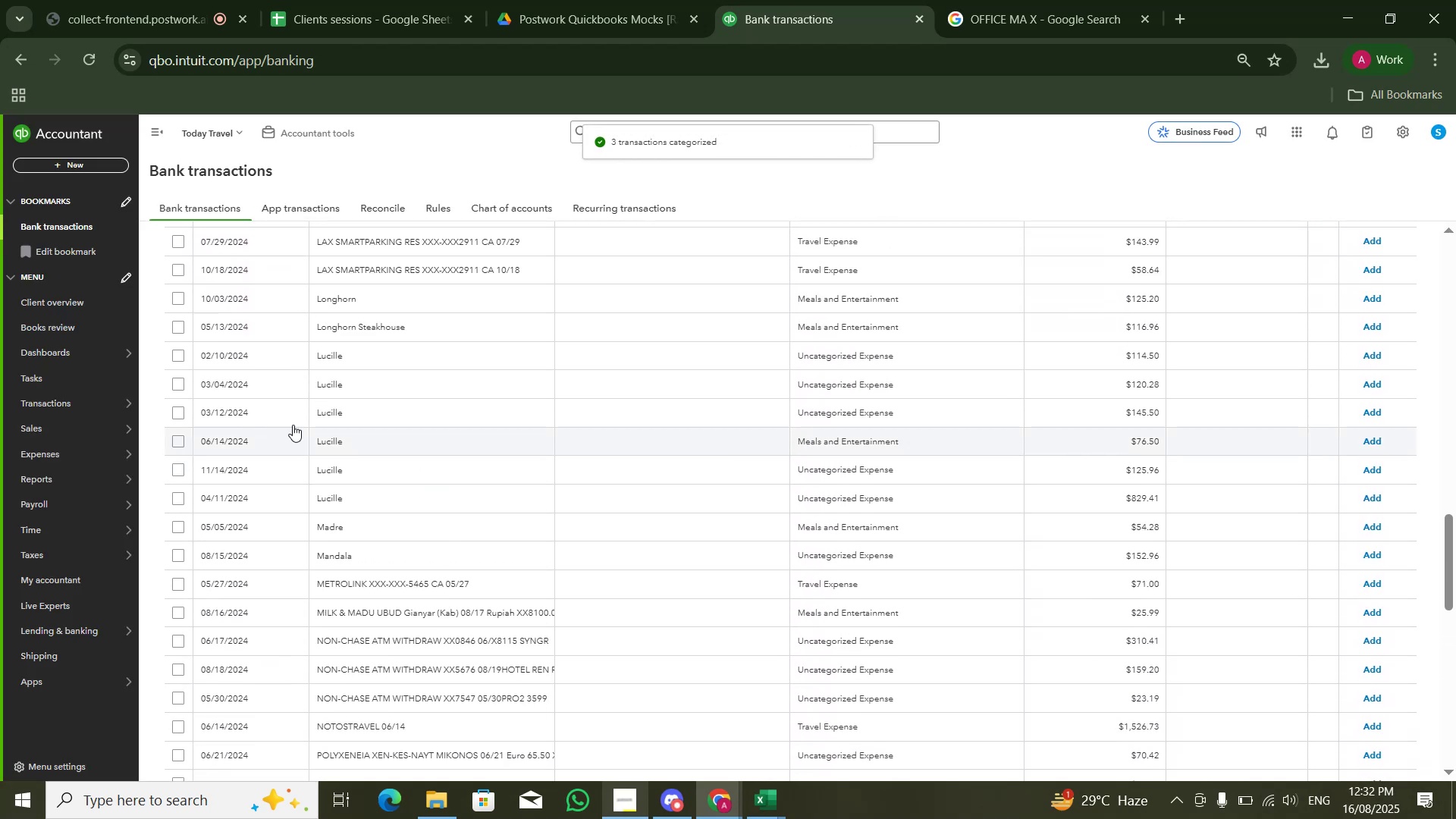 
mouse_move([262, 385])
 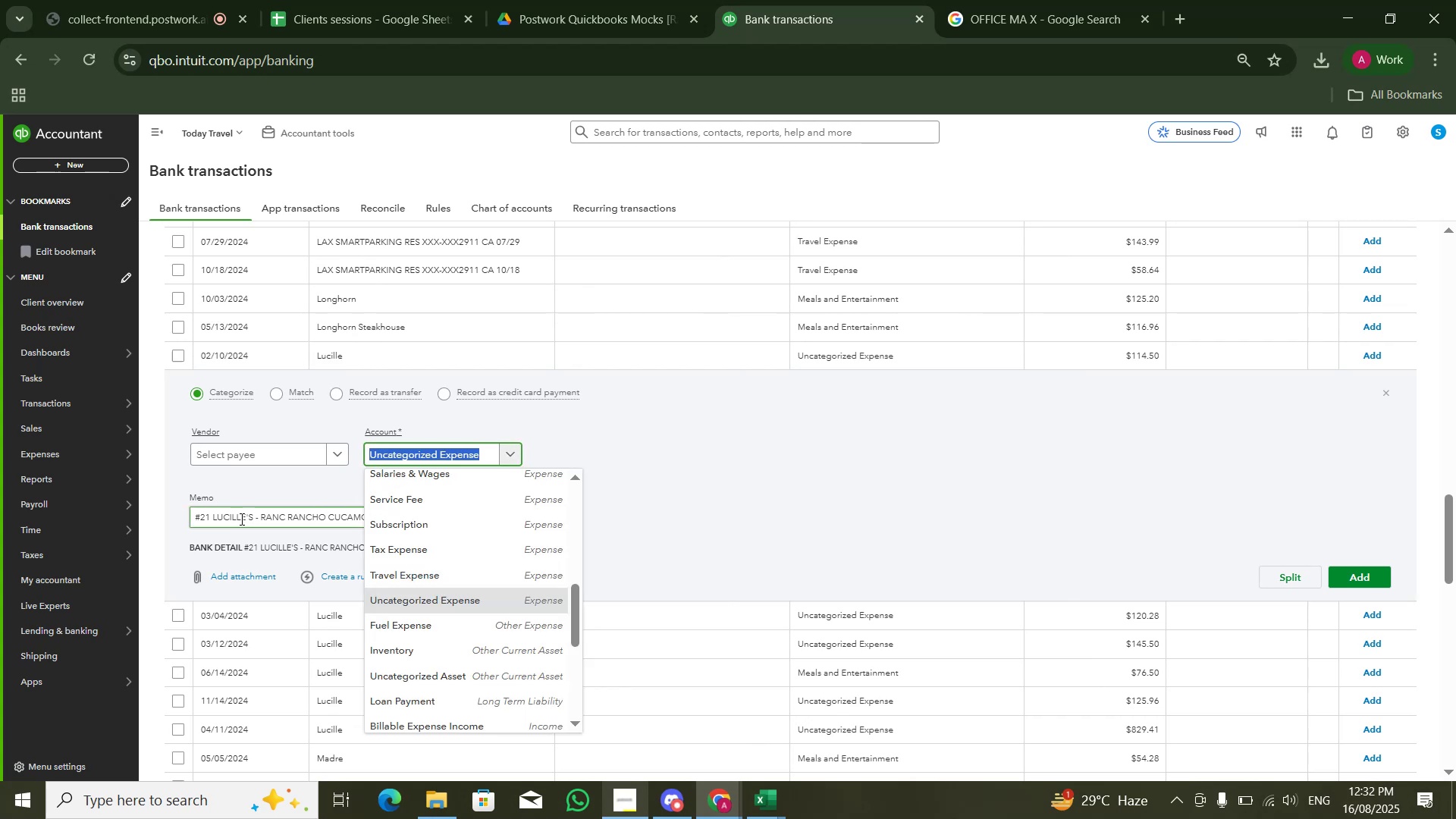 
left_click([228, 519])
 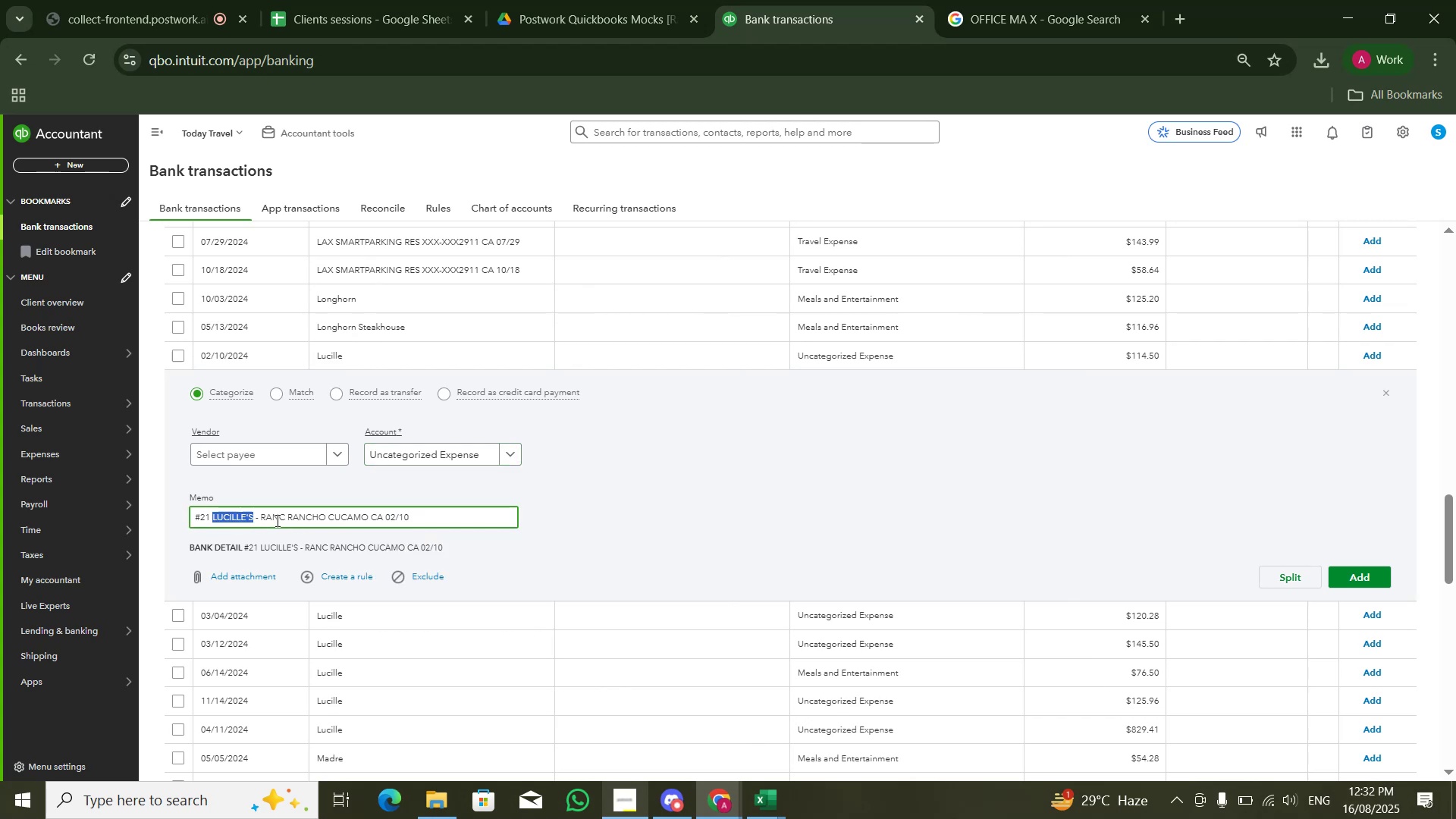 
left_click([275, 519])
 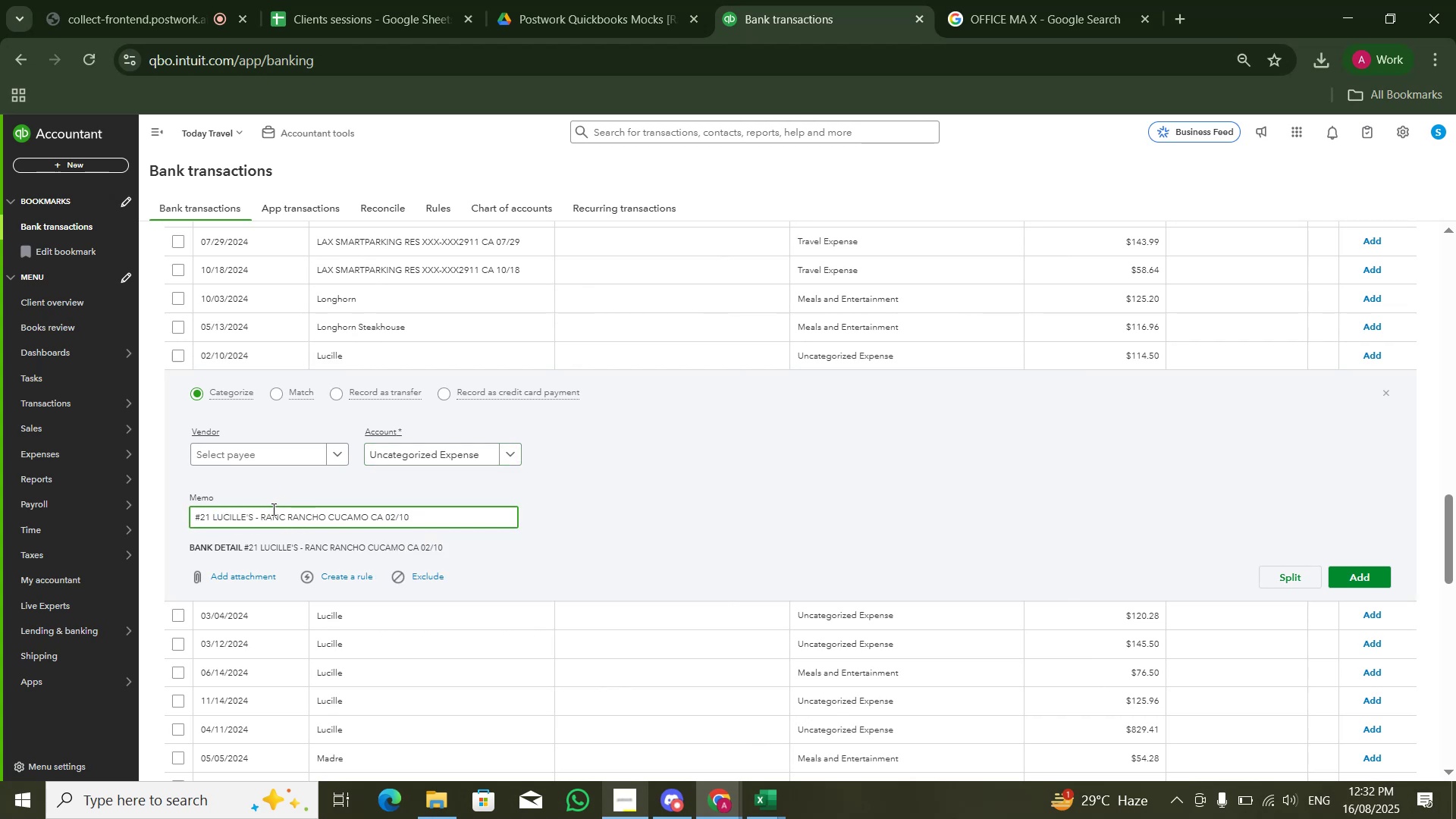 
left_click_drag(start_coordinate=[257, 522], to_coordinate=[366, 522])
 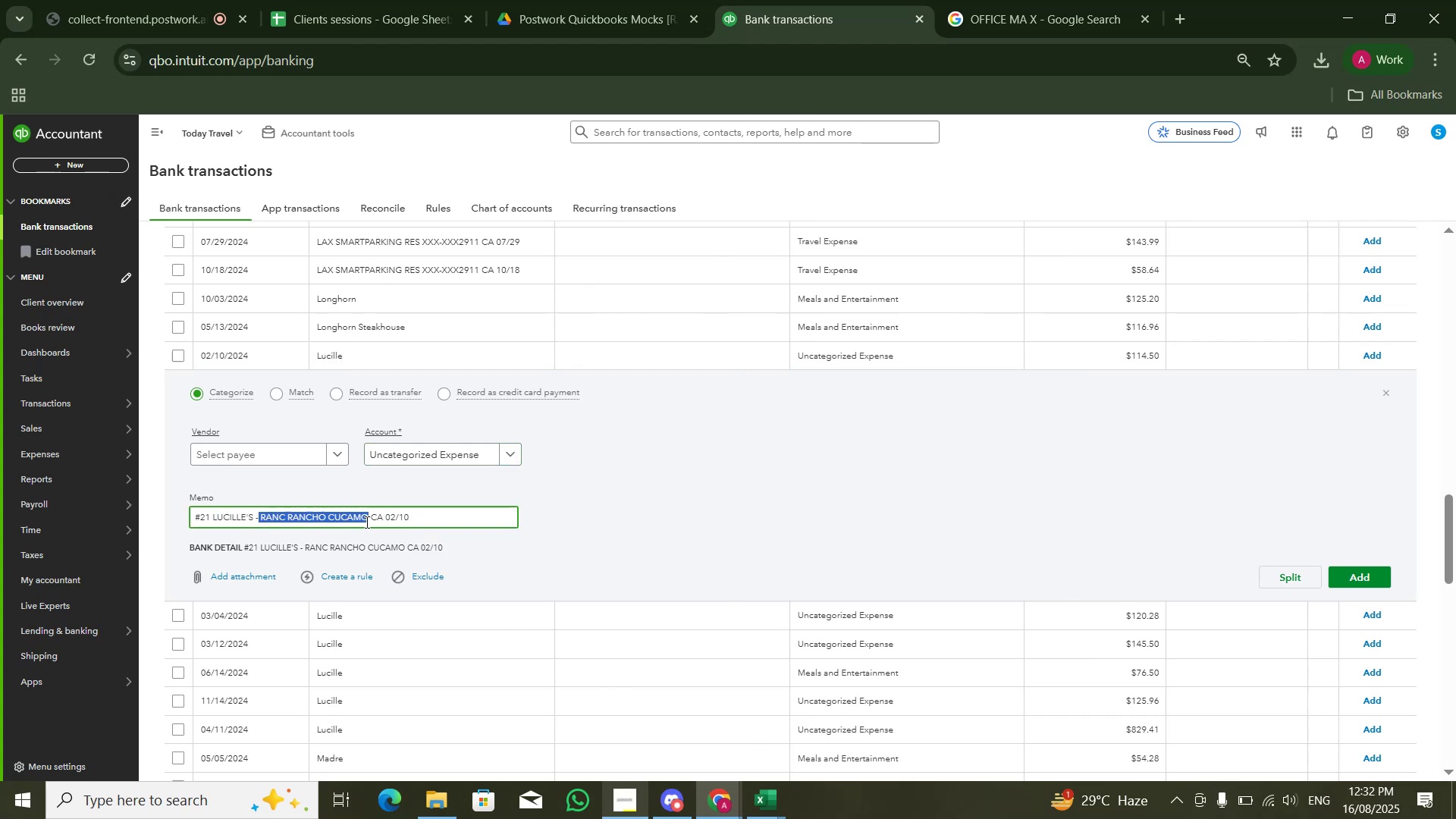 
key(Control+ControlLeft)
 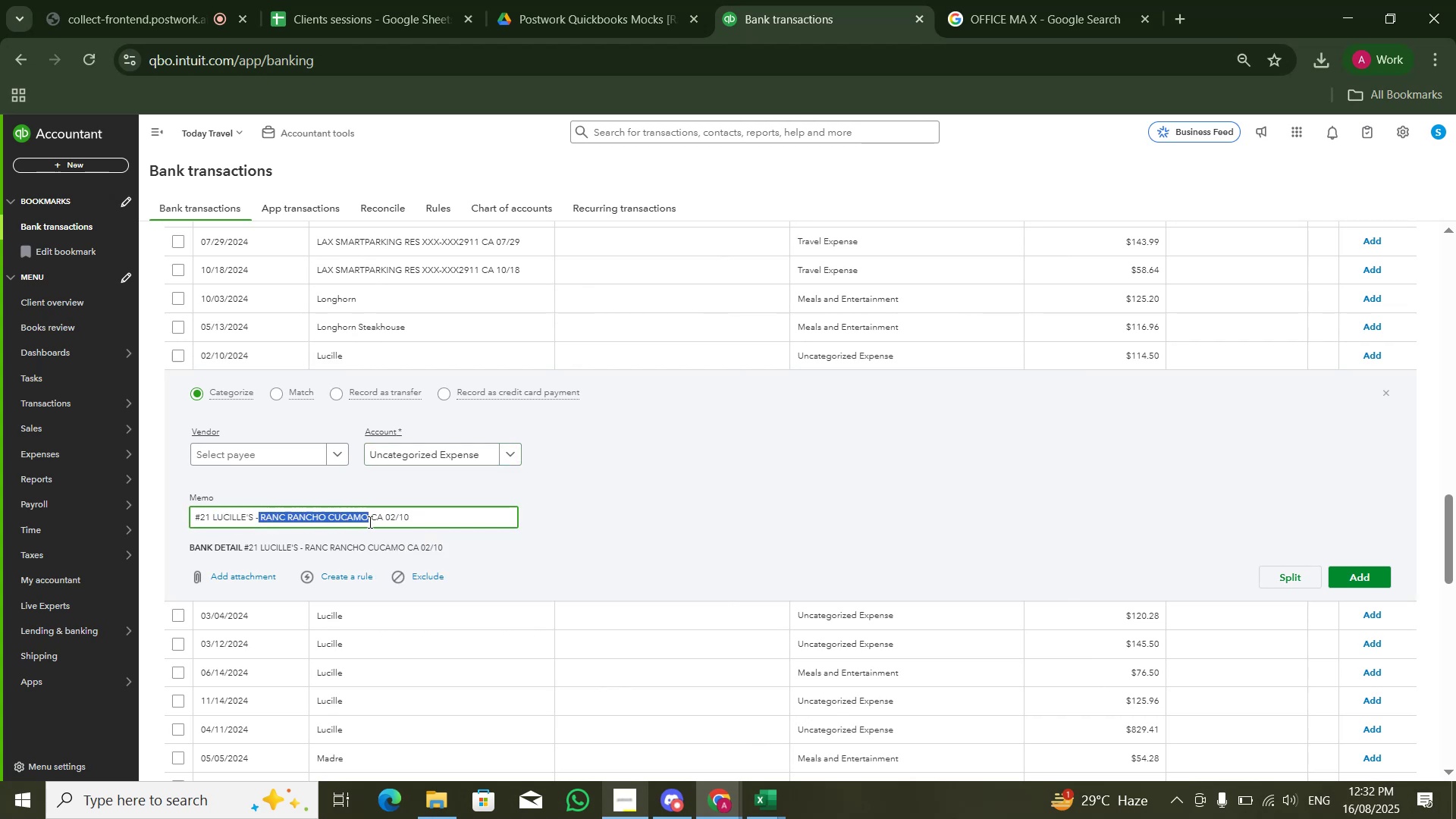 
key(Control+C)
 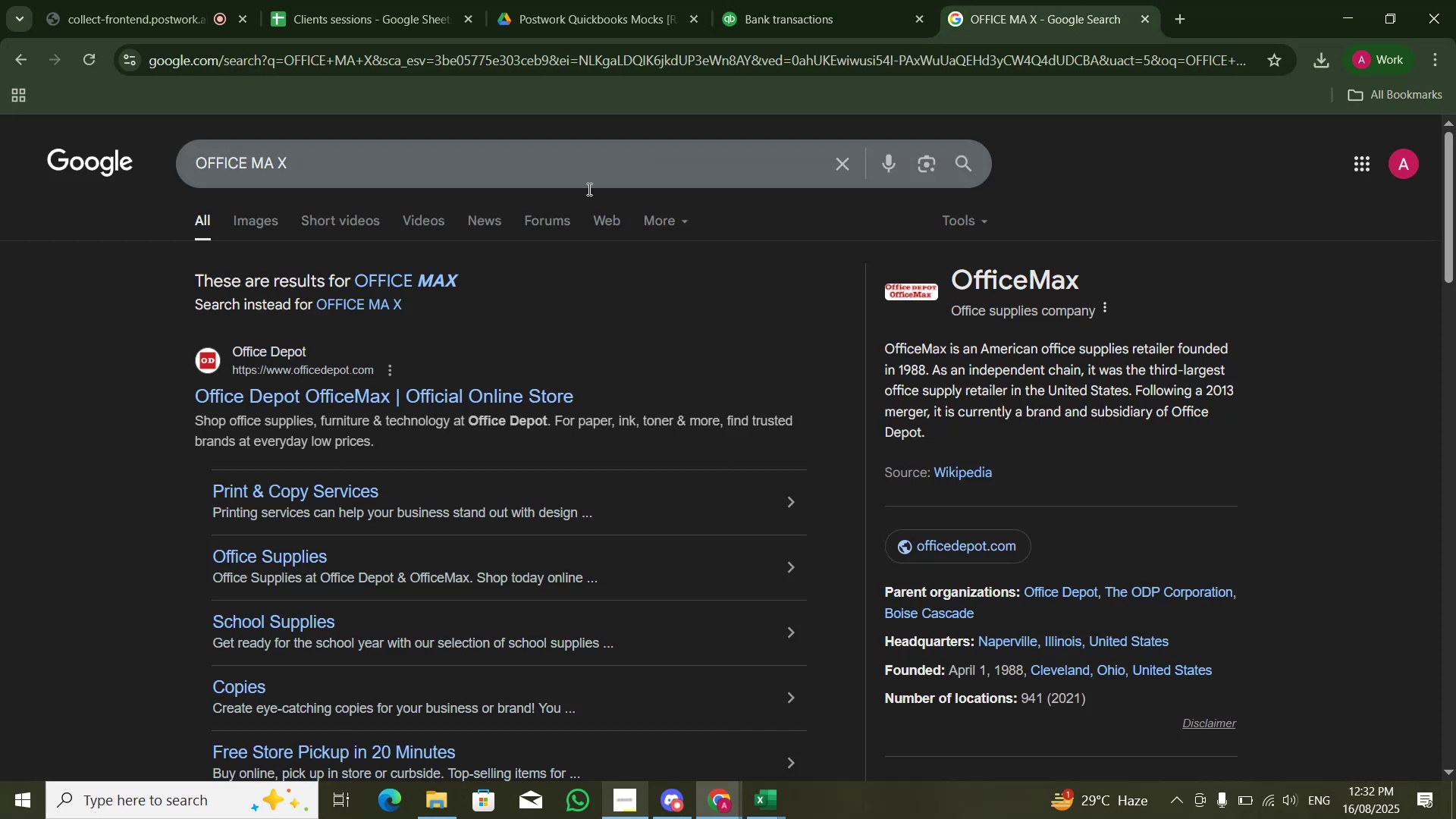 
left_click([537, 182])
 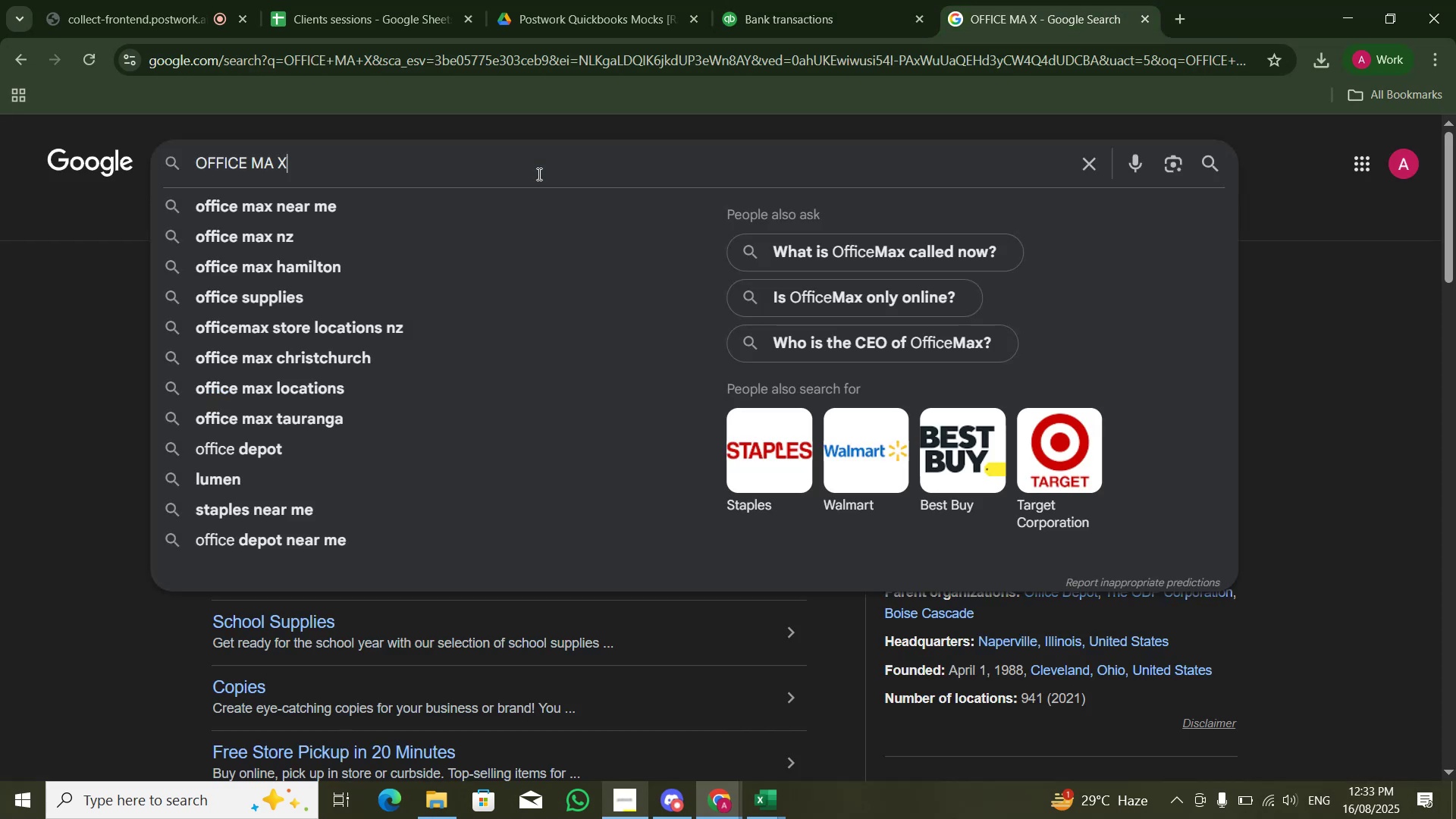 
key(Control+A)
 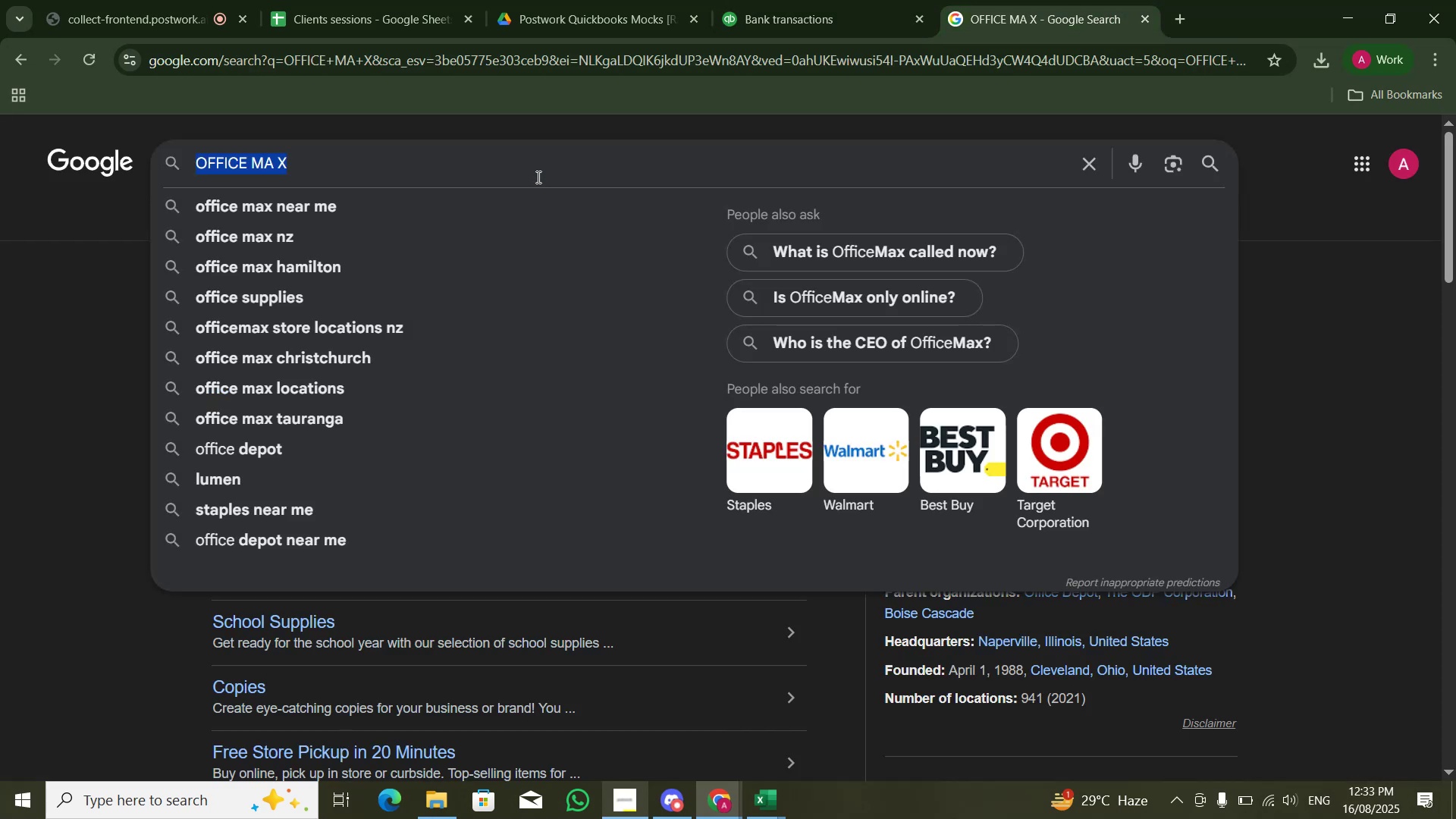 
key(Control+V)
 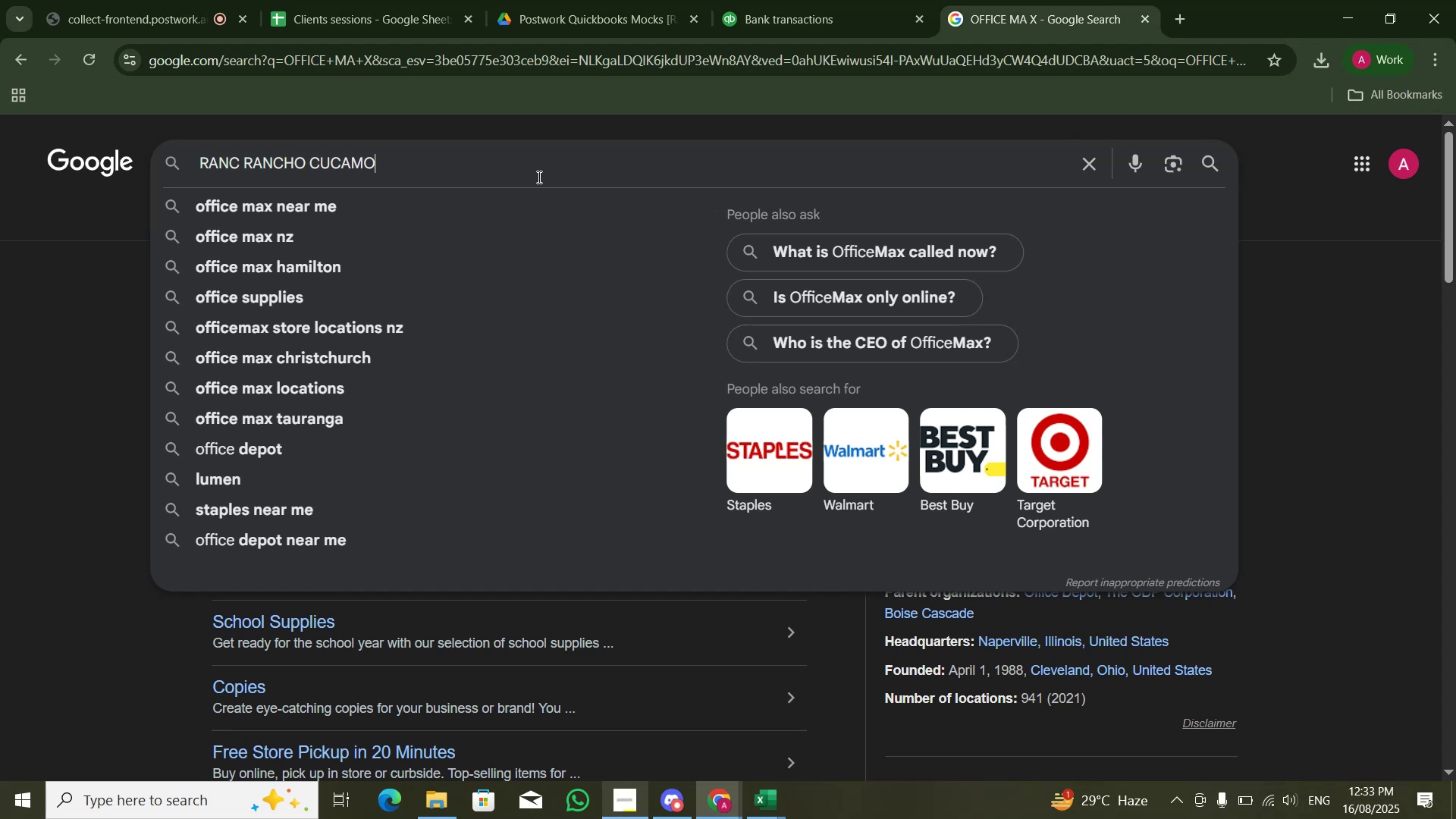 
key(NumpadEnter)
 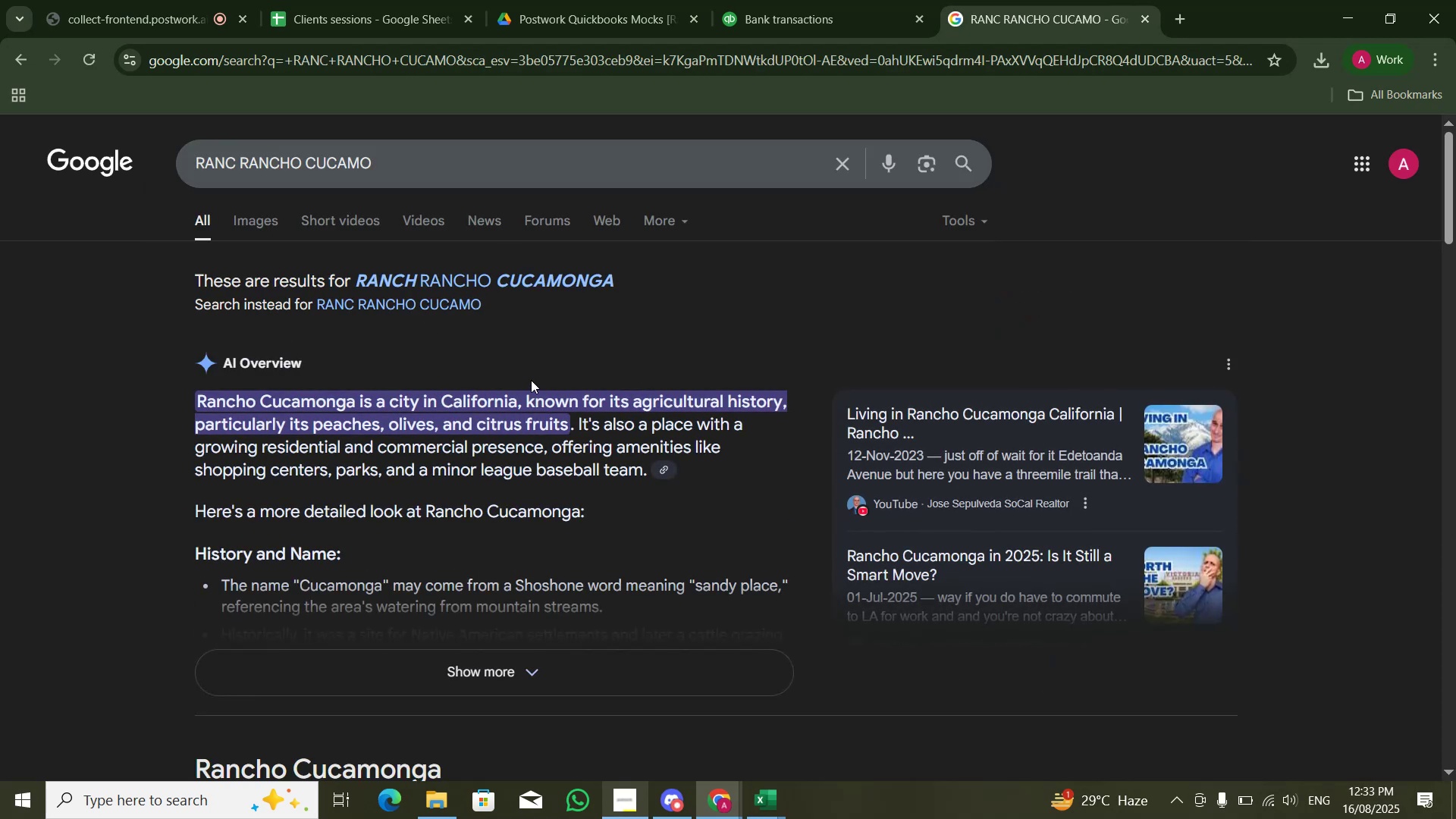 
wait(12.77)
 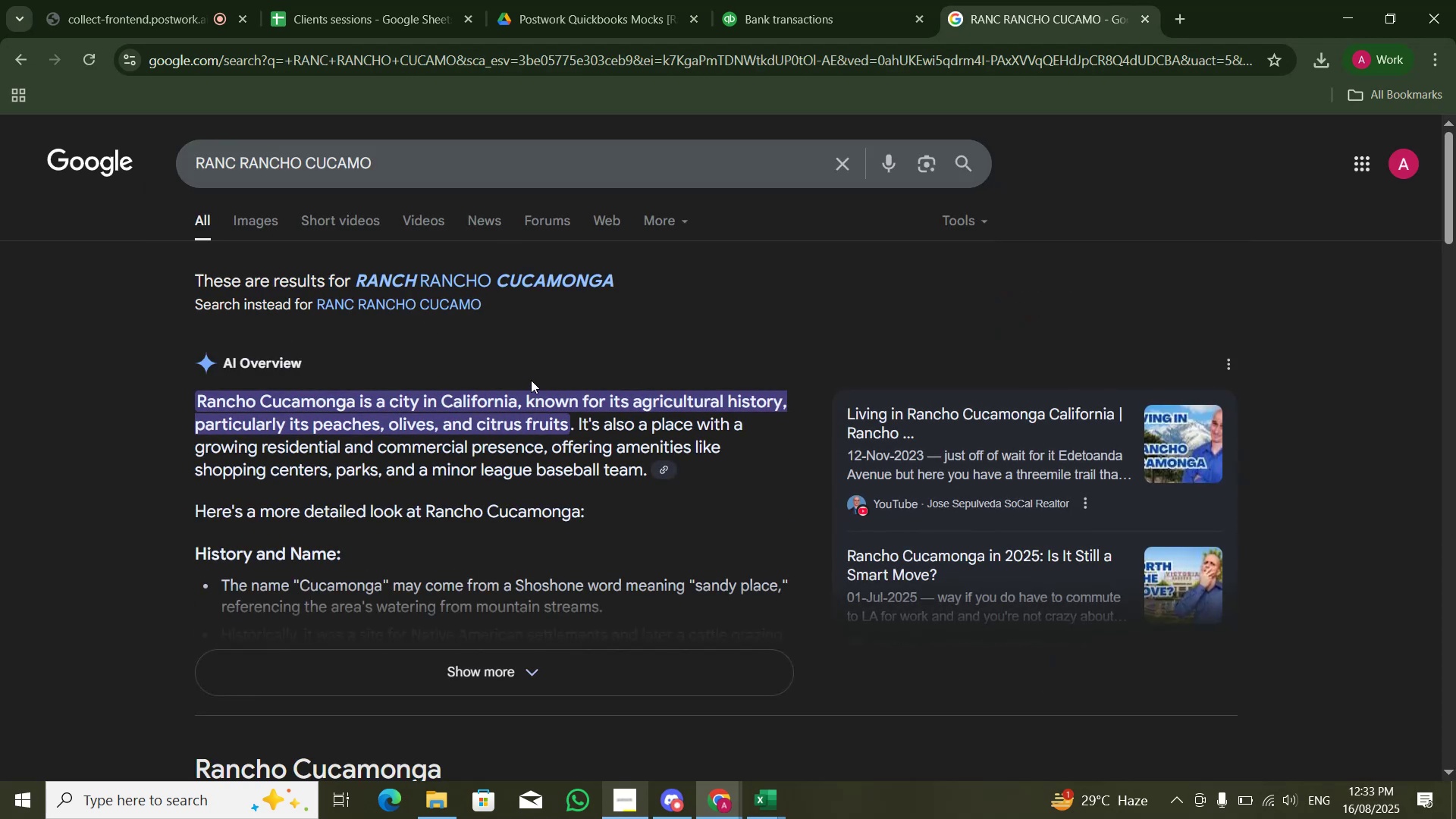 
scroll: coordinate [670, 362], scroll_direction: down, amount: 9.0
 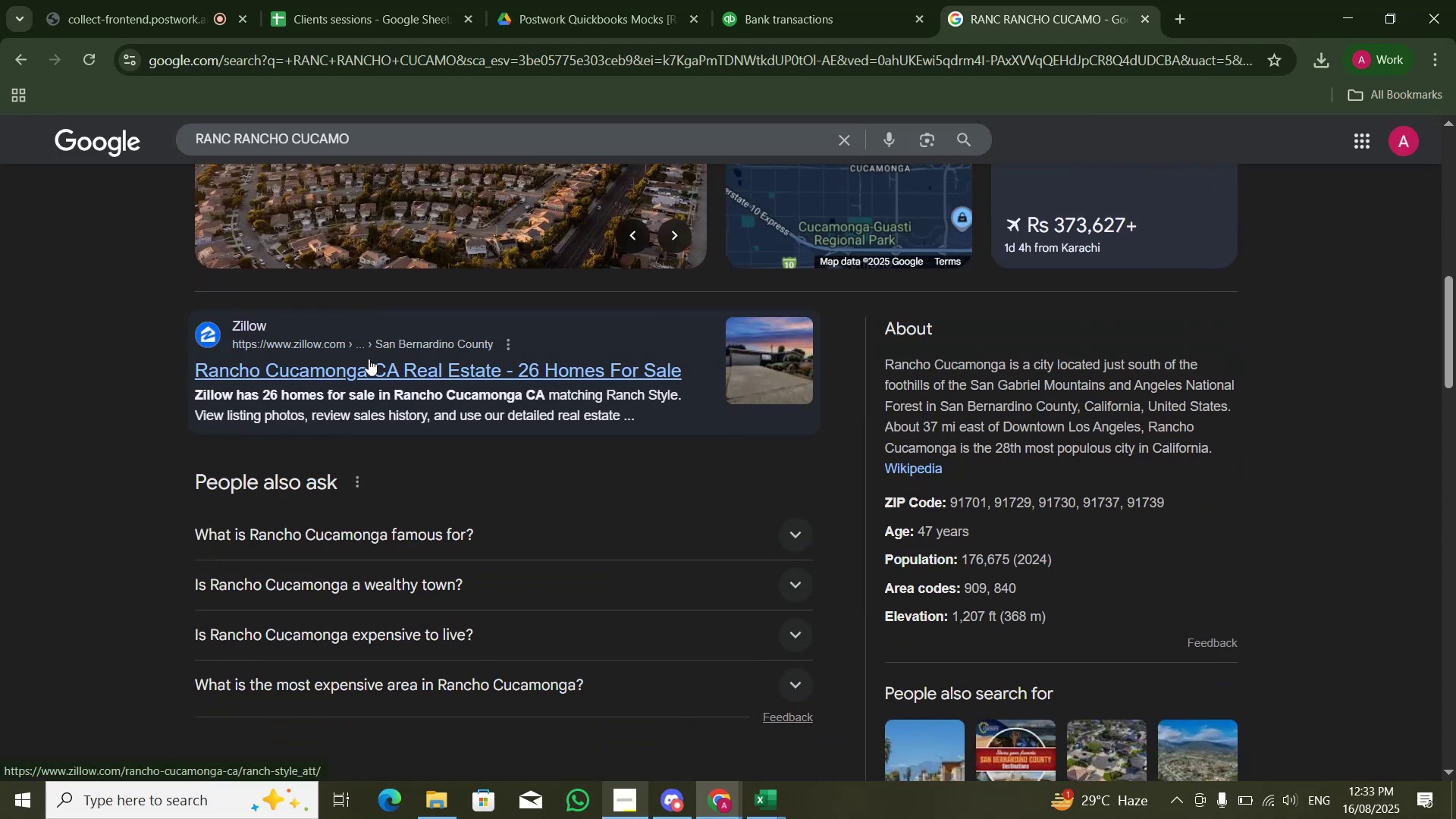 
mouse_move([754, 12])
 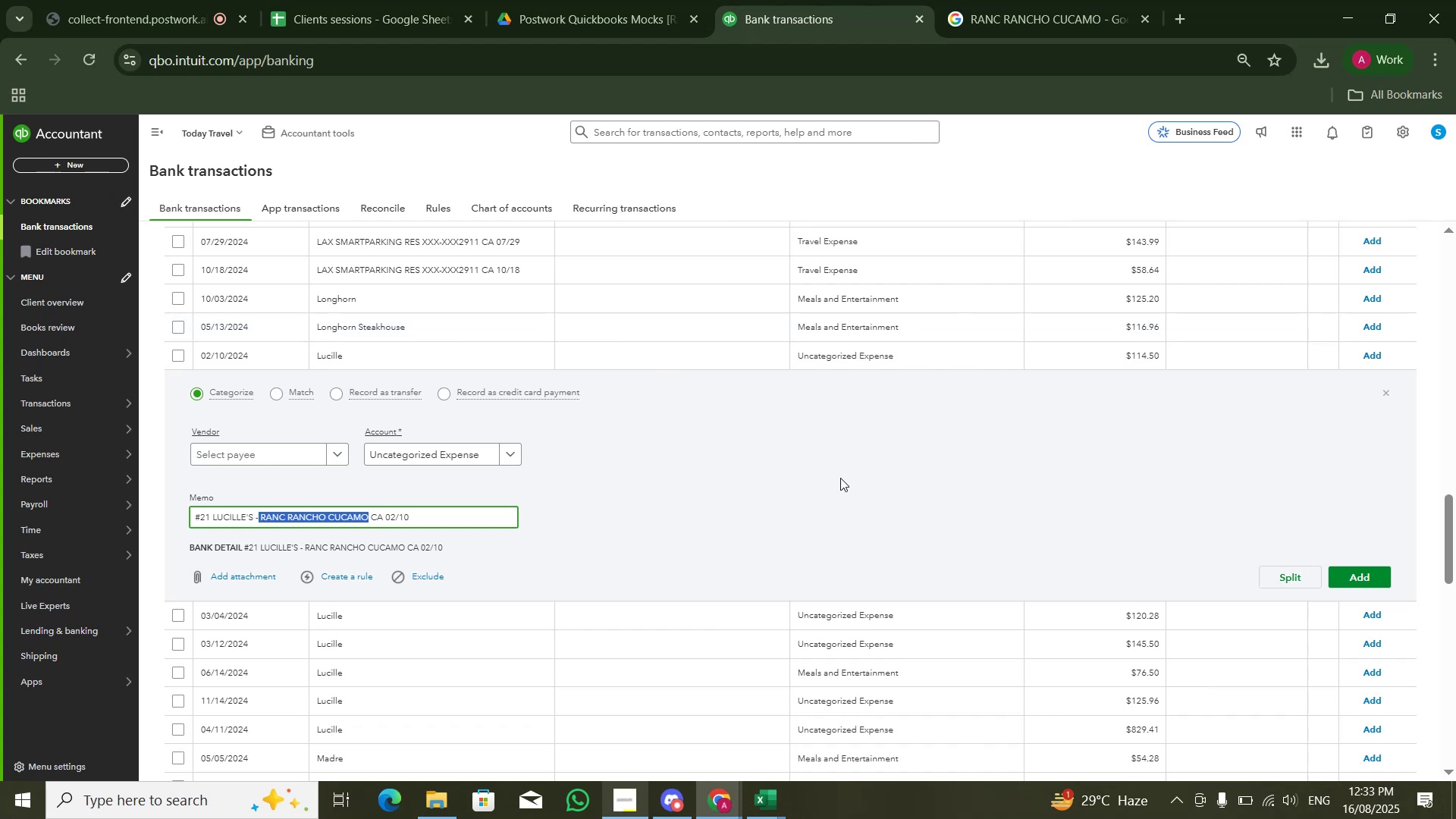 
wait(43.35)
 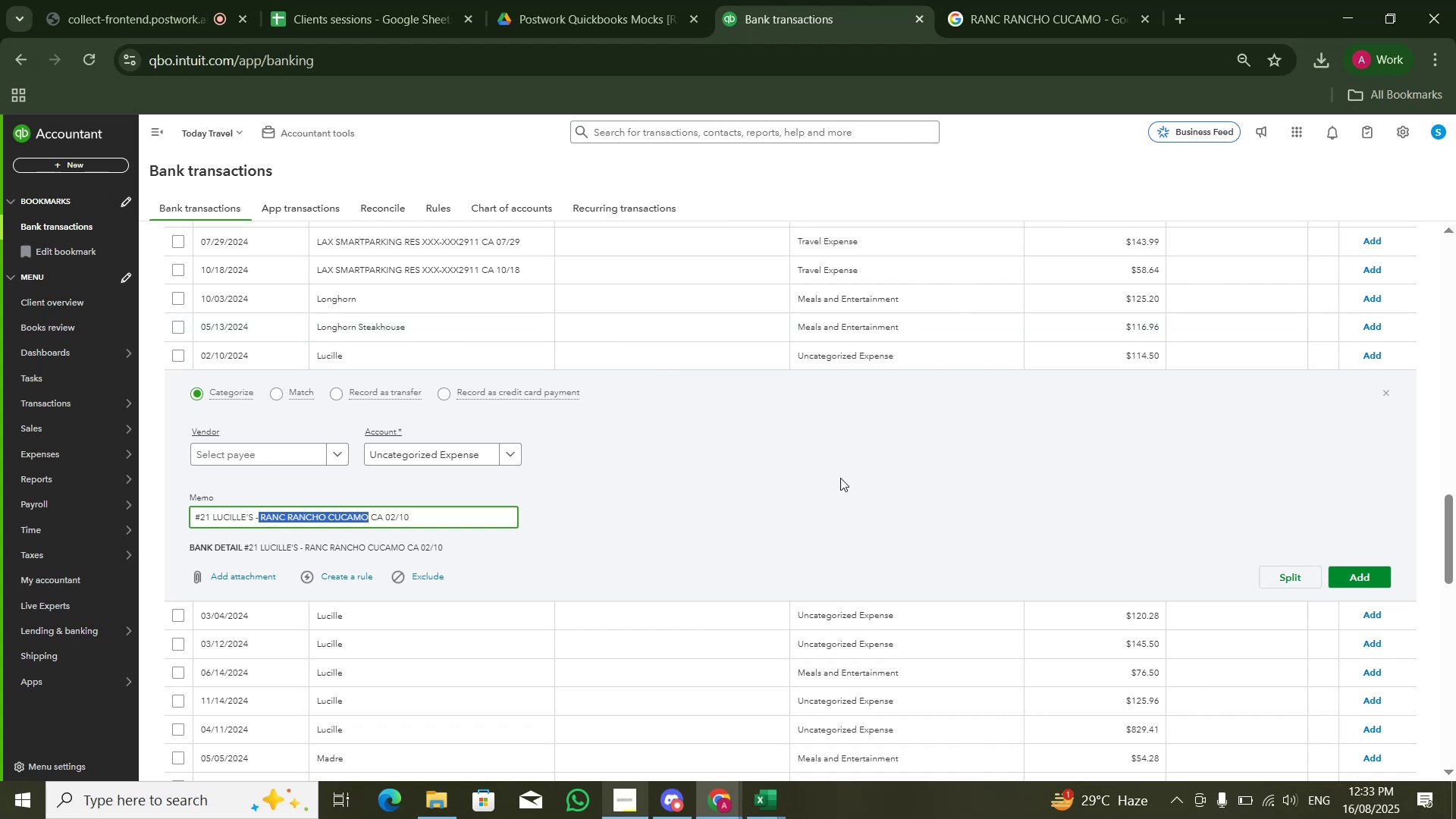 
left_click([1059, 0])
 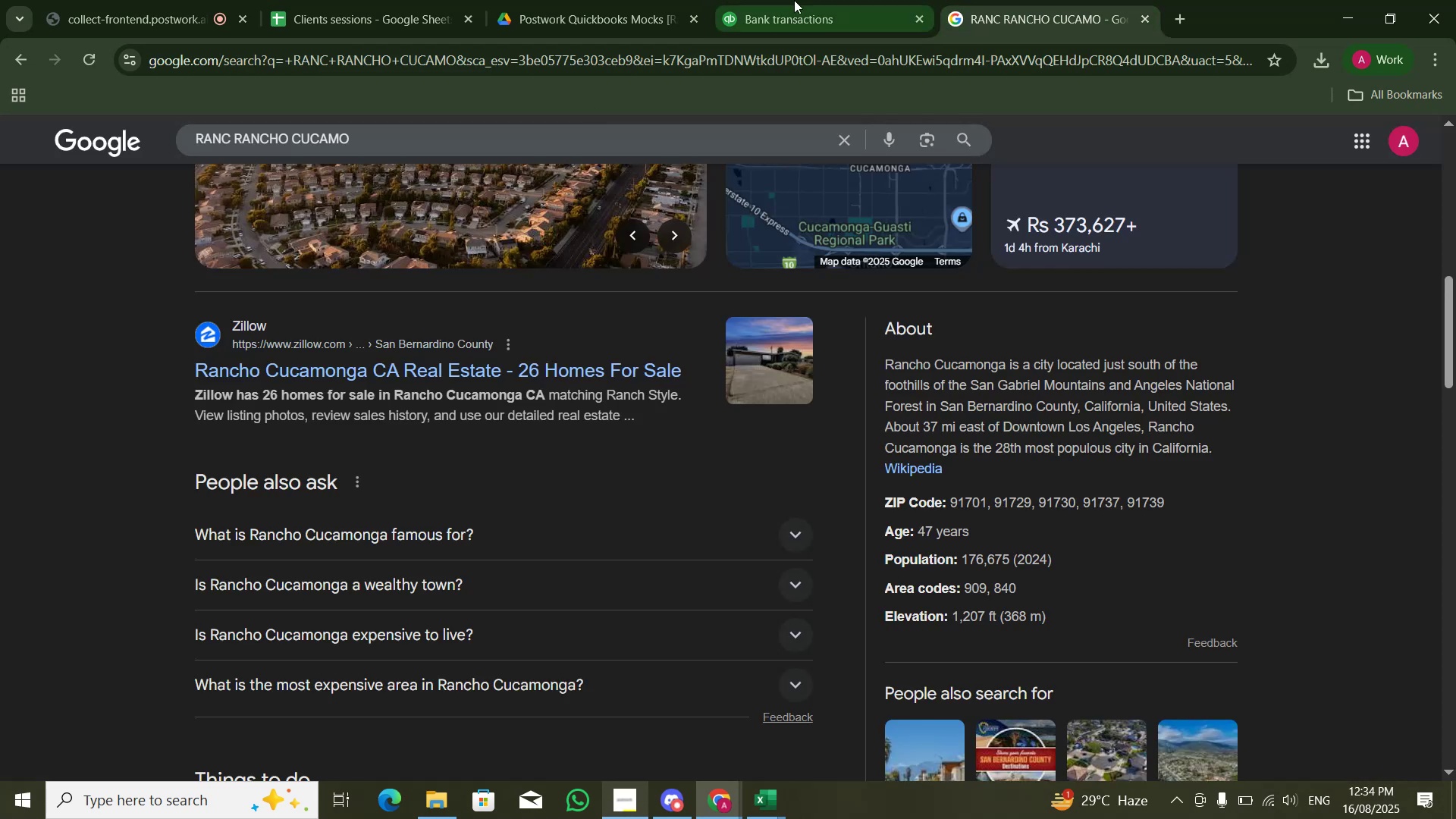 
scroll: coordinate [492, 423], scroll_direction: down, amount: 4.0
 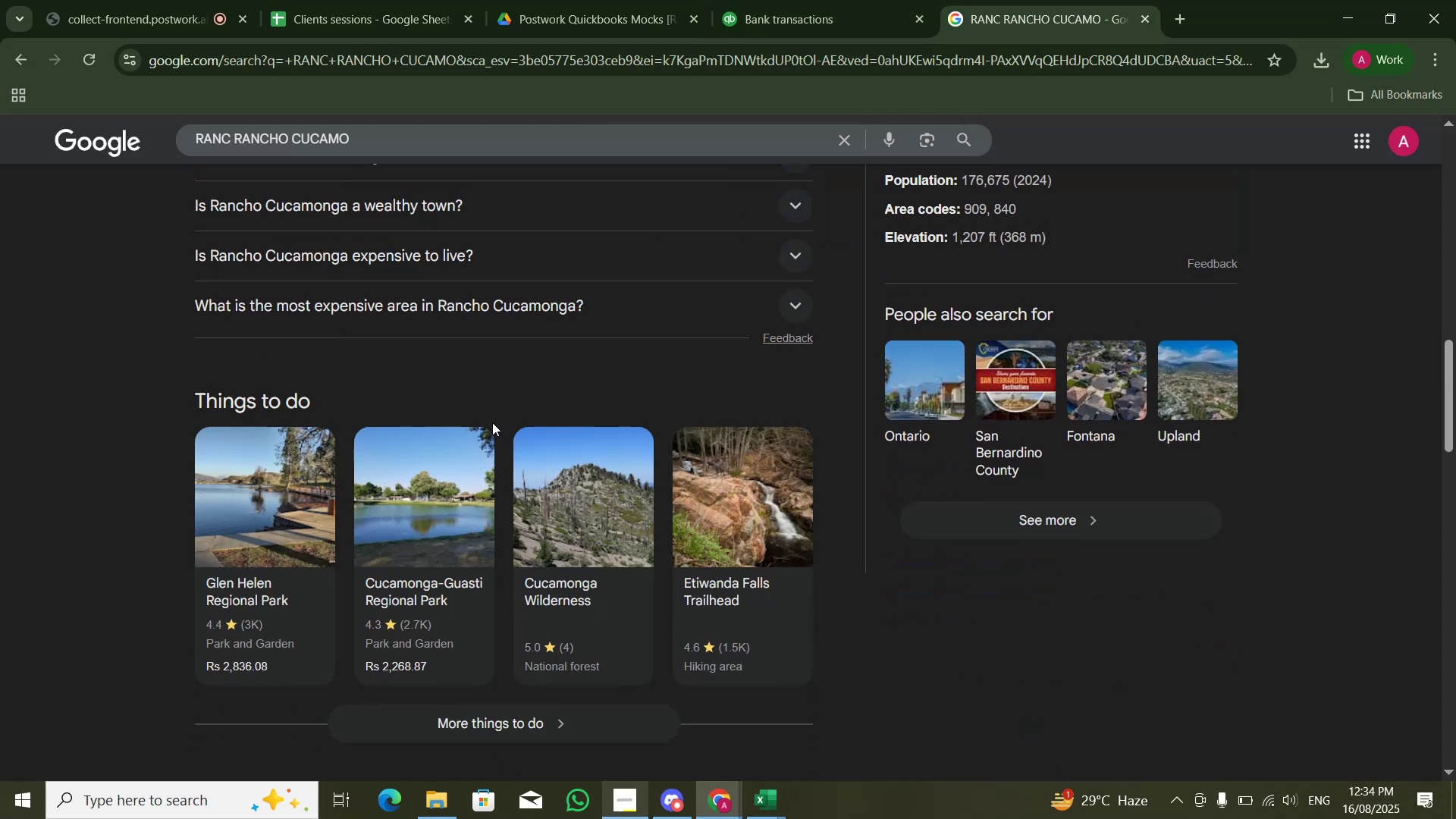 
scroll: coordinate [732, 398], scroll_direction: up, amount: 1.0
 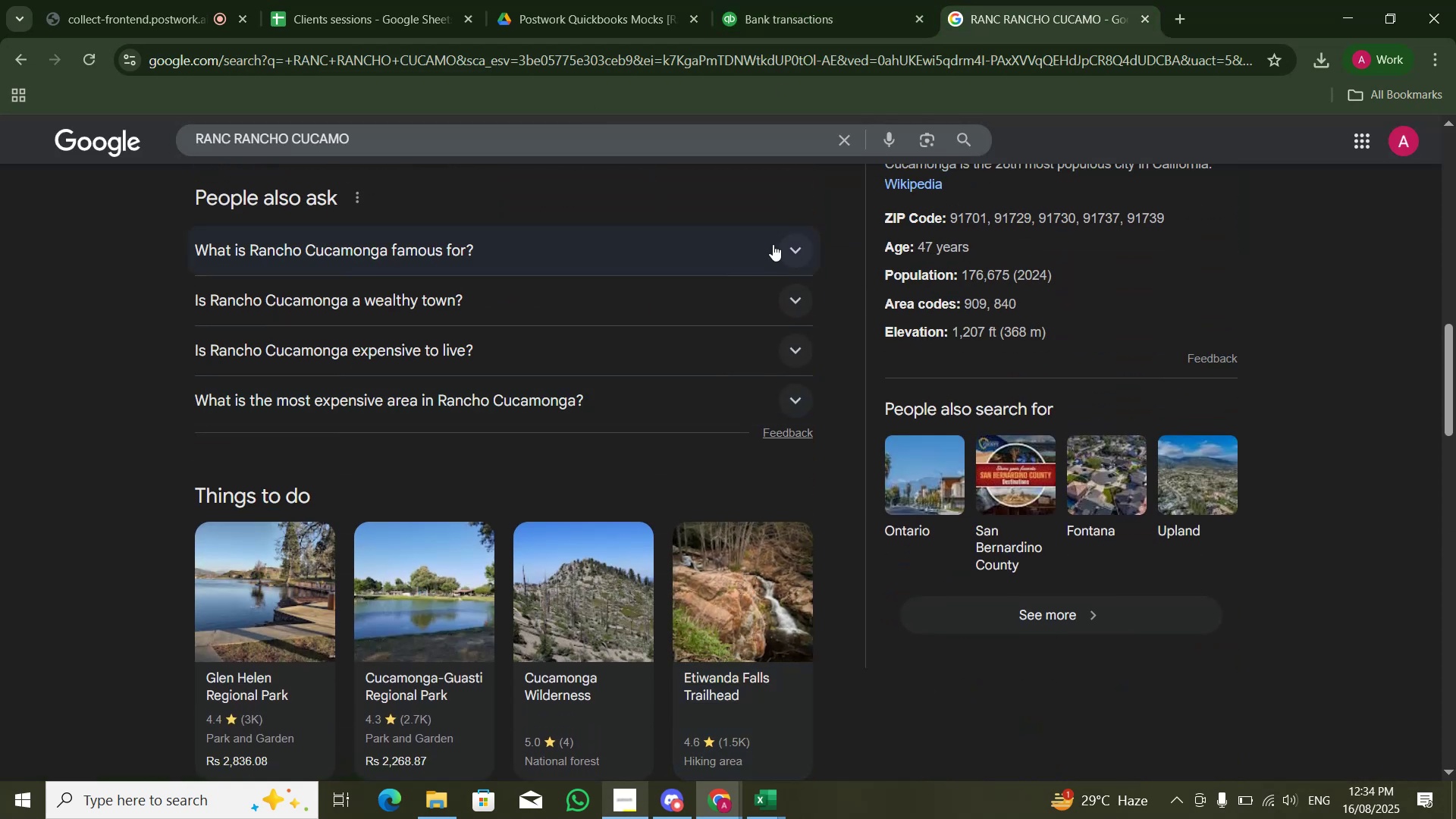 
left_click([774, 255])
 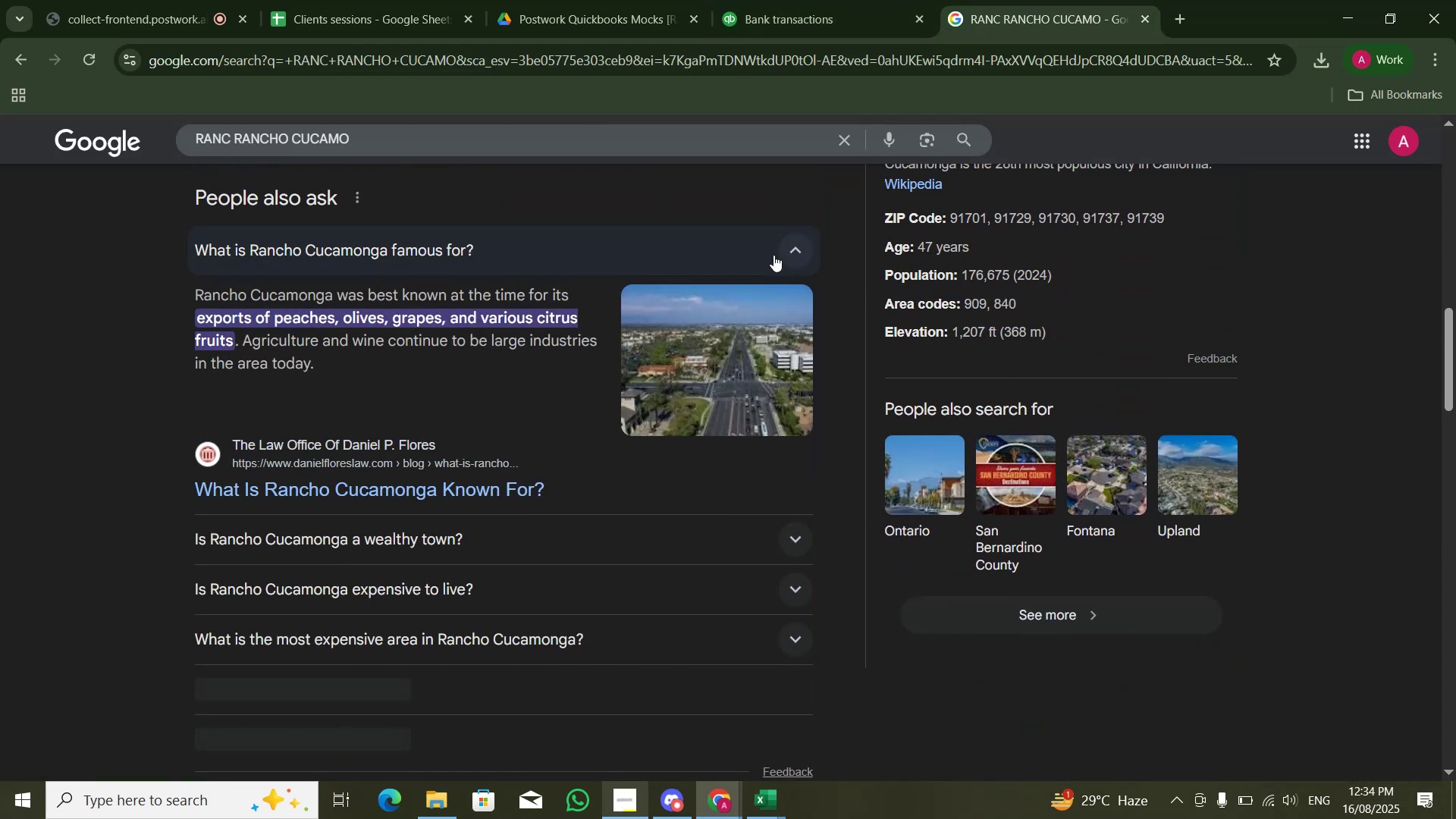 
left_click([774, 255])
 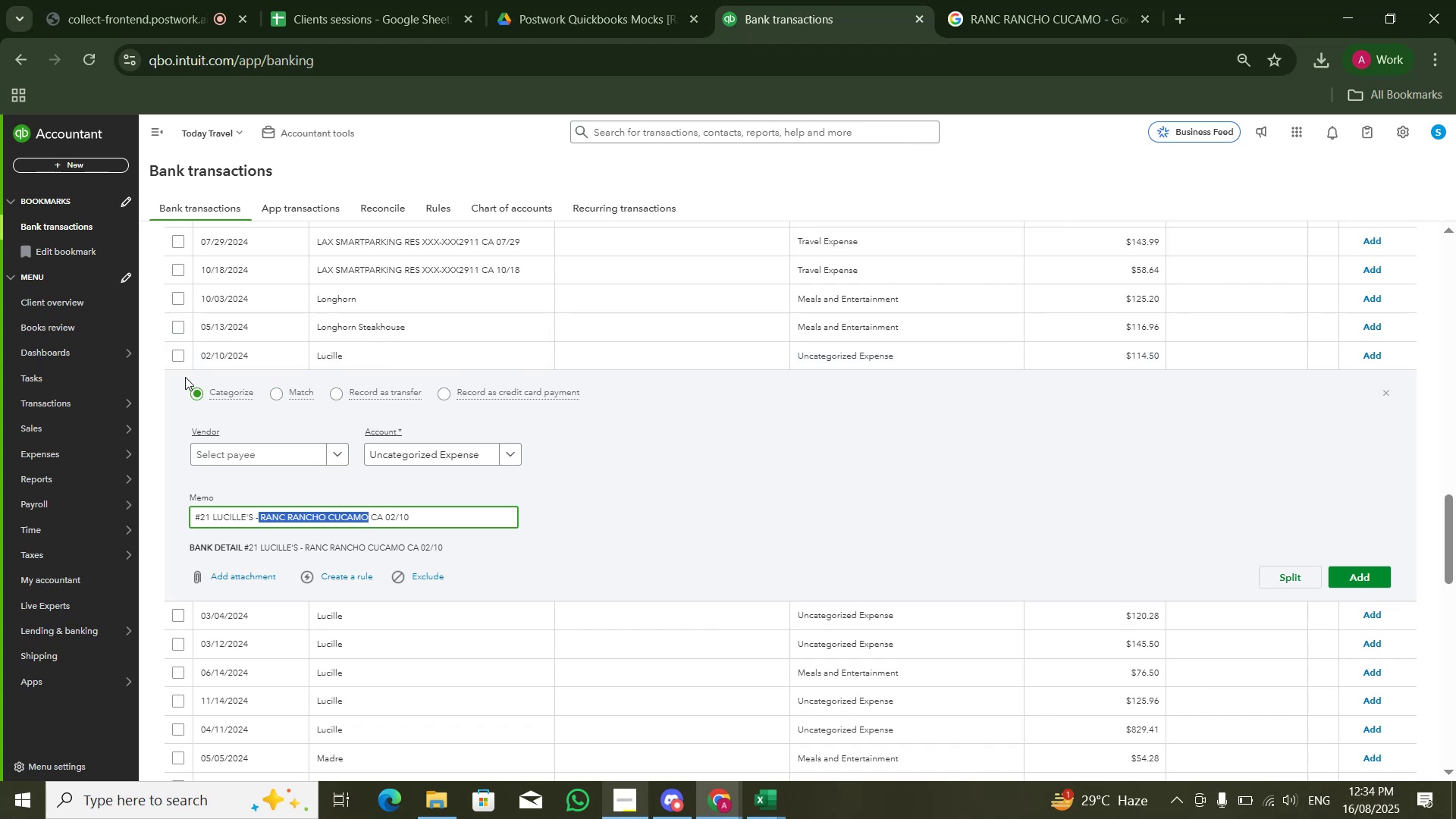 
left_click([176, 356])
 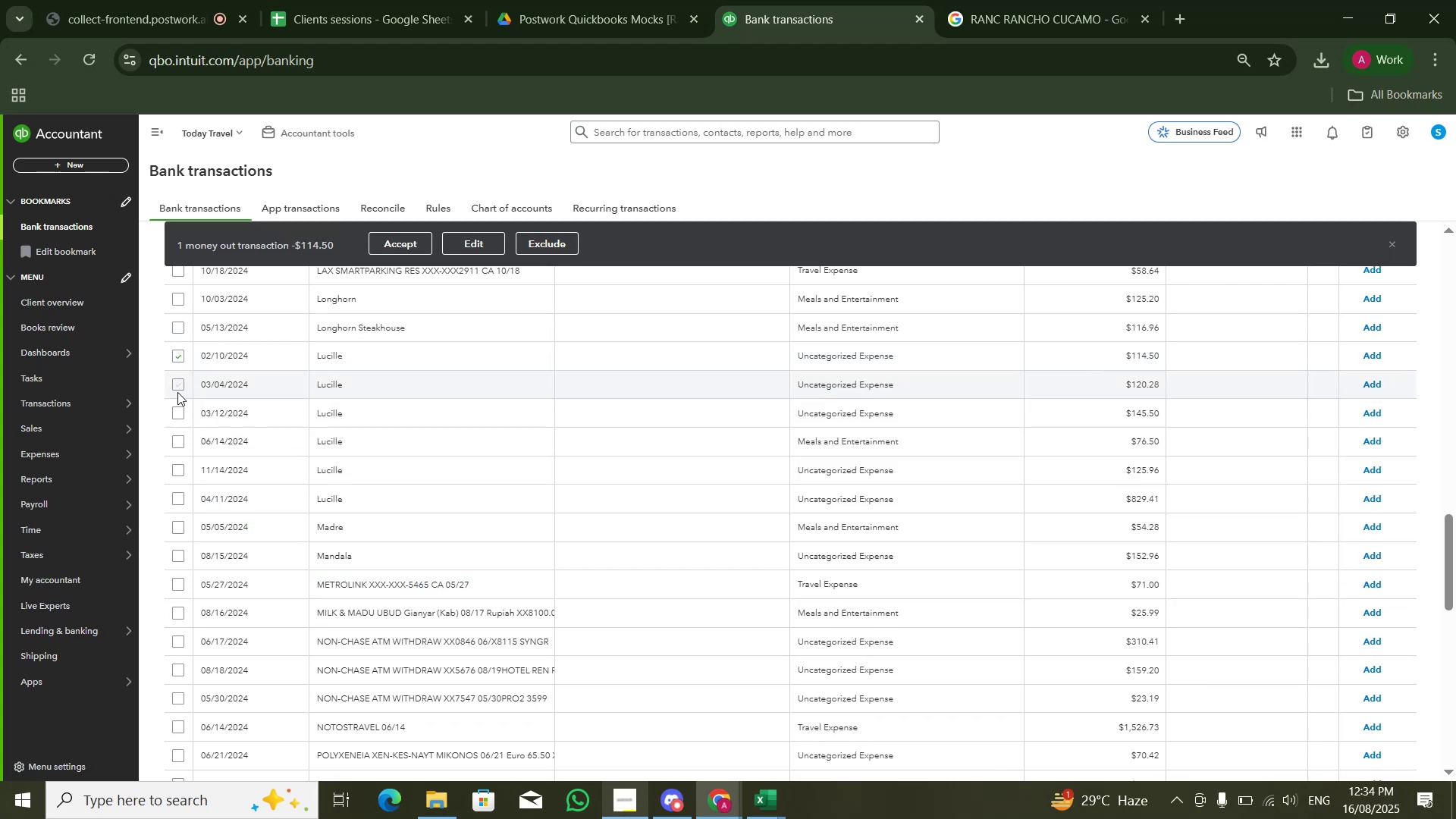 
double_click([175, 410])
 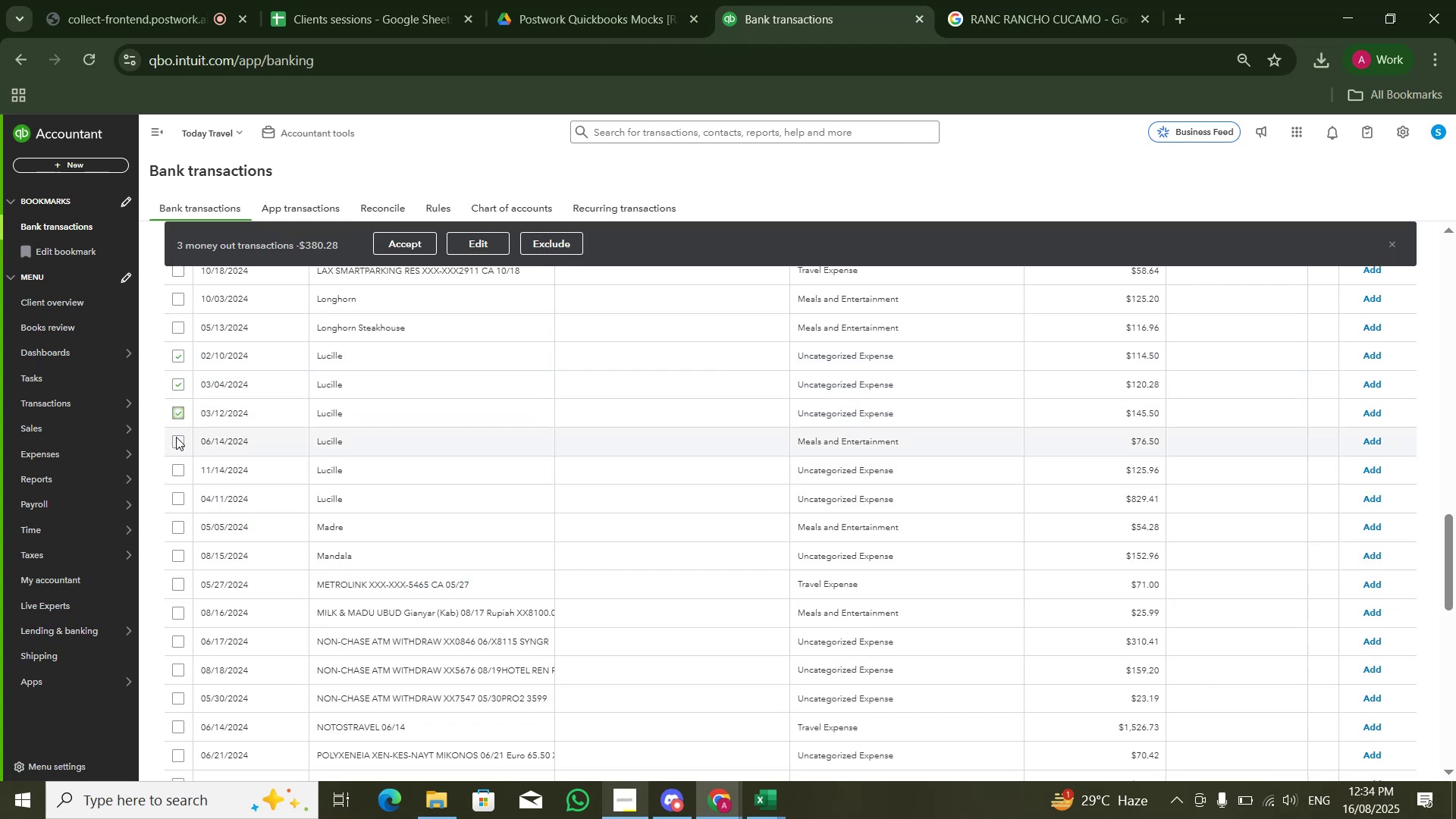 
triple_click([177, 444])
 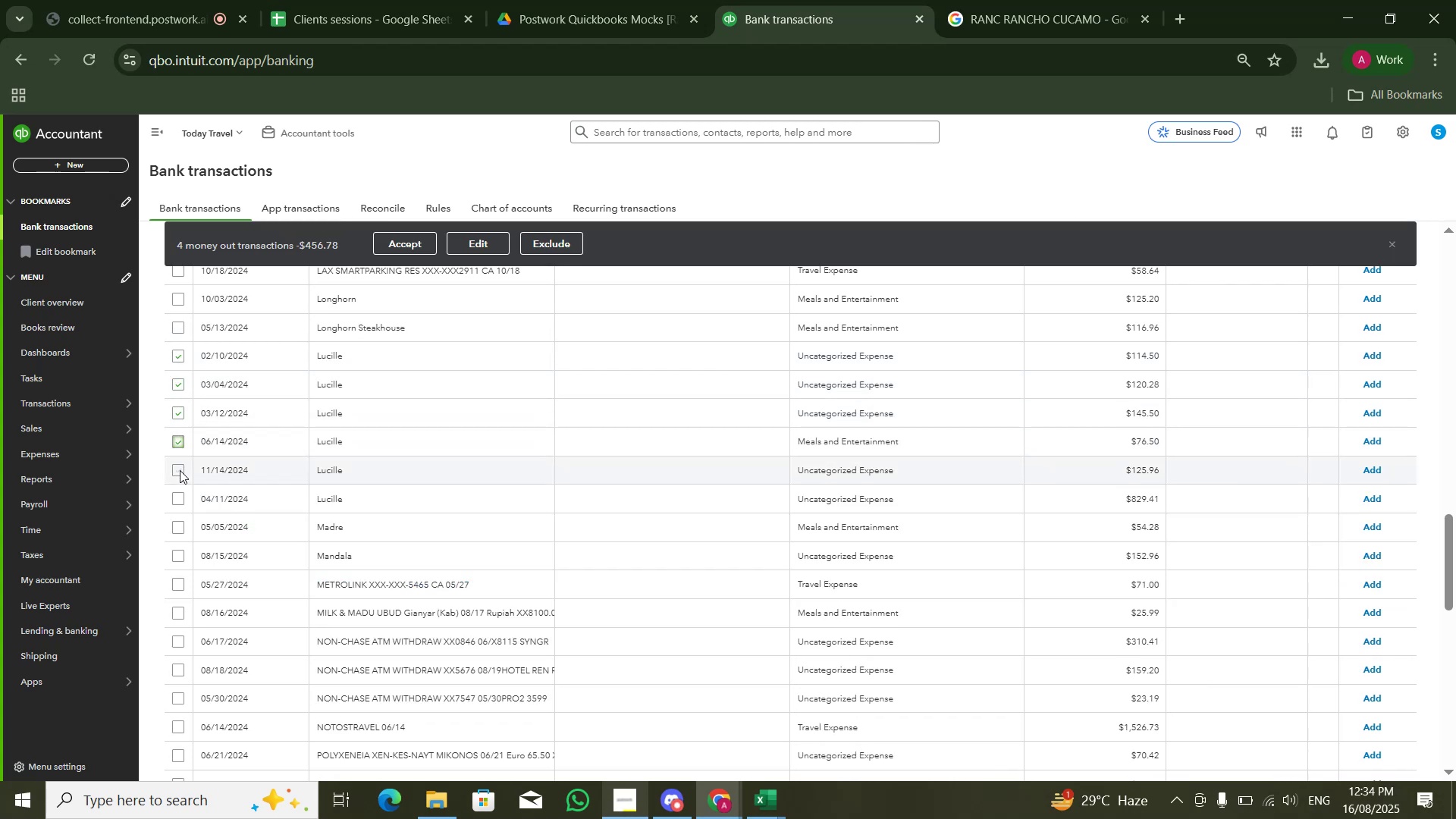 
triple_click([180, 471])
 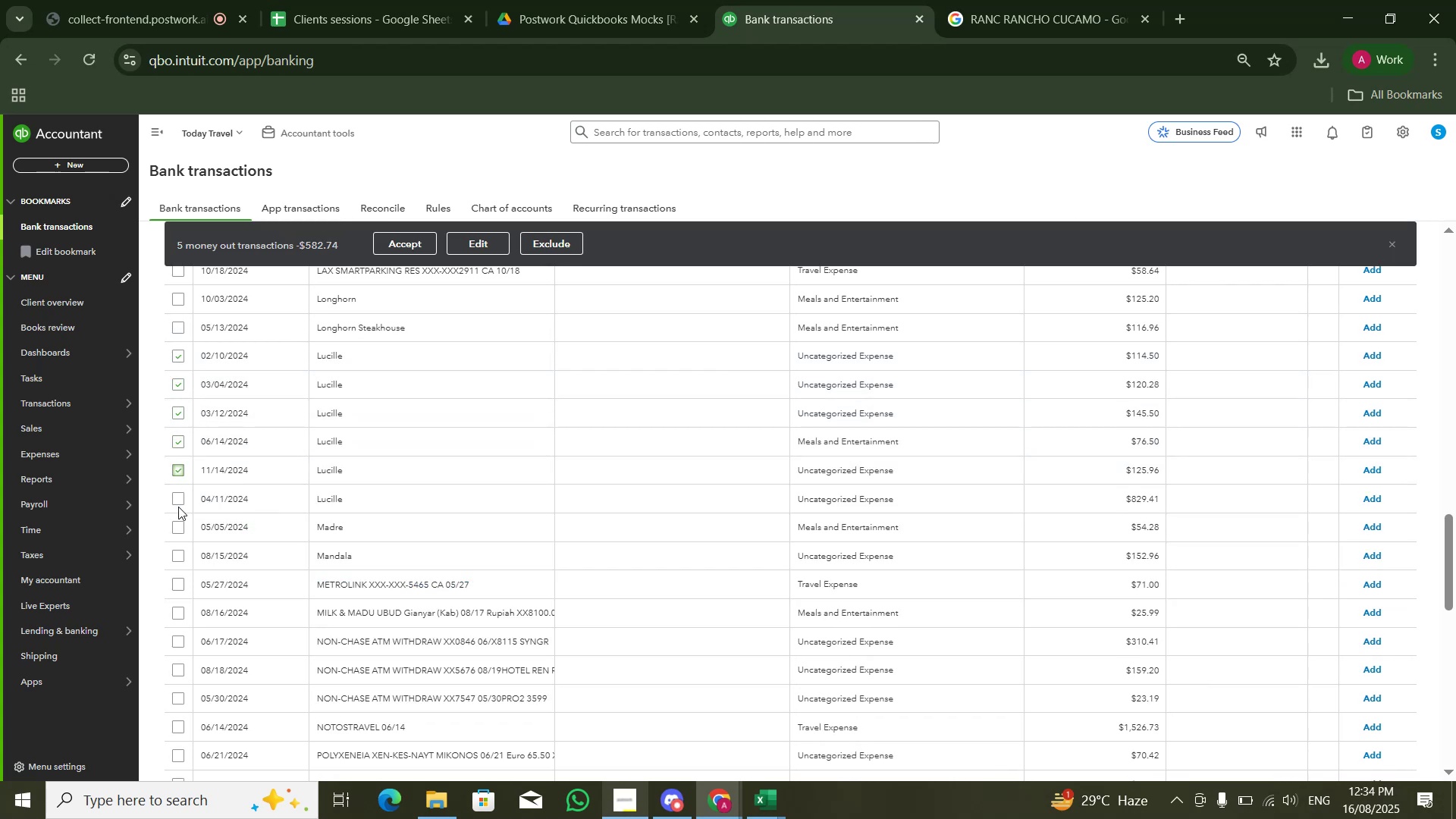 
triple_click([178, 507])
 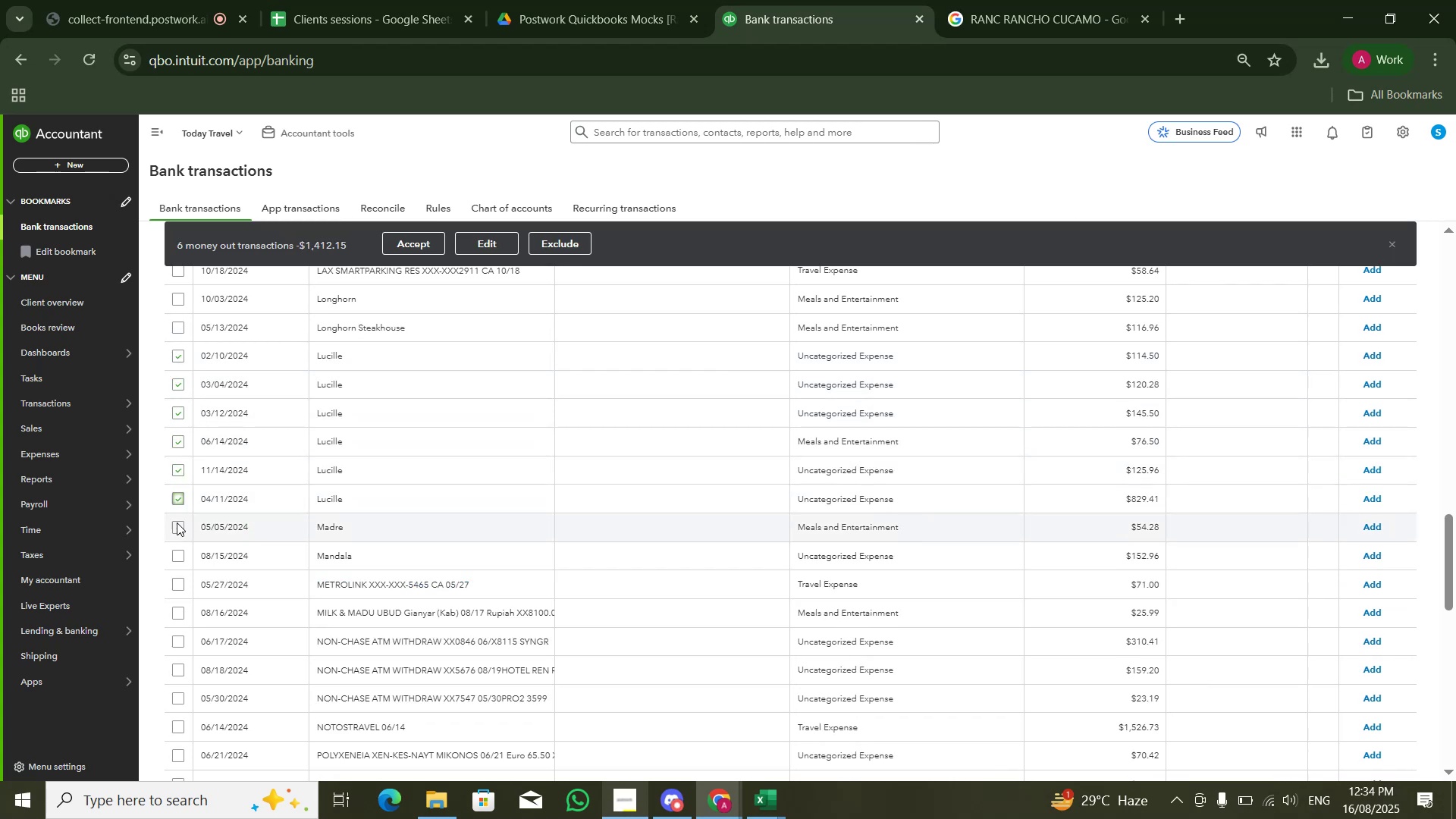 
triple_click([179, 527])
 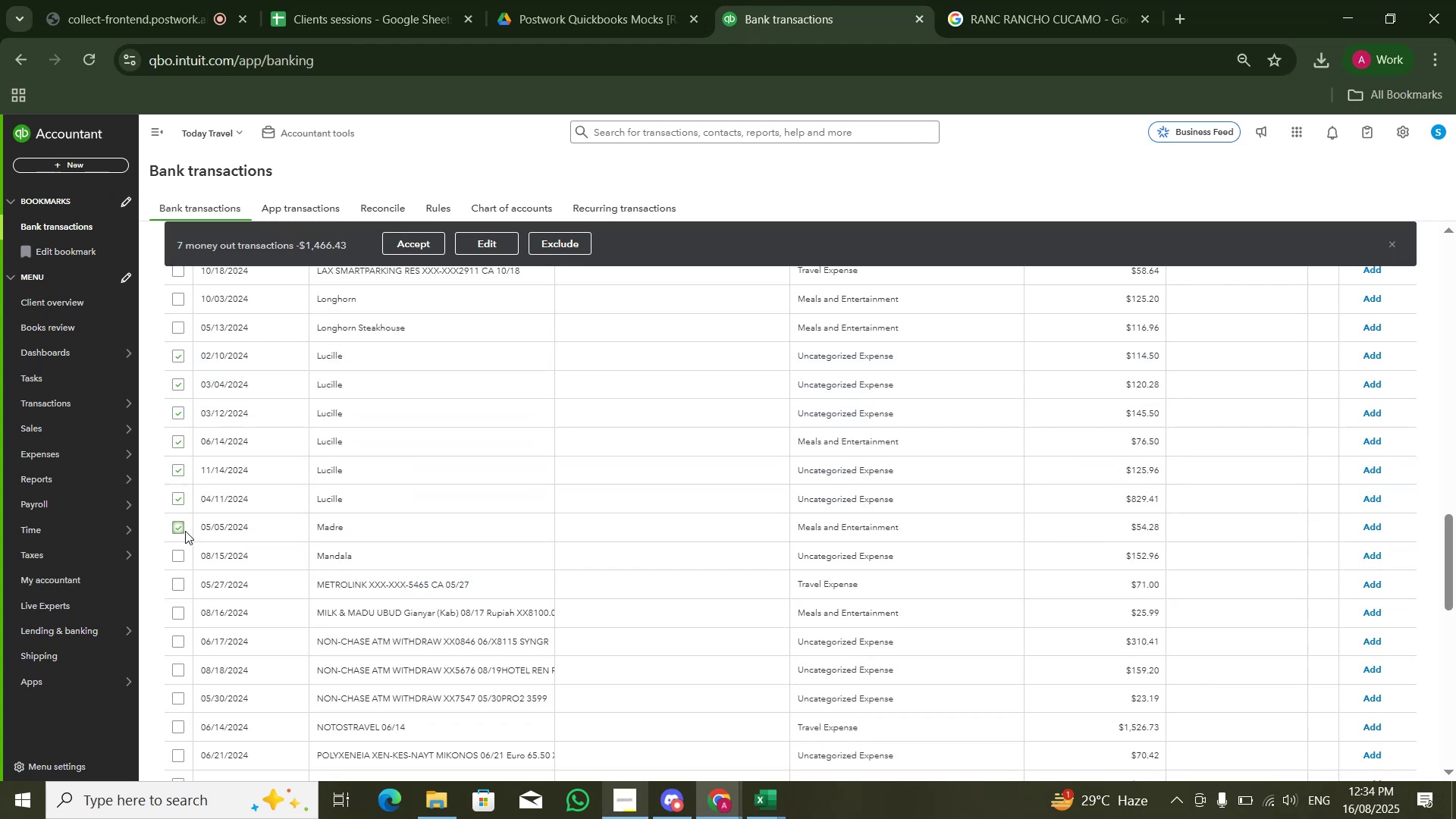 
left_click([180, 529])
 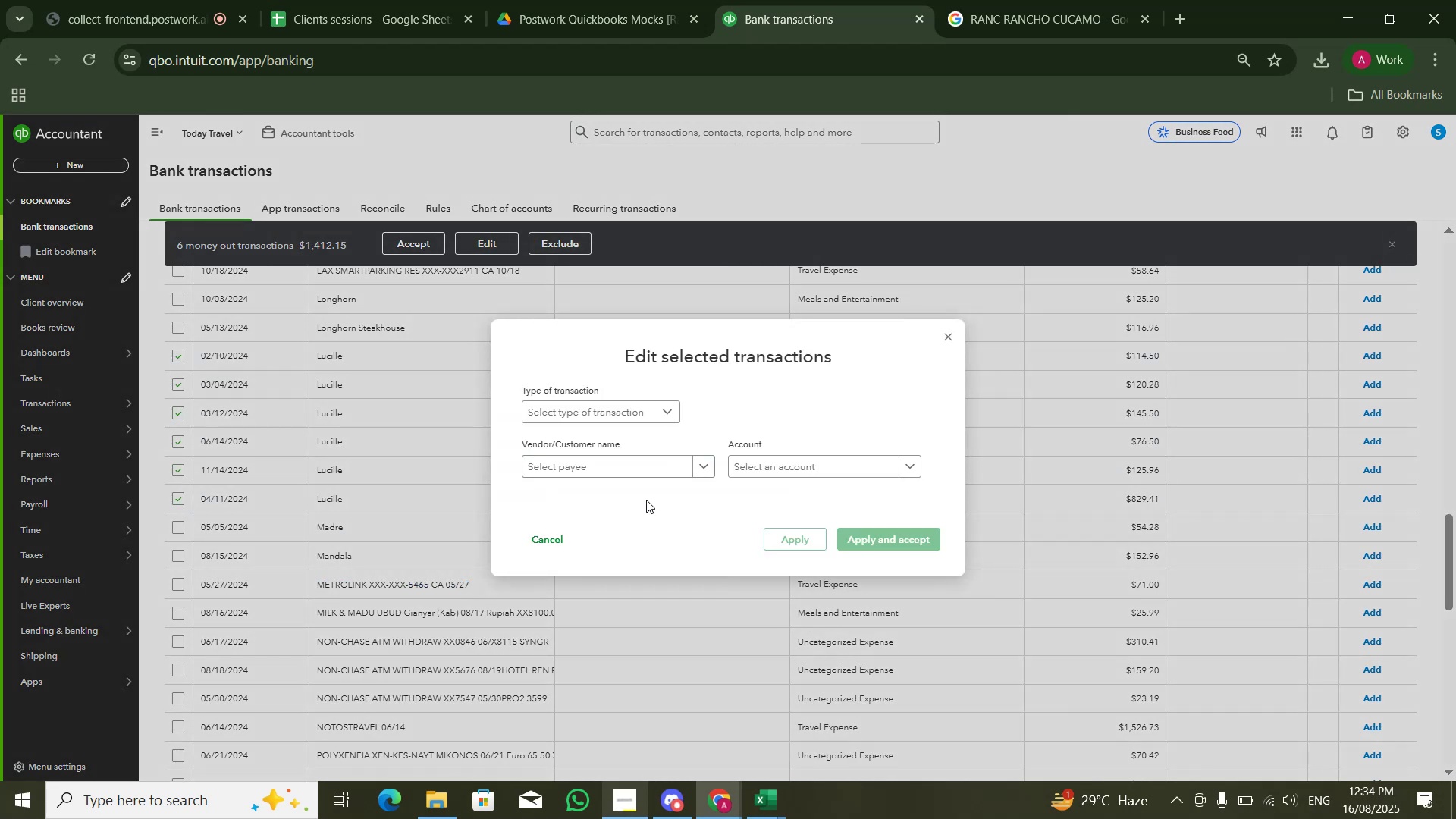 
left_click([760, 466])
 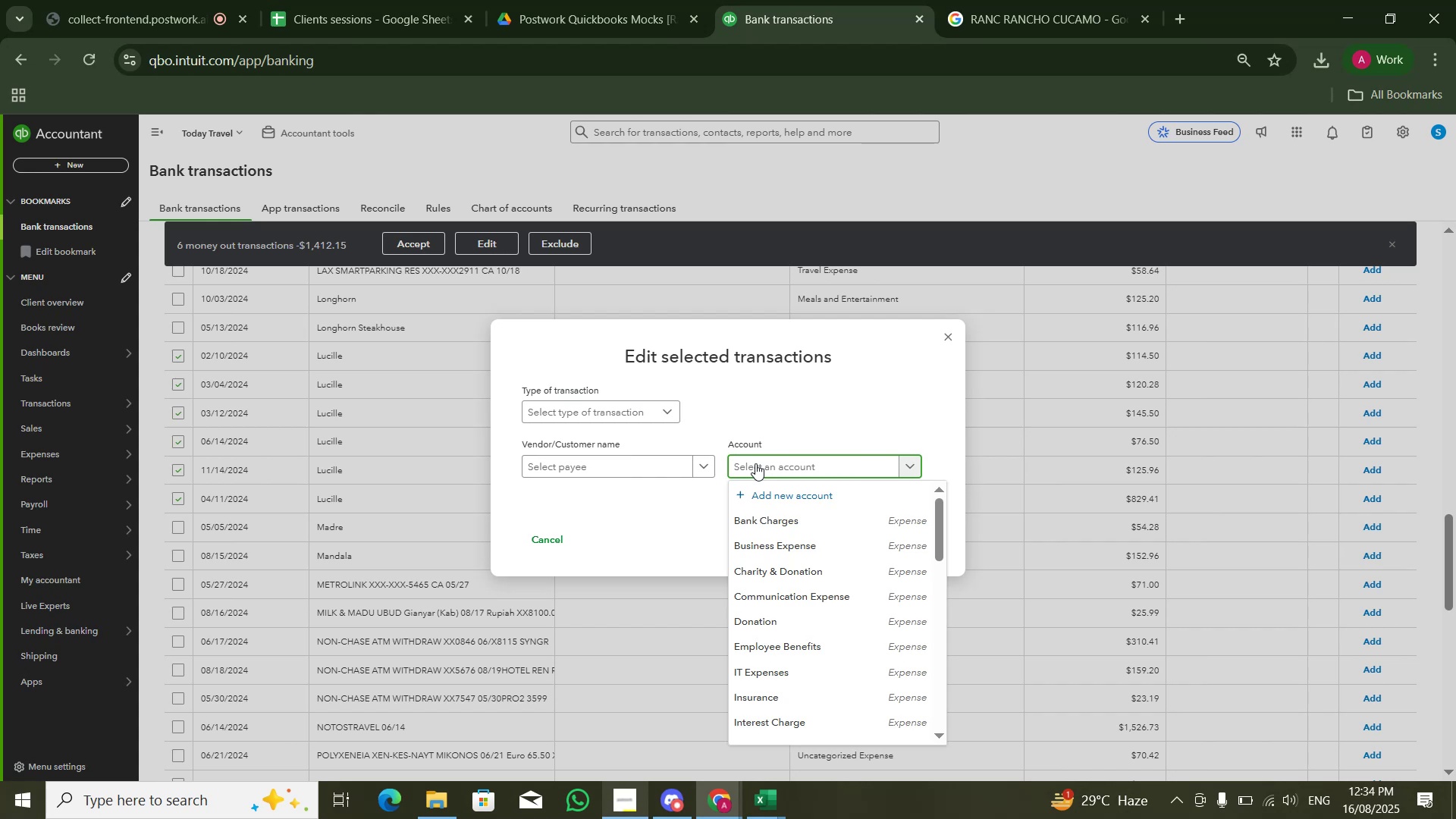 
type(w)
key(Backspace)
type(mis)
 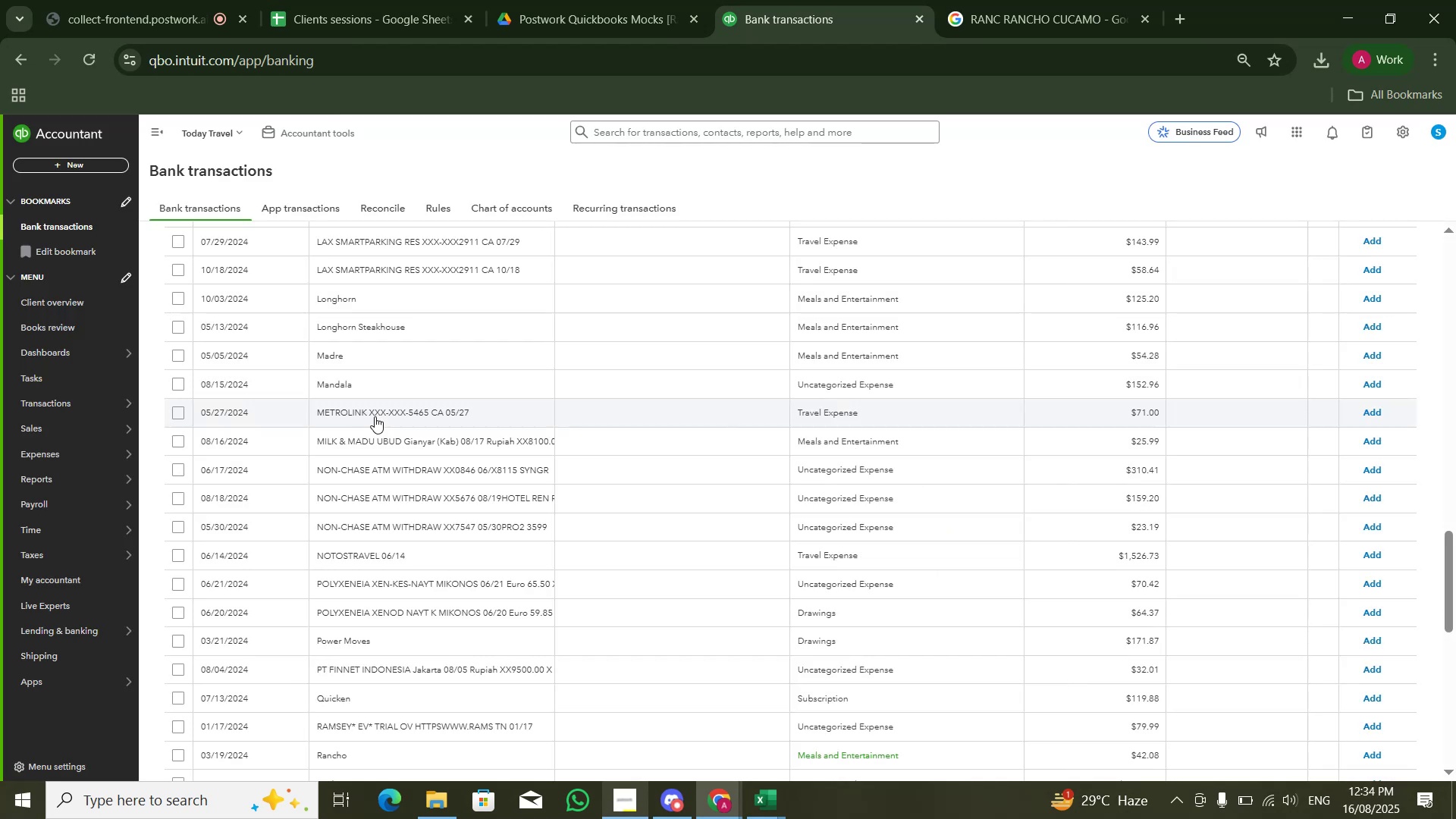 
wait(5.18)
 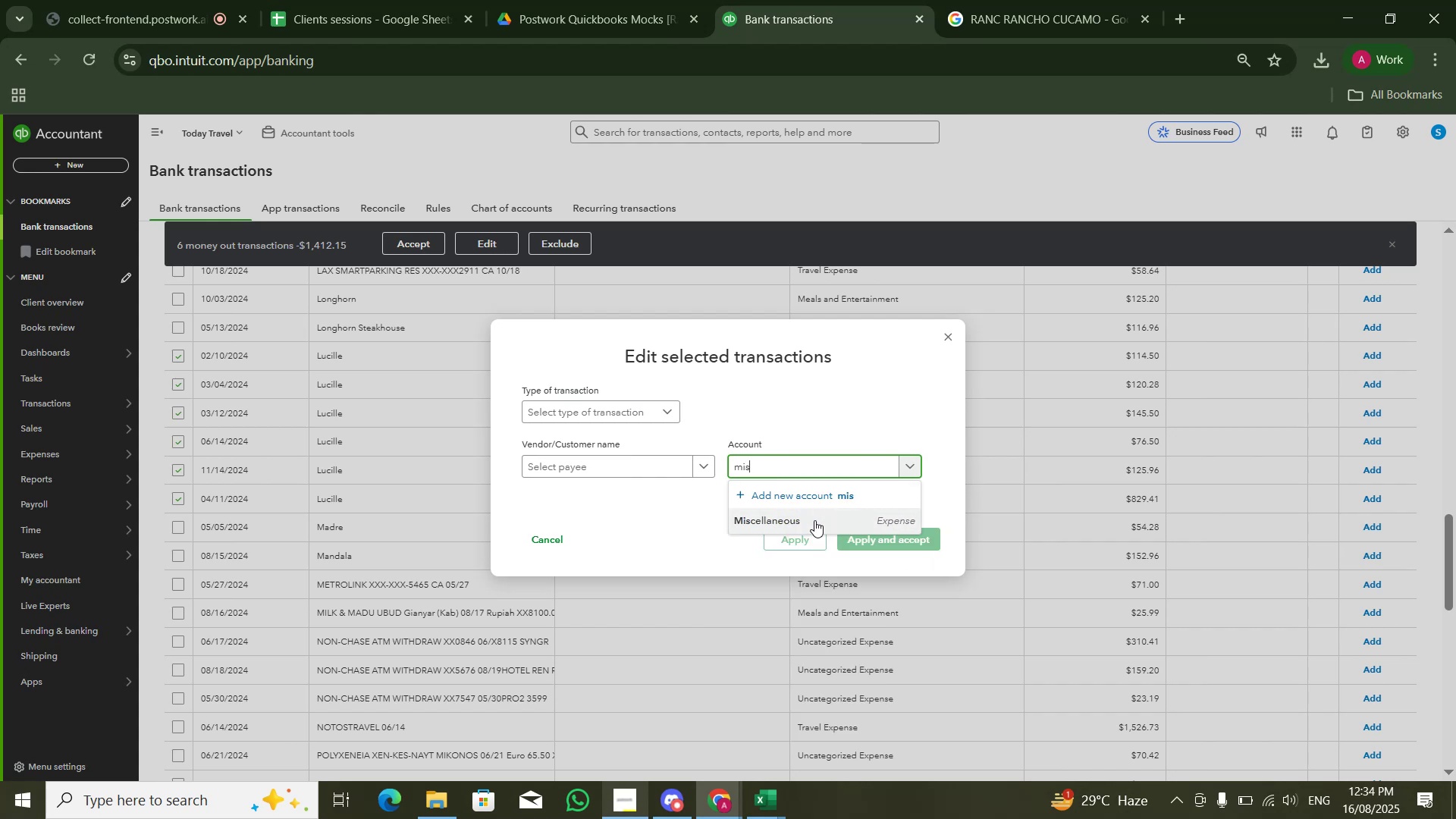 
left_click([364, 411])
 